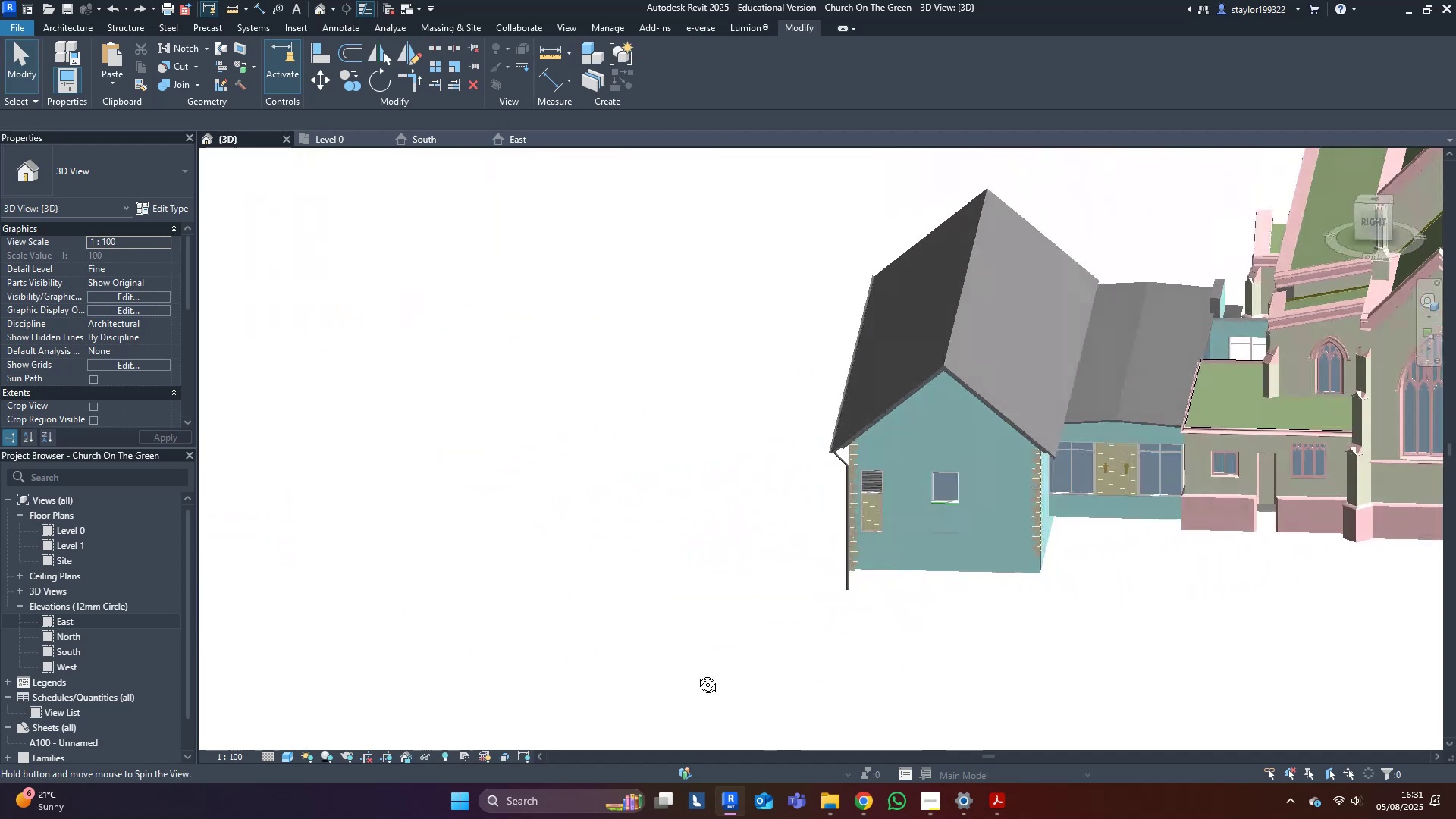 
key(Shift+ShiftLeft)
 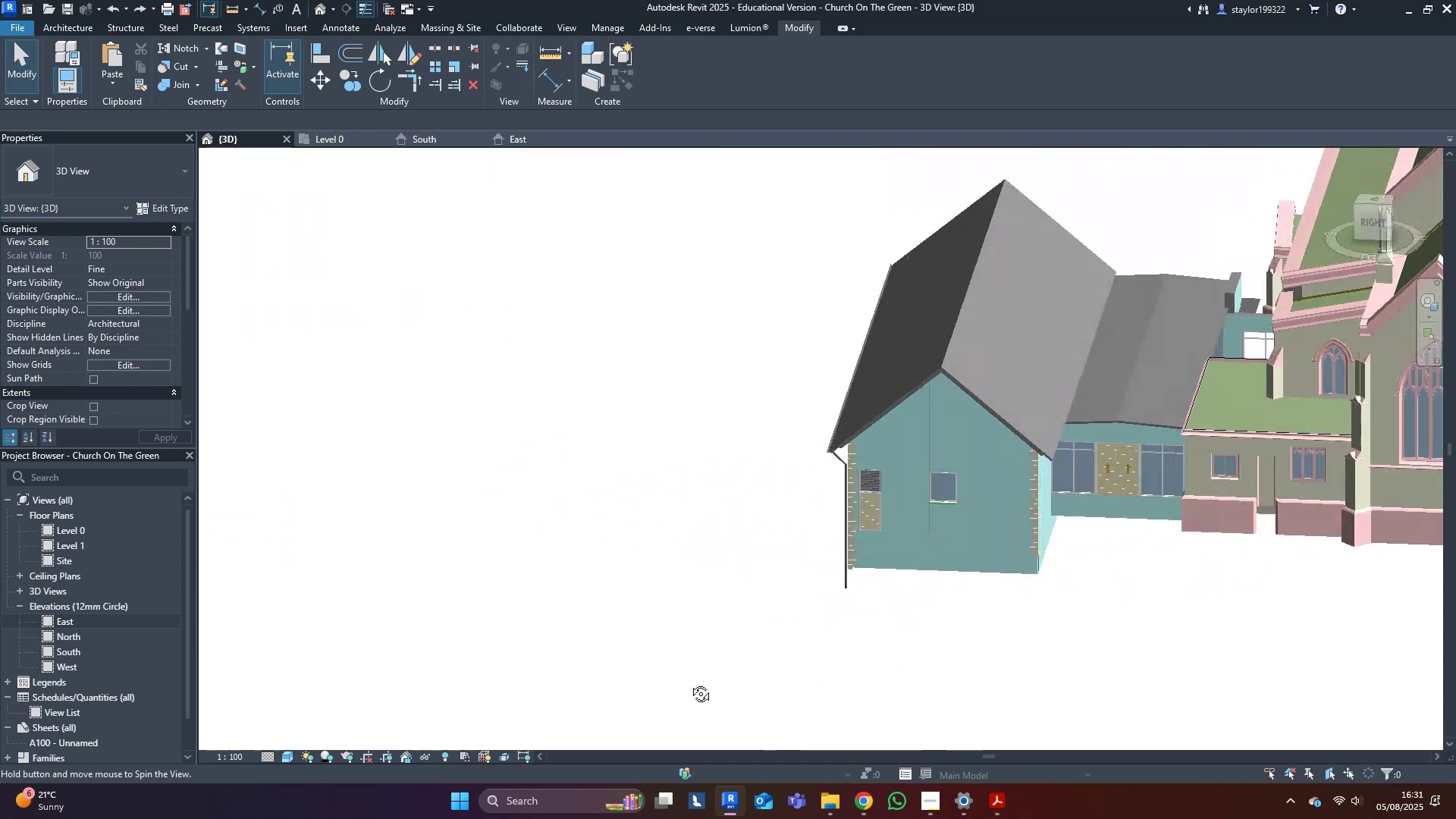 
key(Shift+ShiftLeft)
 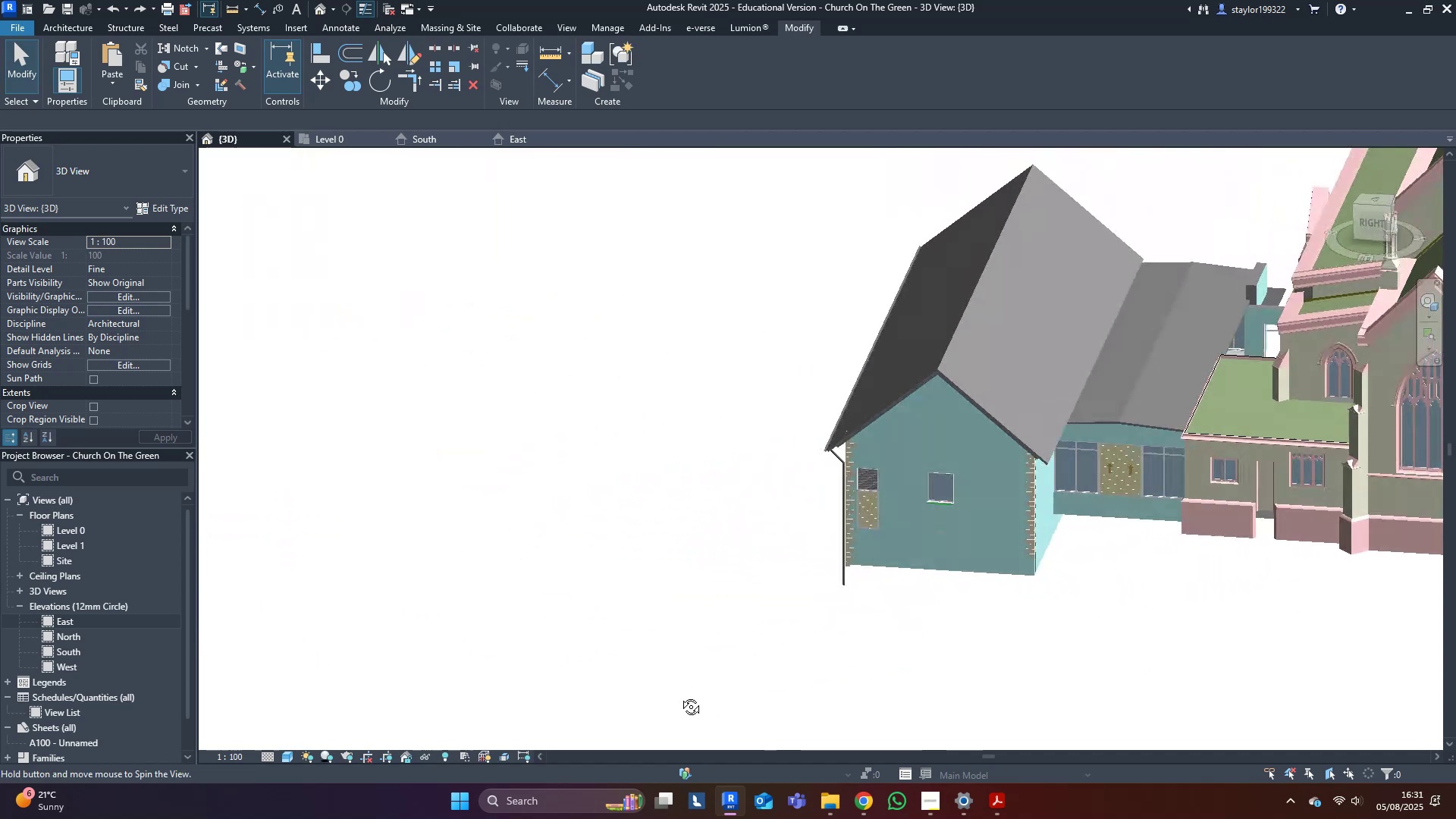 
key(Shift+ShiftLeft)
 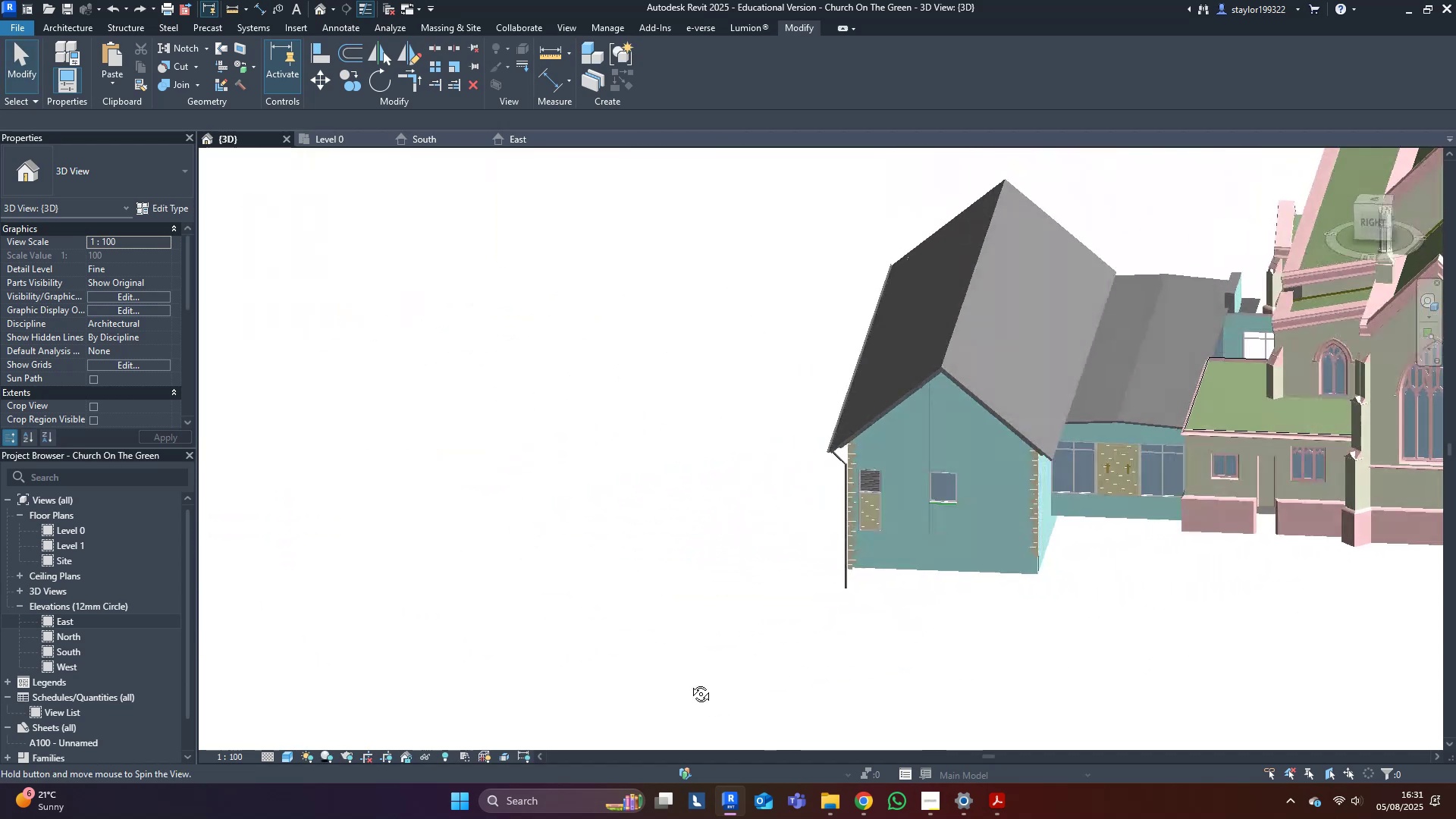 
key(Shift+ShiftLeft)
 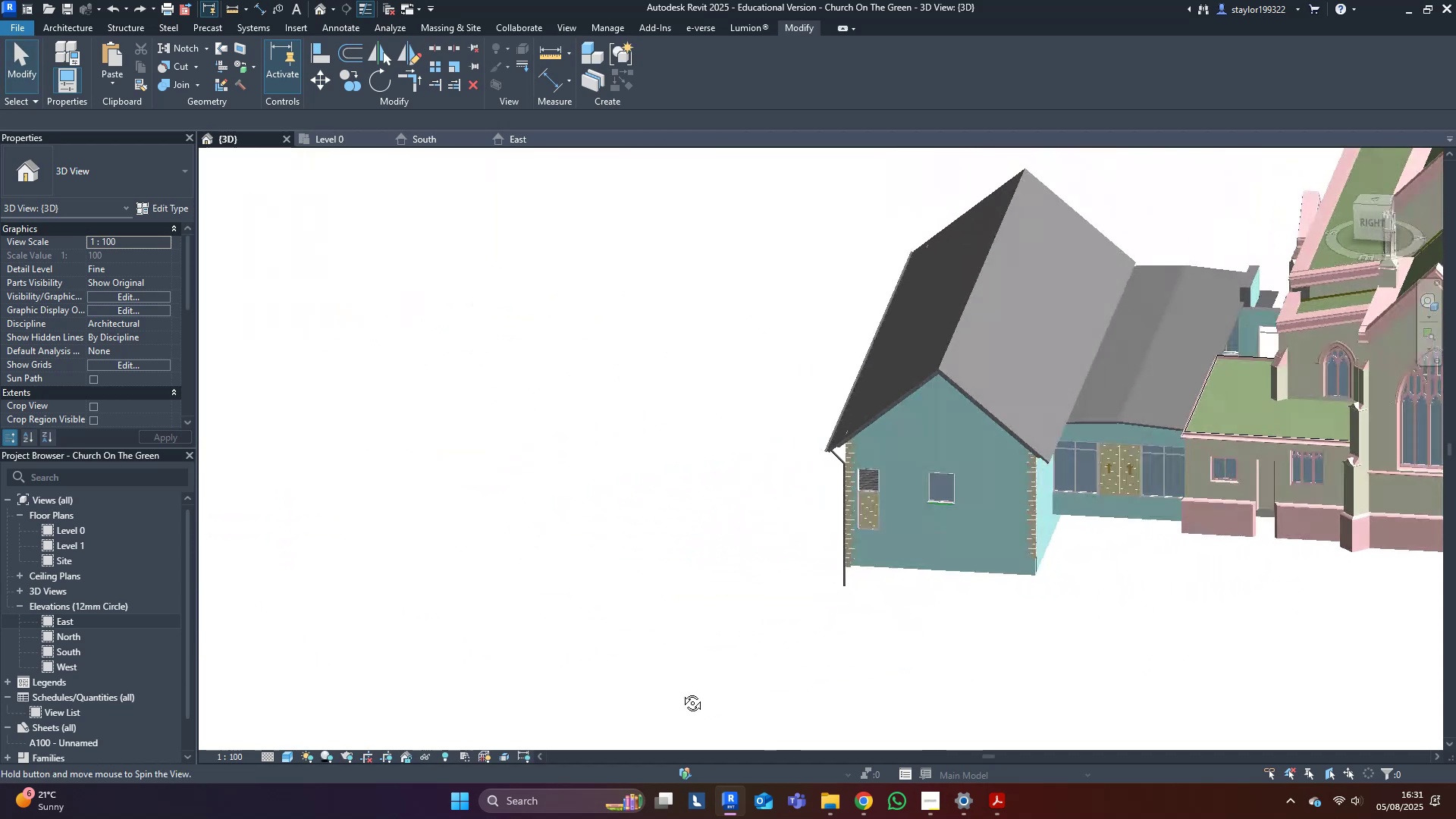 
key(Shift+ShiftLeft)
 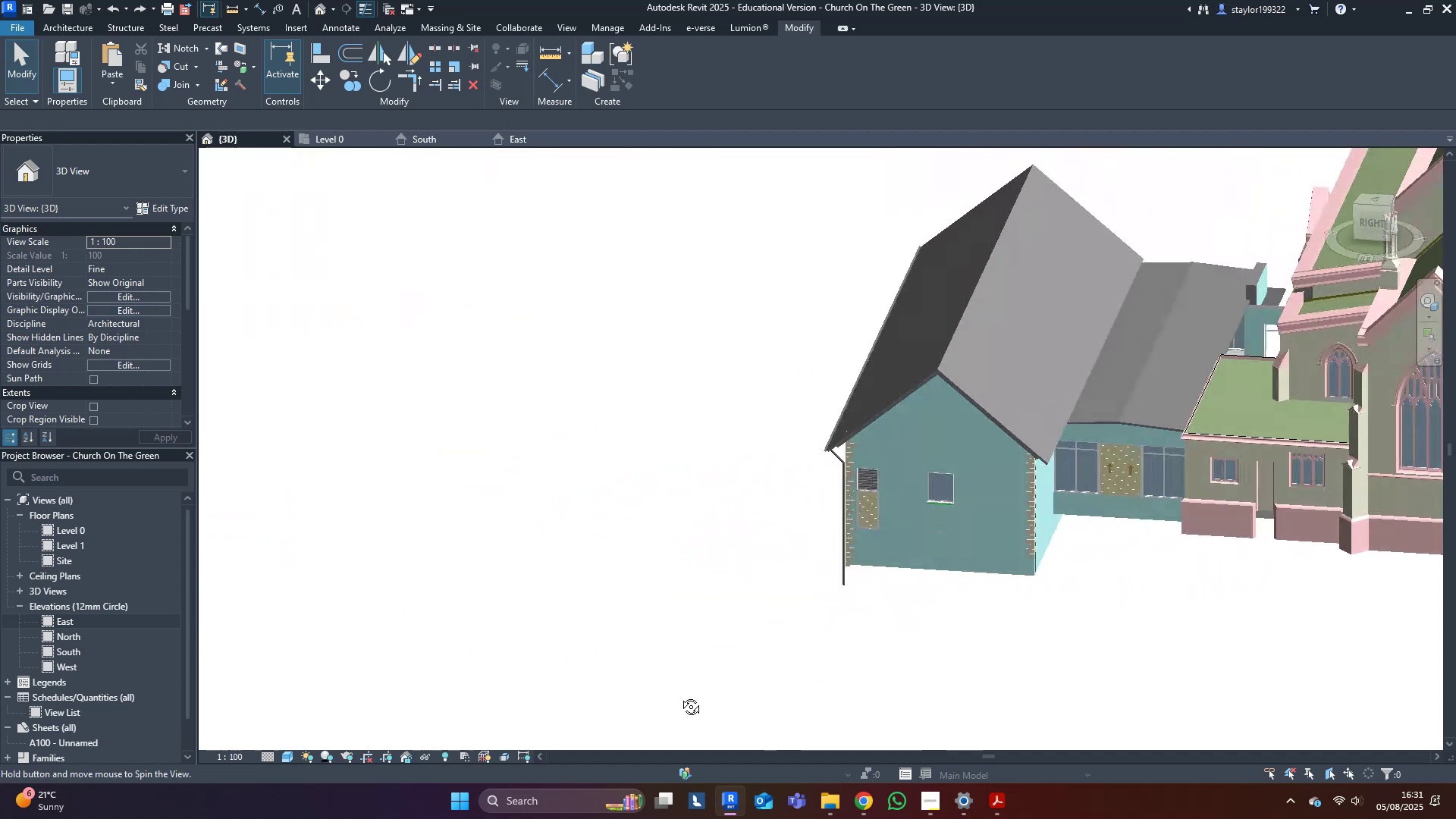 
key(Shift+ShiftLeft)
 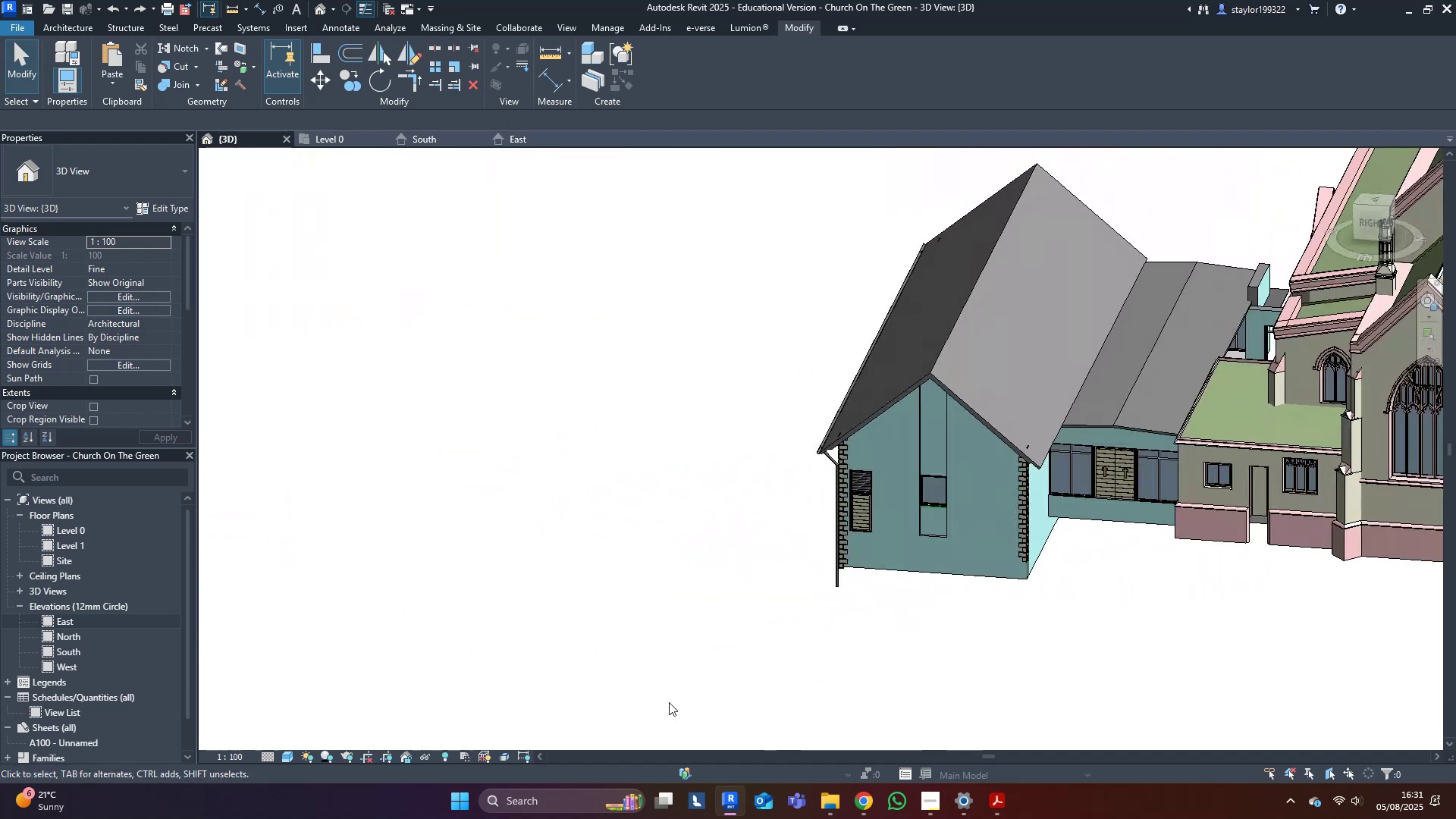 
hold_key(key=ShiftLeft, duration=0.41)
 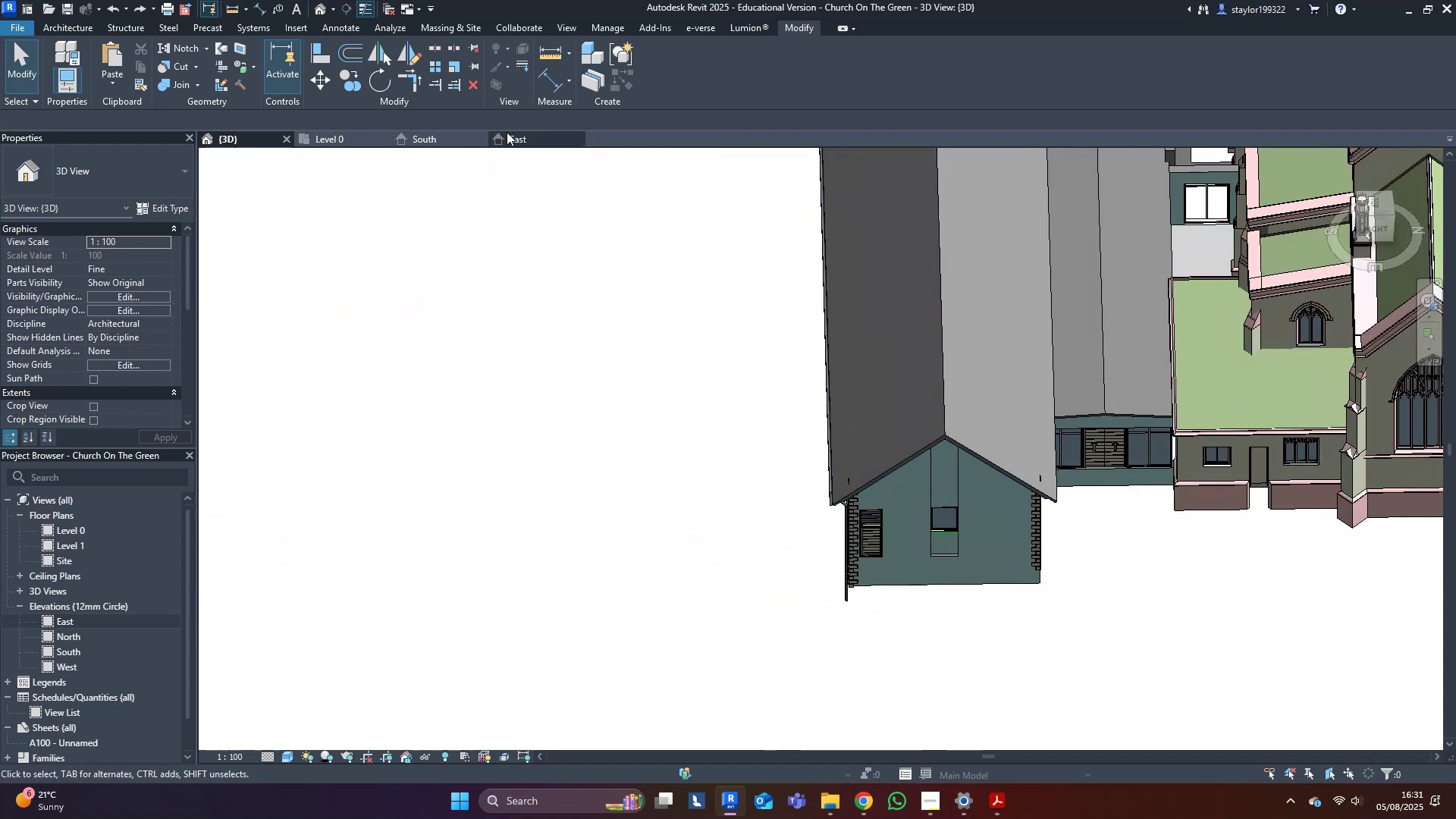 
left_click([507, 132])
 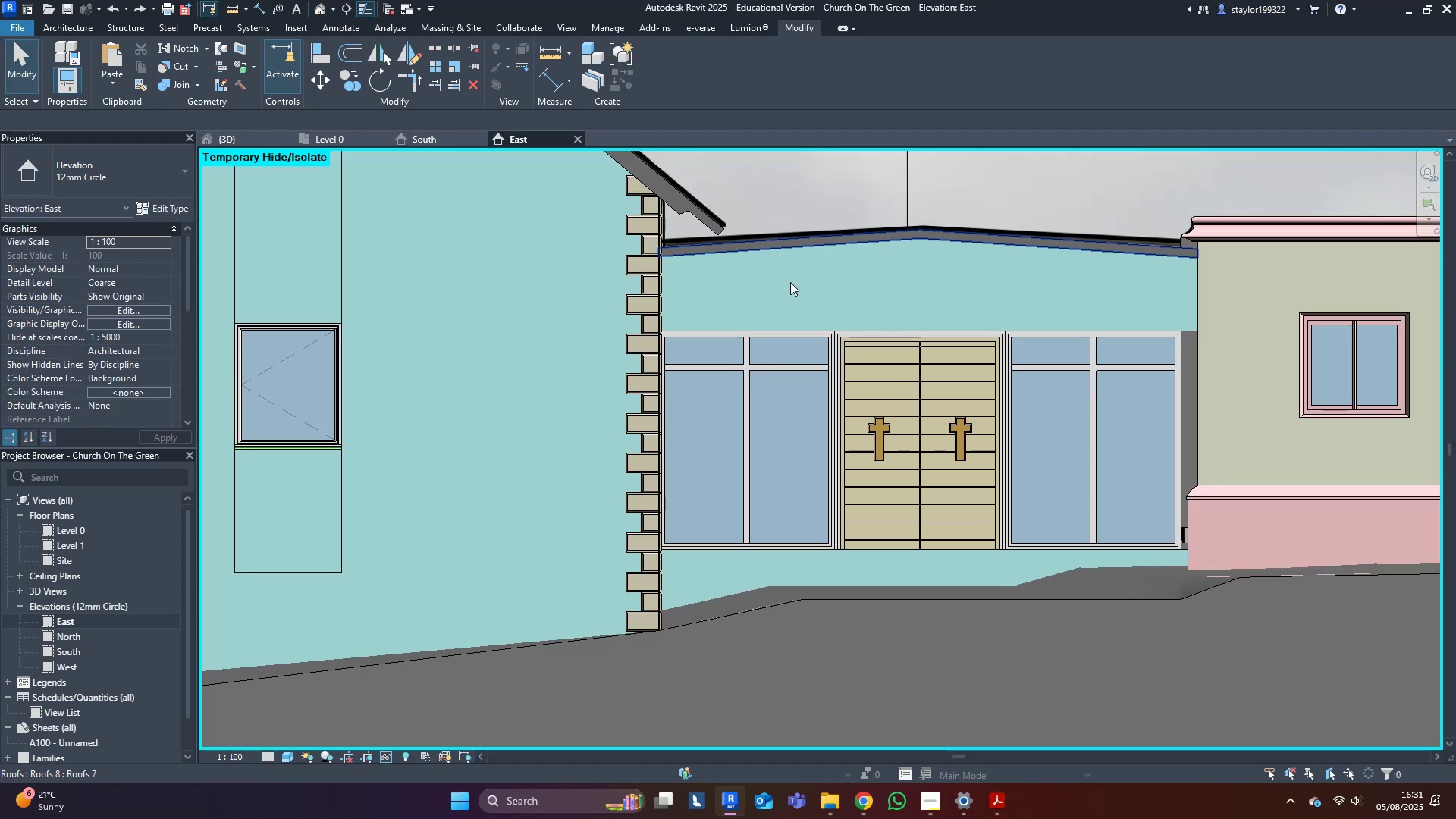 
scroll: coordinate [433, 487], scroll_direction: down, amount: 3.0
 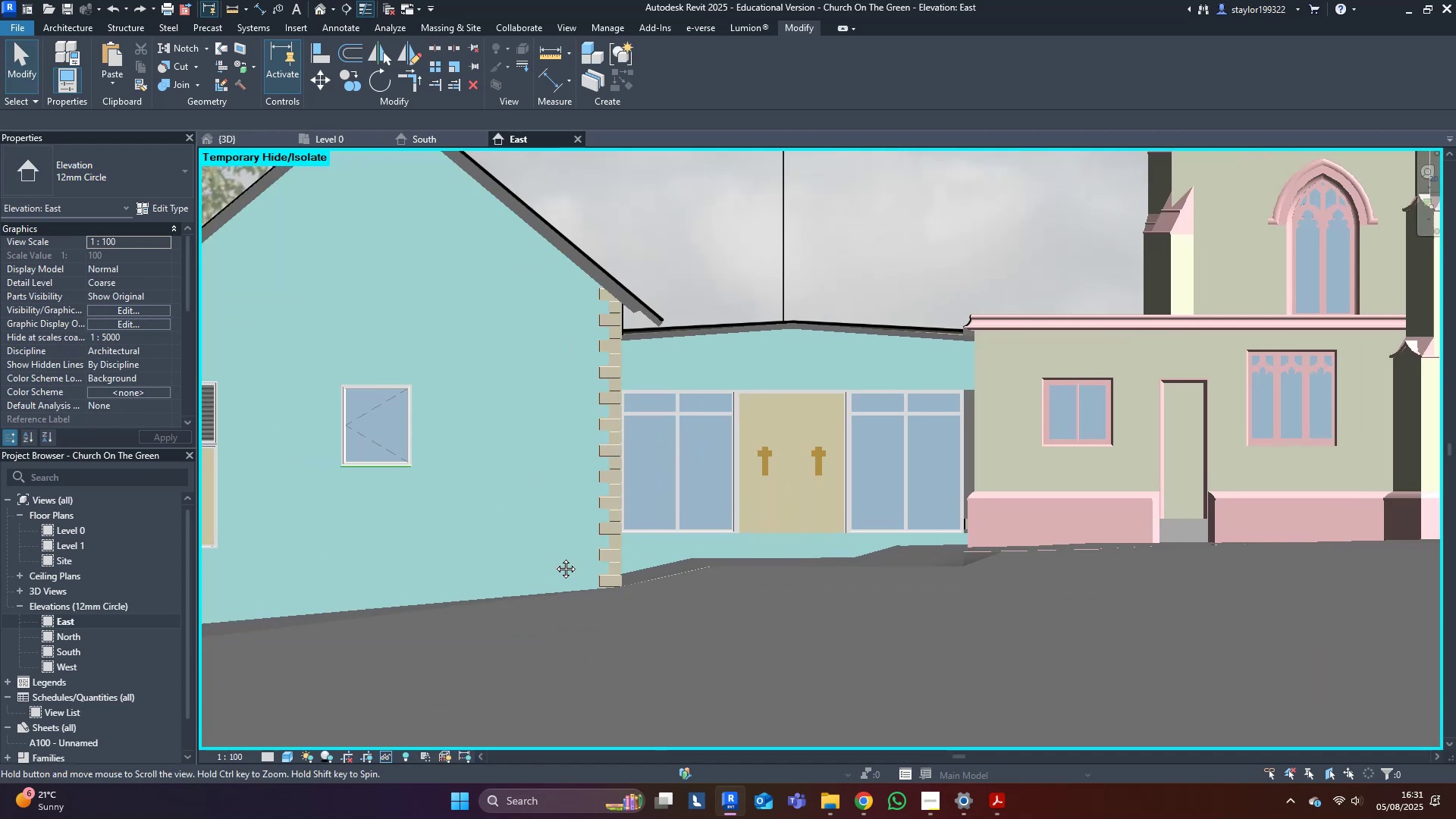 
type(wf)
 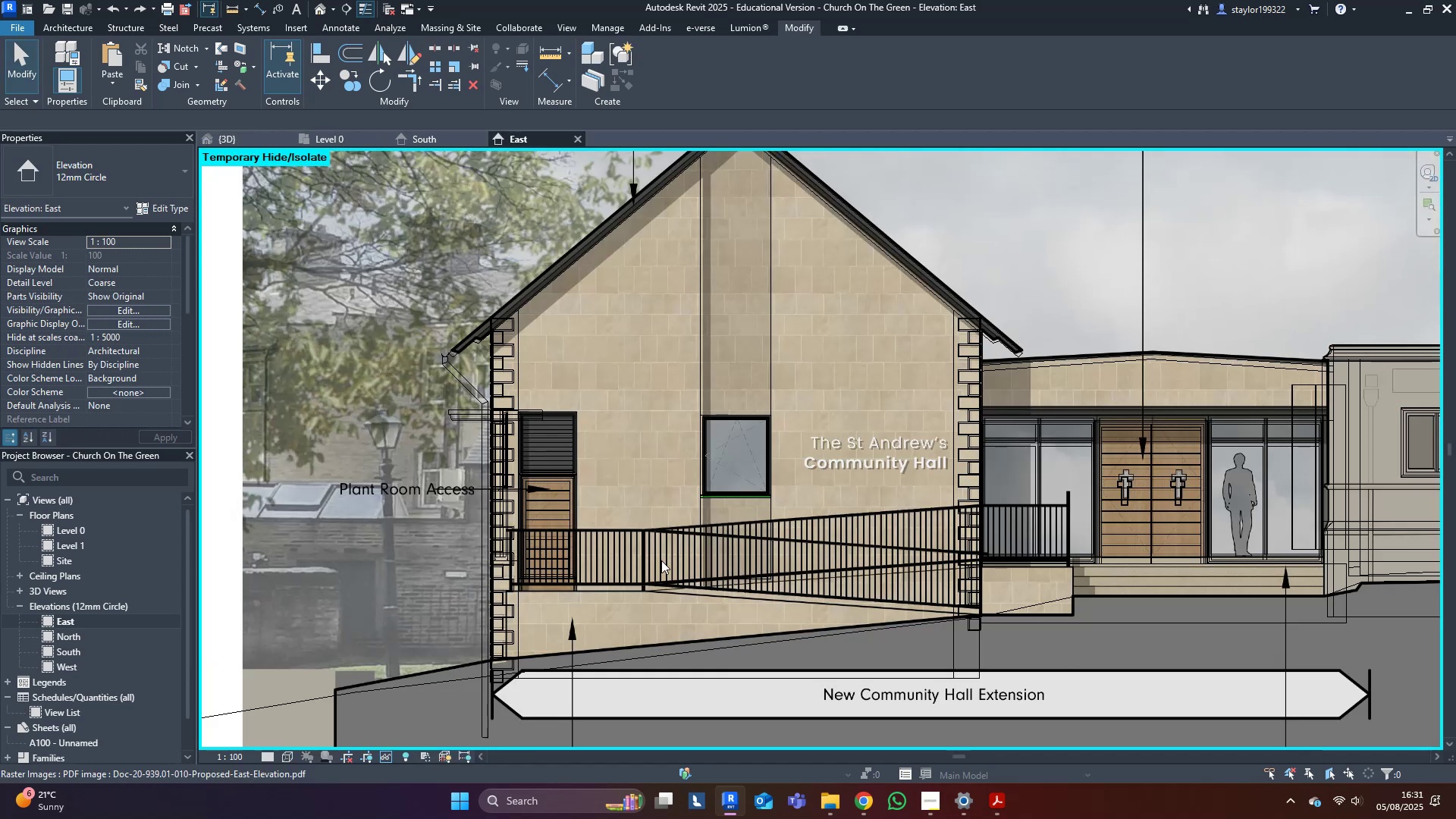 
scroll: coordinate [447, 622], scroll_direction: up, amount: 1.0
 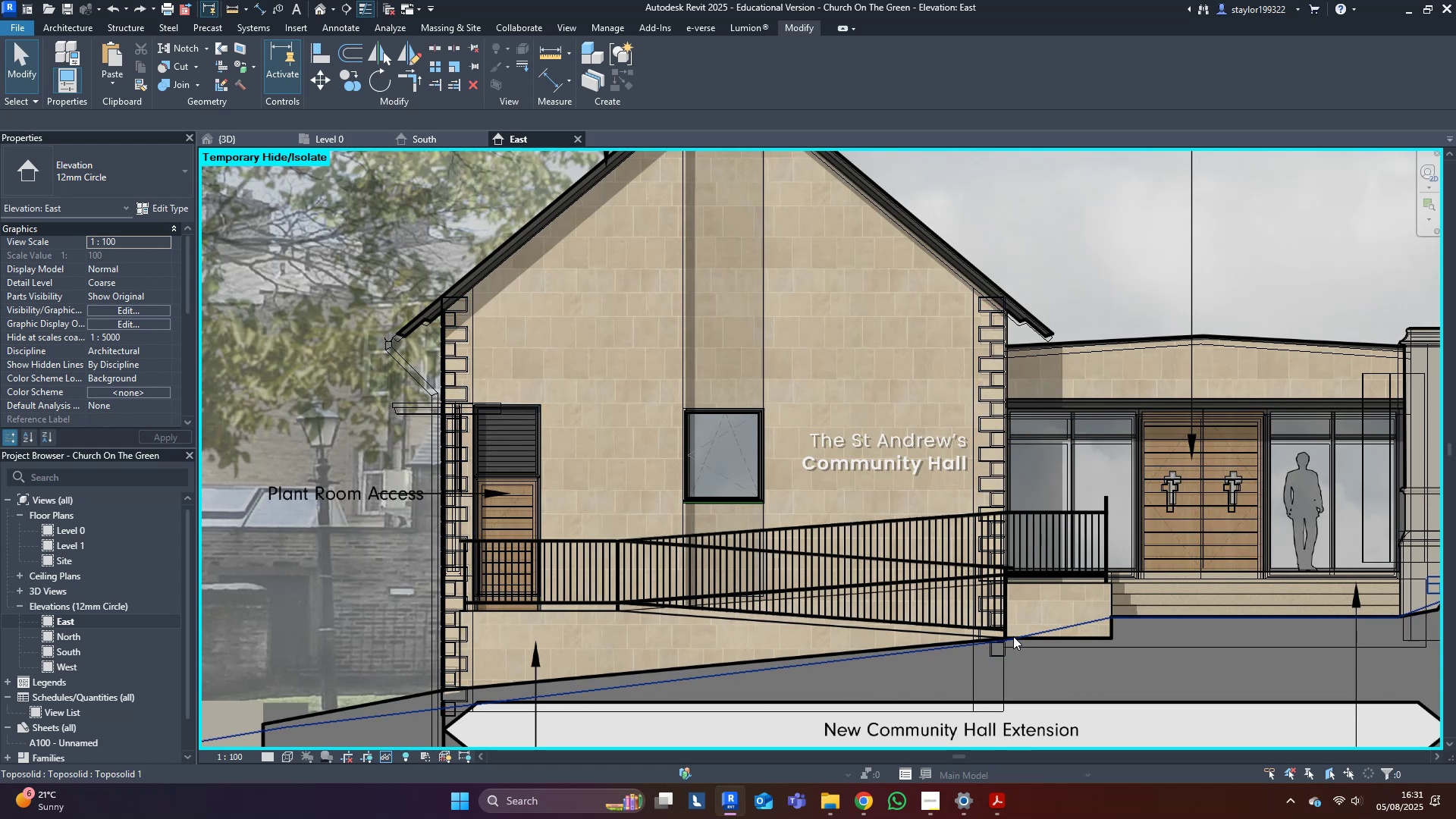 
type(sdwfsd)
 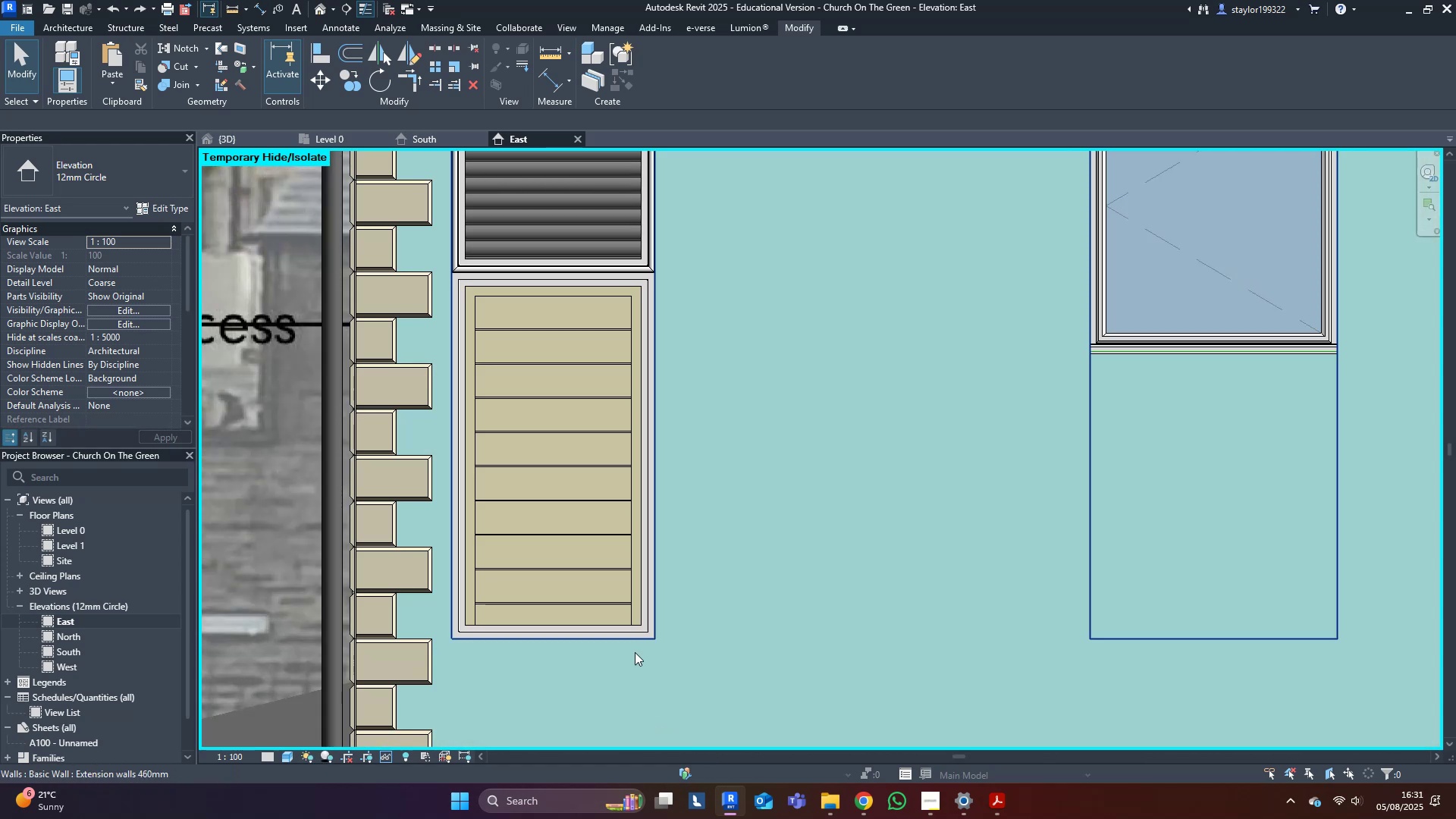 
scroll: coordinate [701, 751], scroll_direction: up, amount: 11.0
 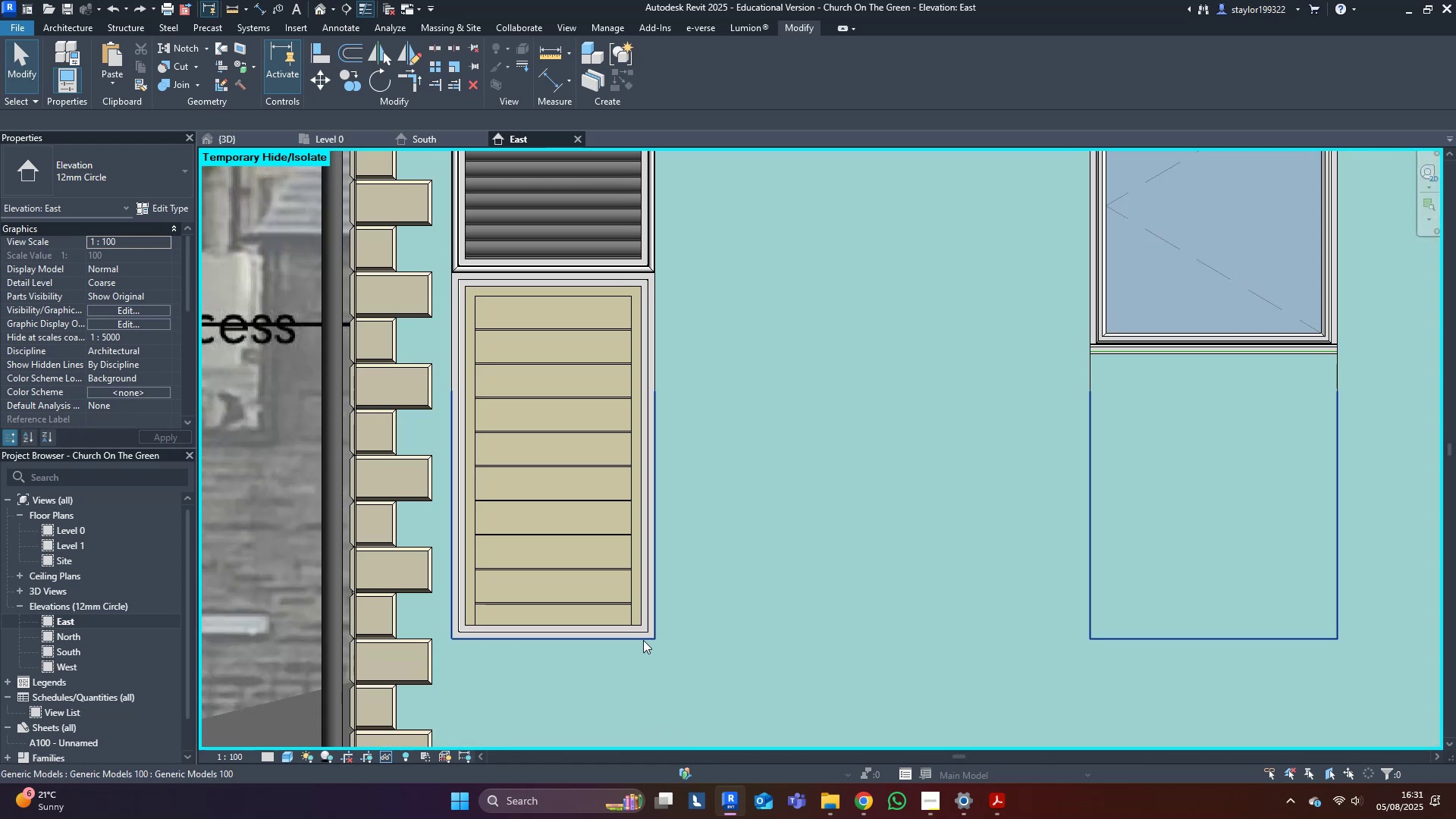 
left_click([652, 631])
 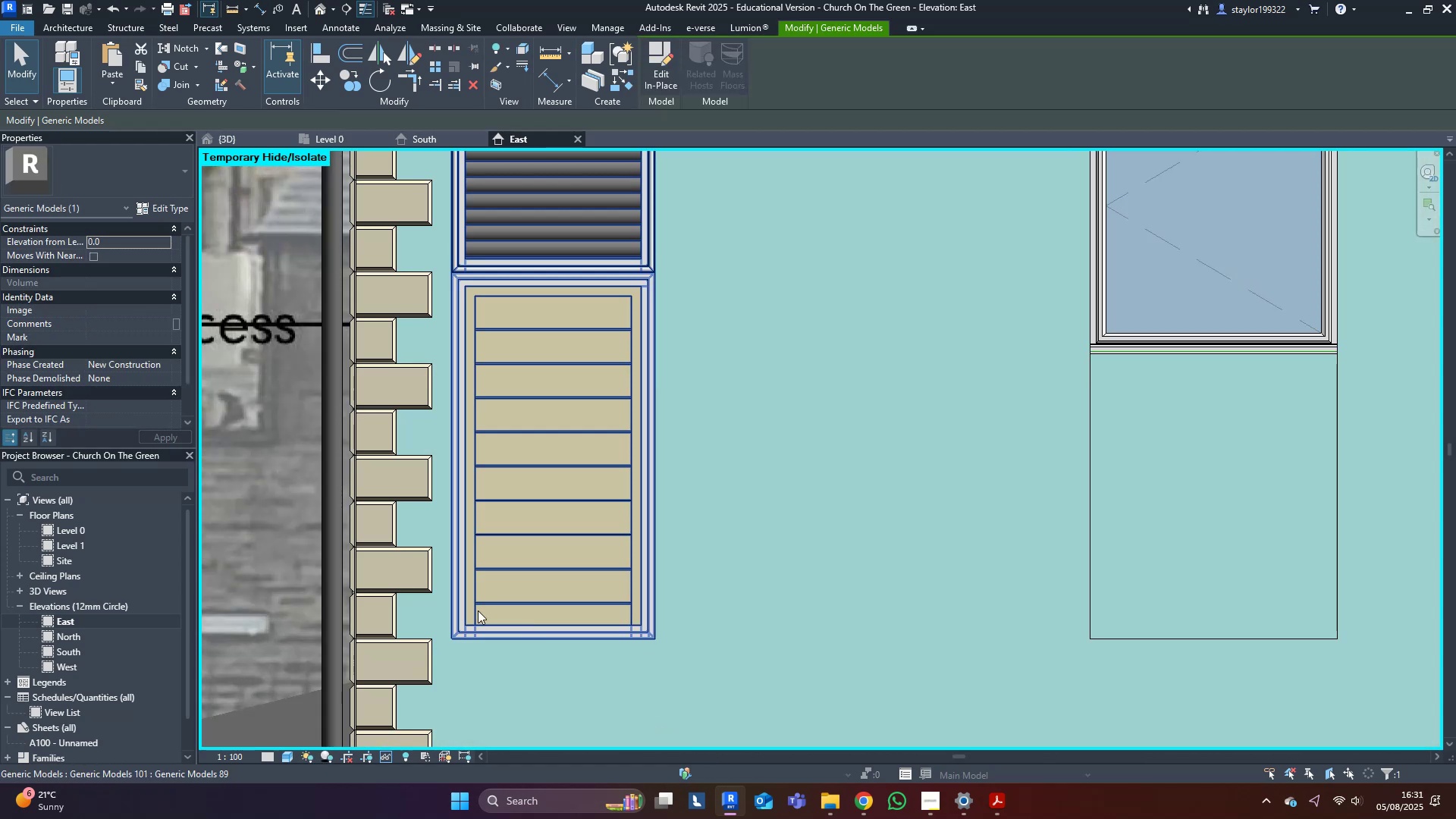 
key(Escape)
 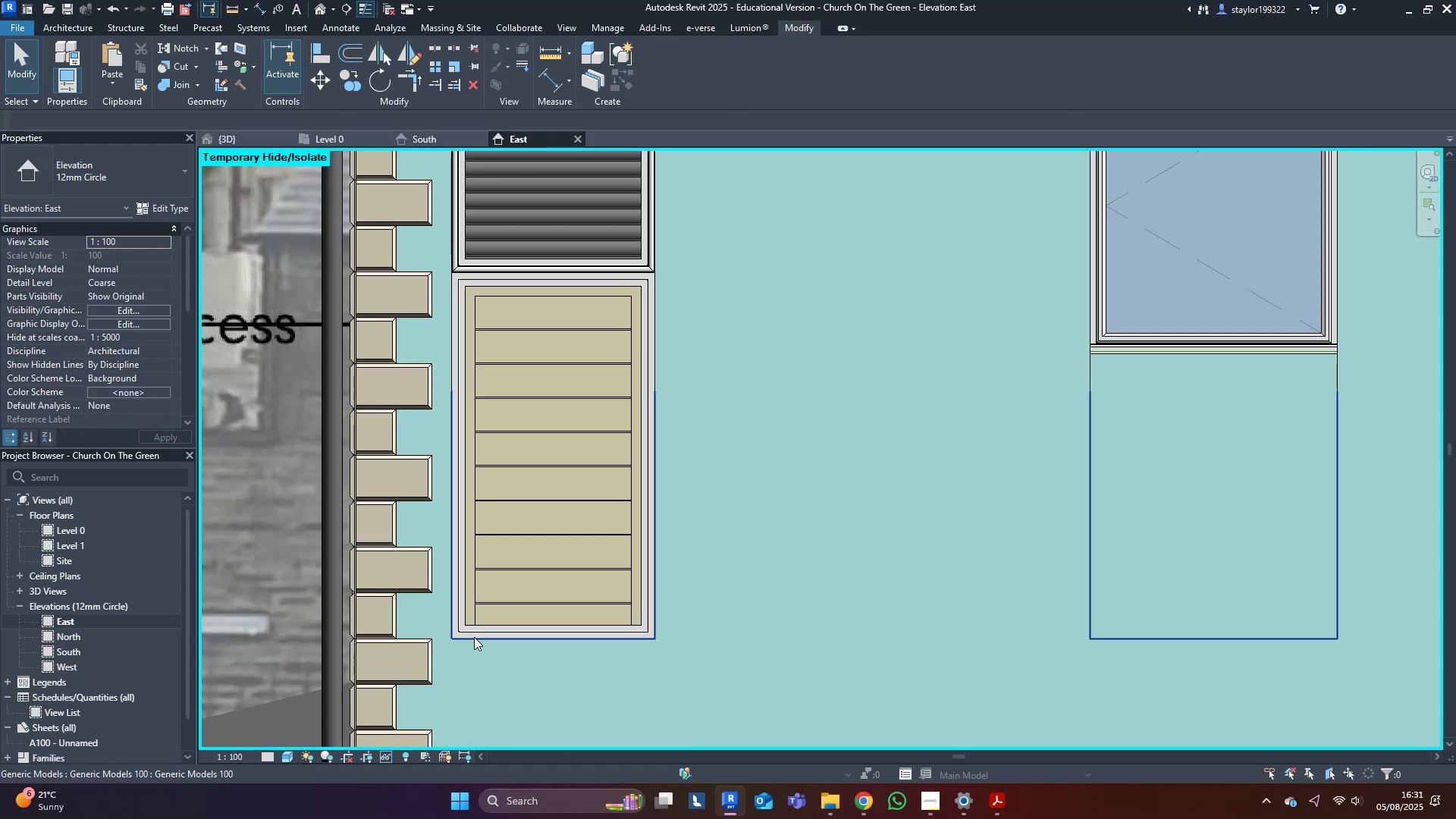 
scroll: coordinate [480, 639], scroll_direction: up, amount: 2.0
 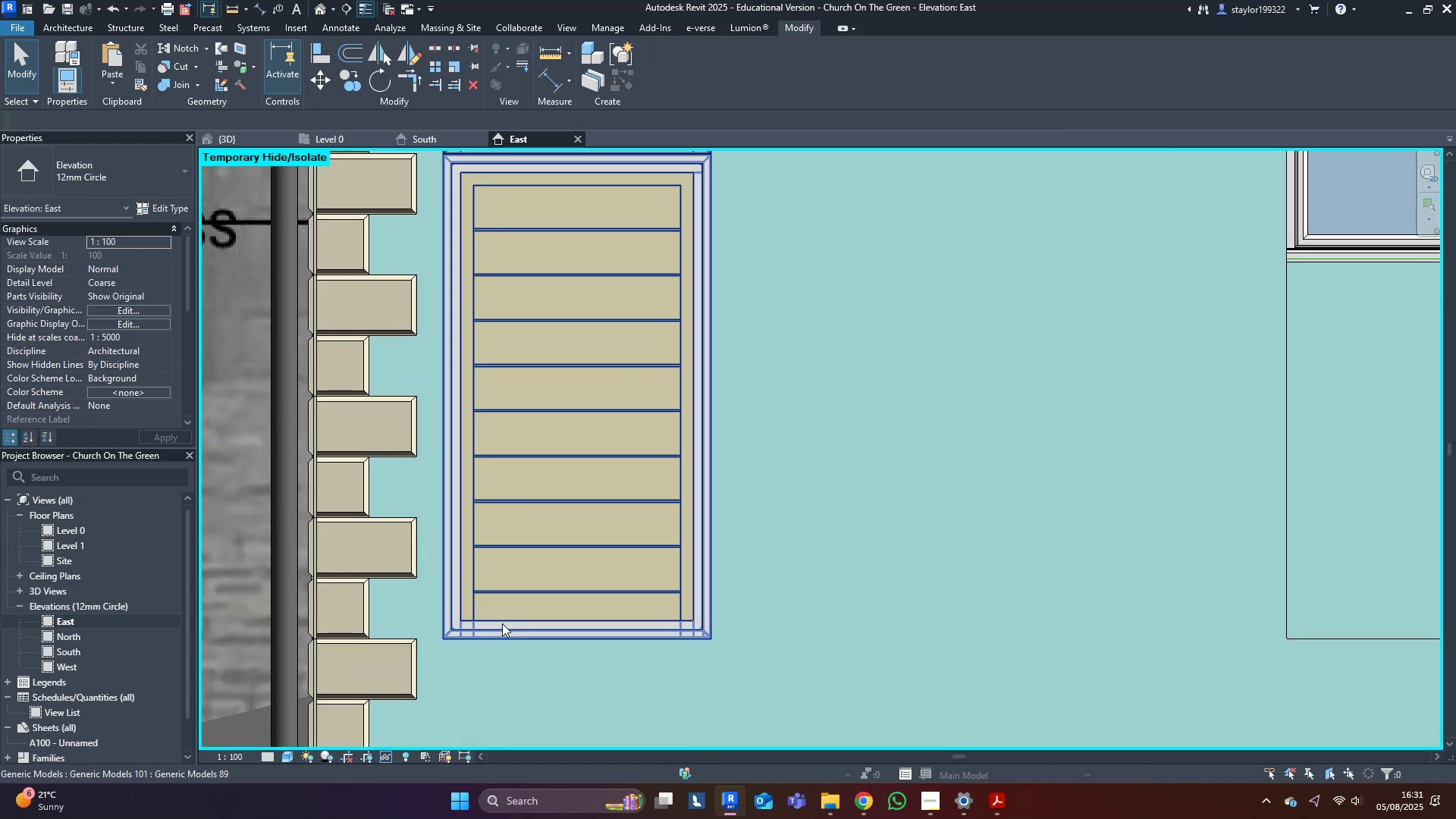 
double_click([502, 623])
 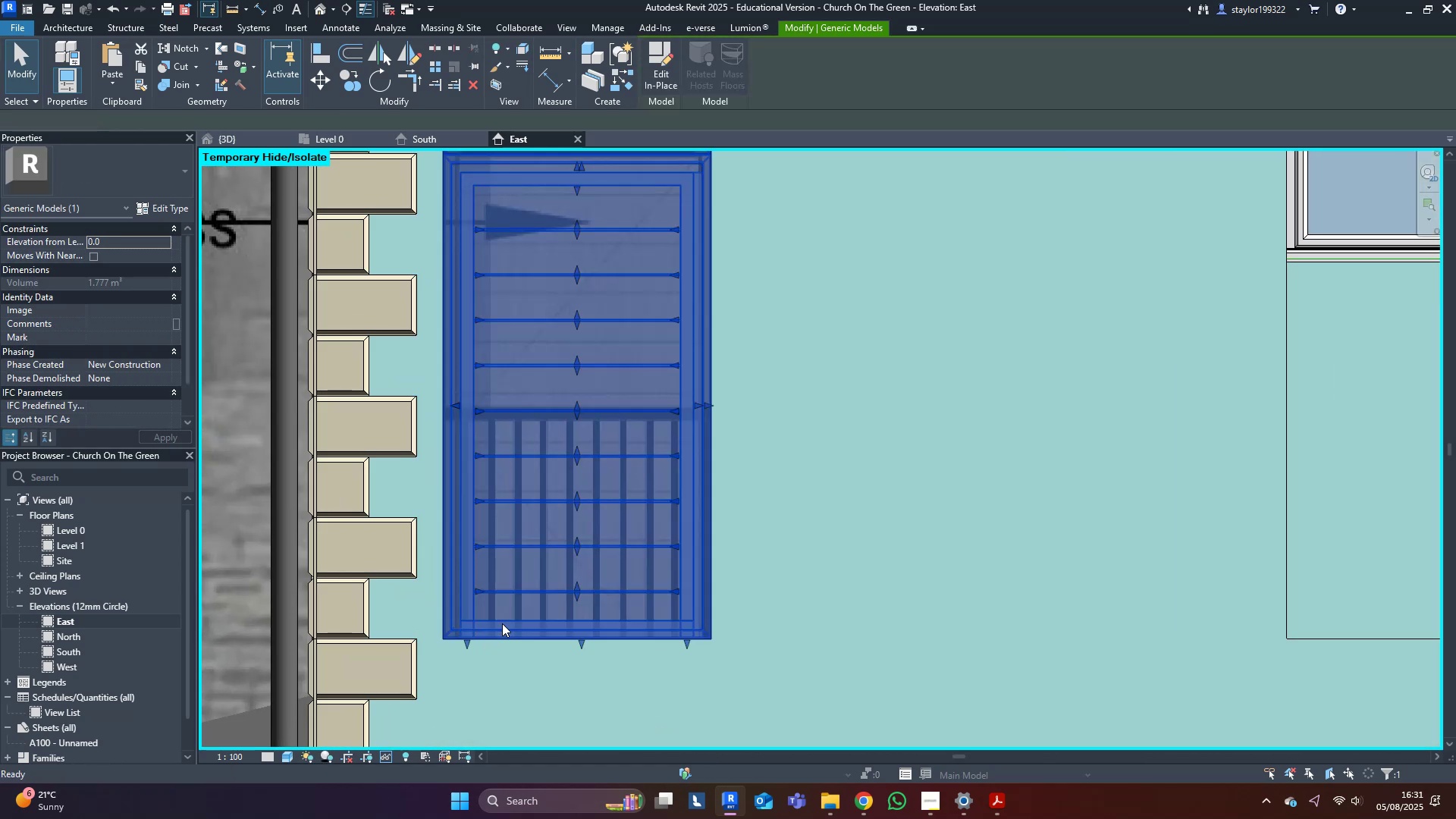 
triple_click([502, 623])
 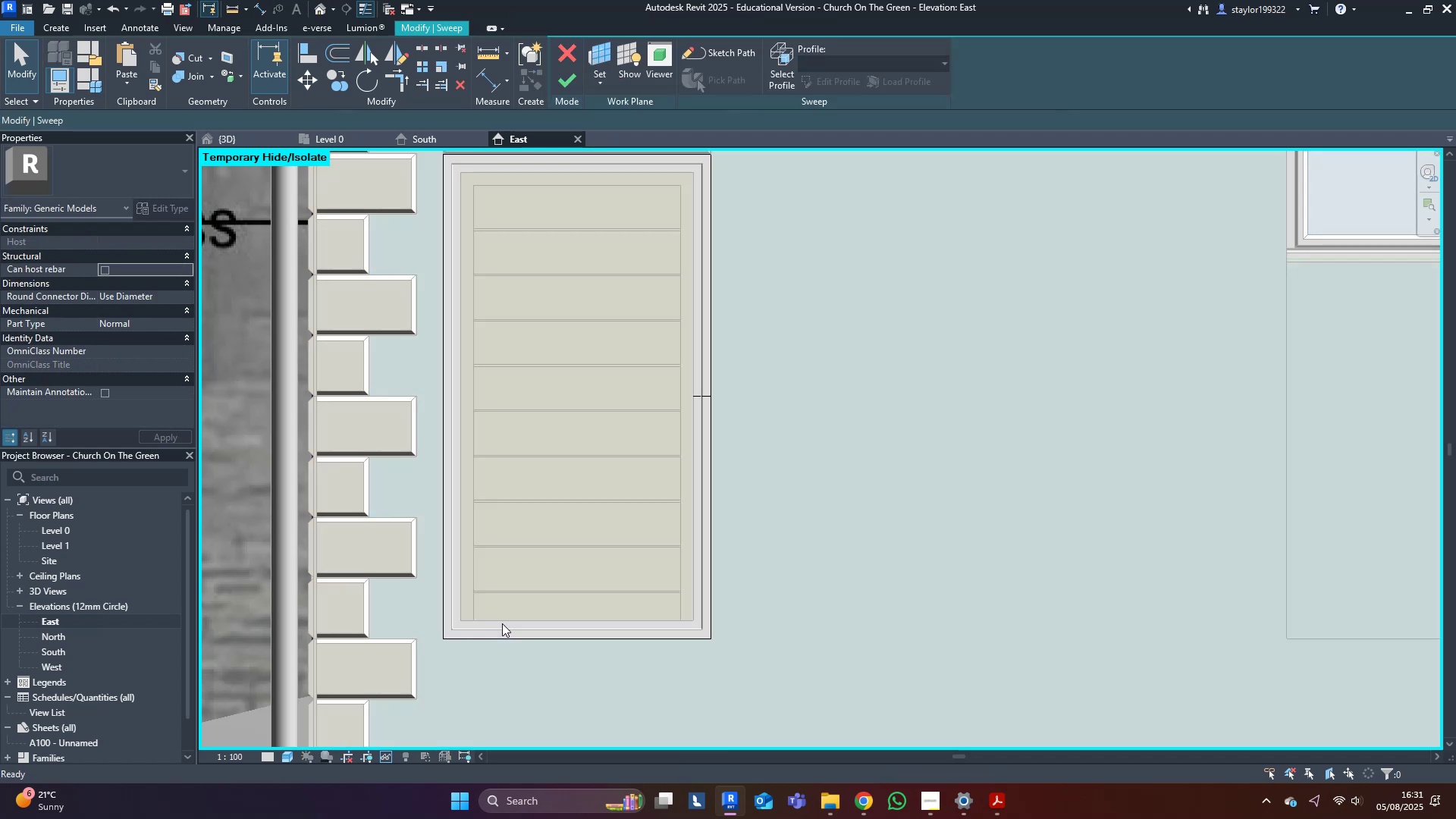 
triple_click([502, 623])
 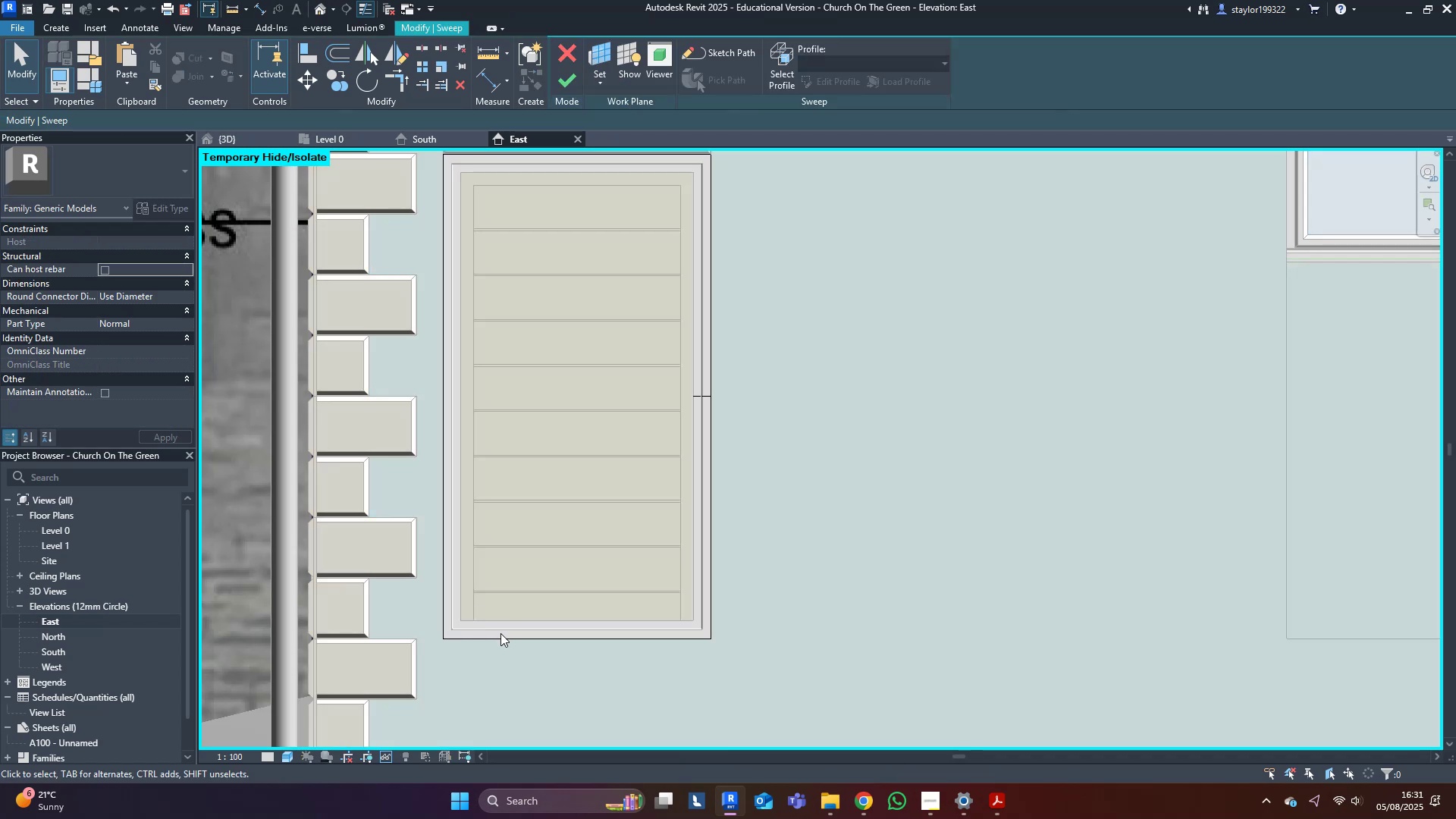 
triple_click([500, 634])
 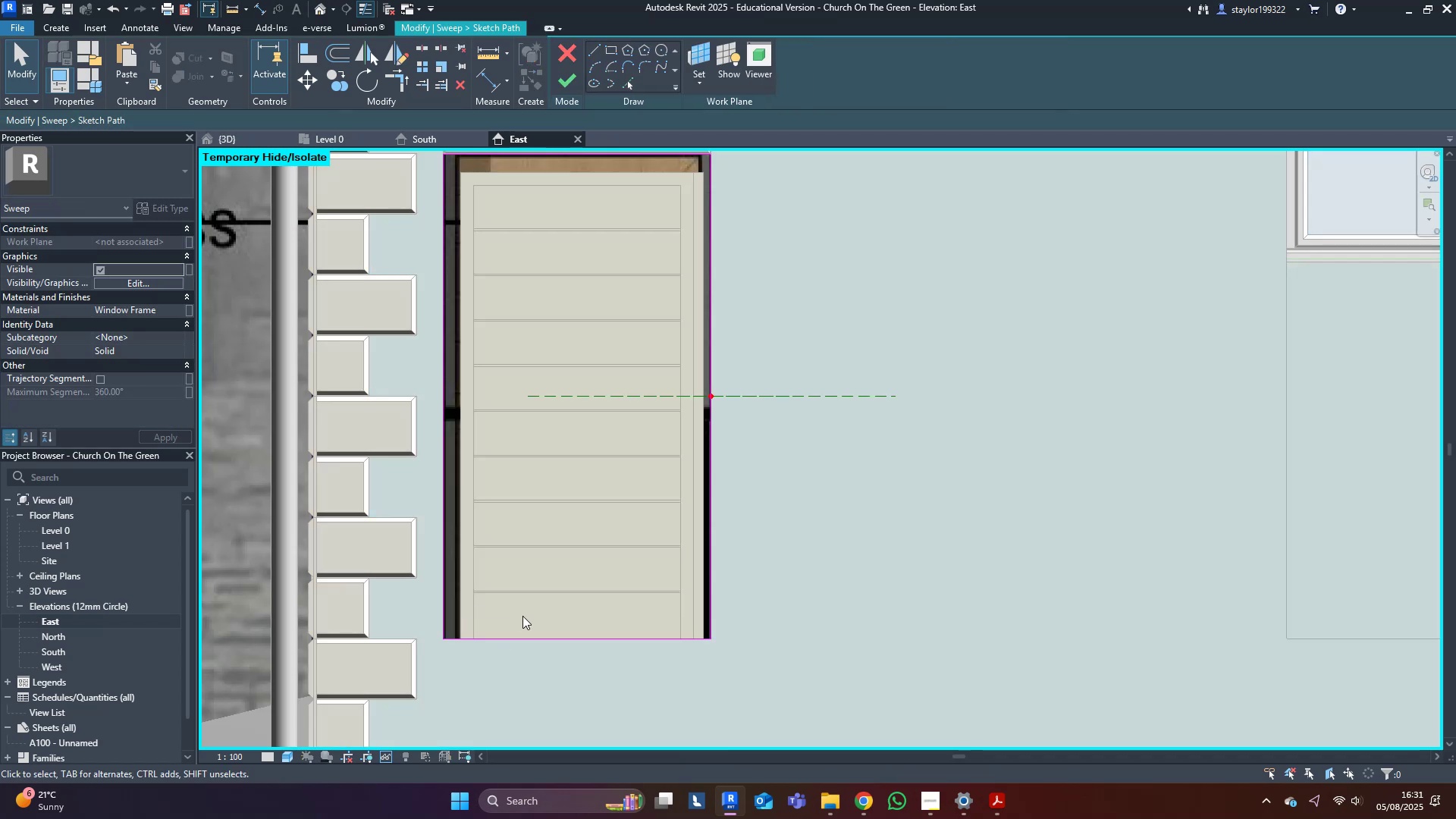 
key(Delete)
 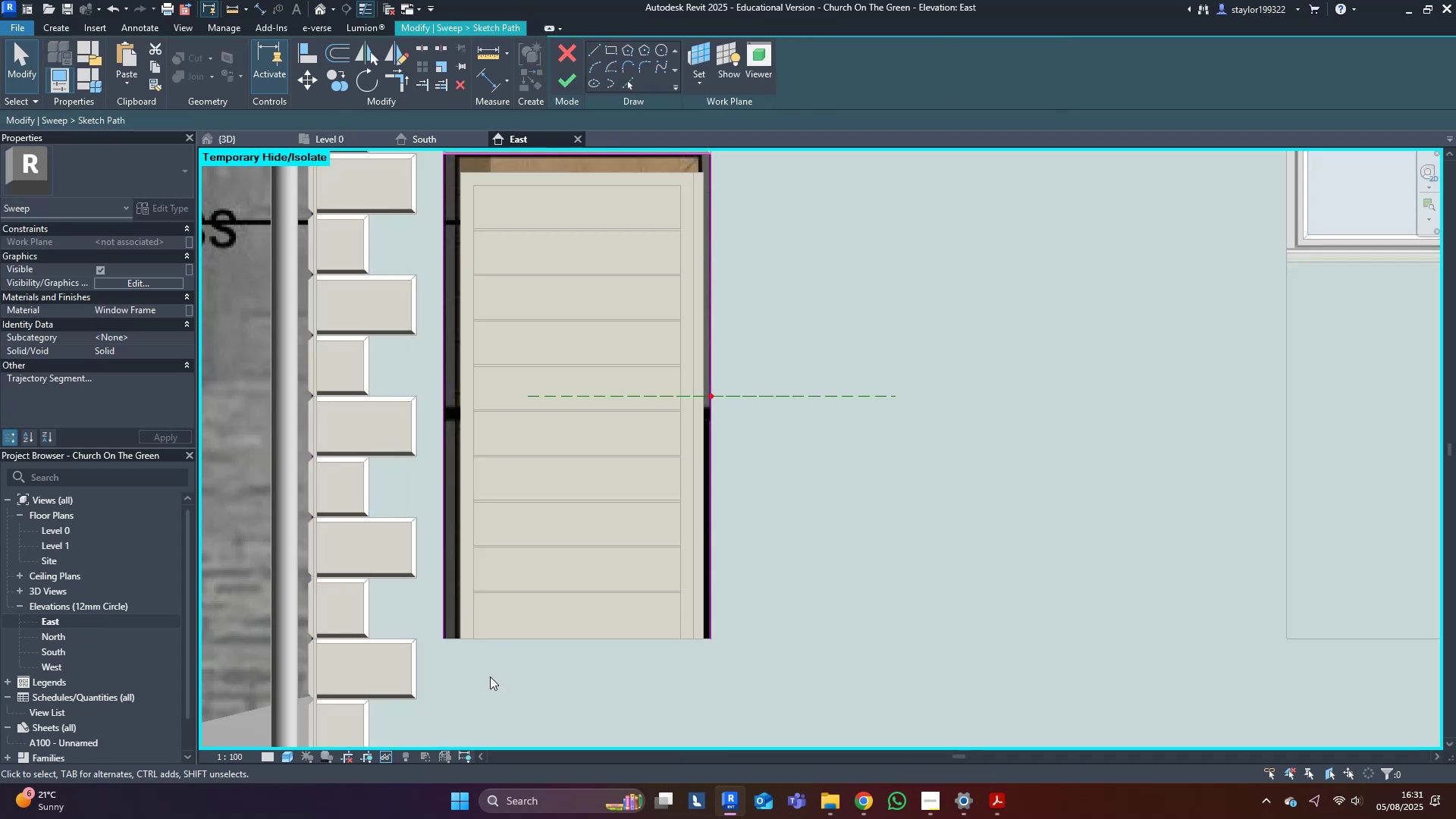 
triple_click([490, 676])
 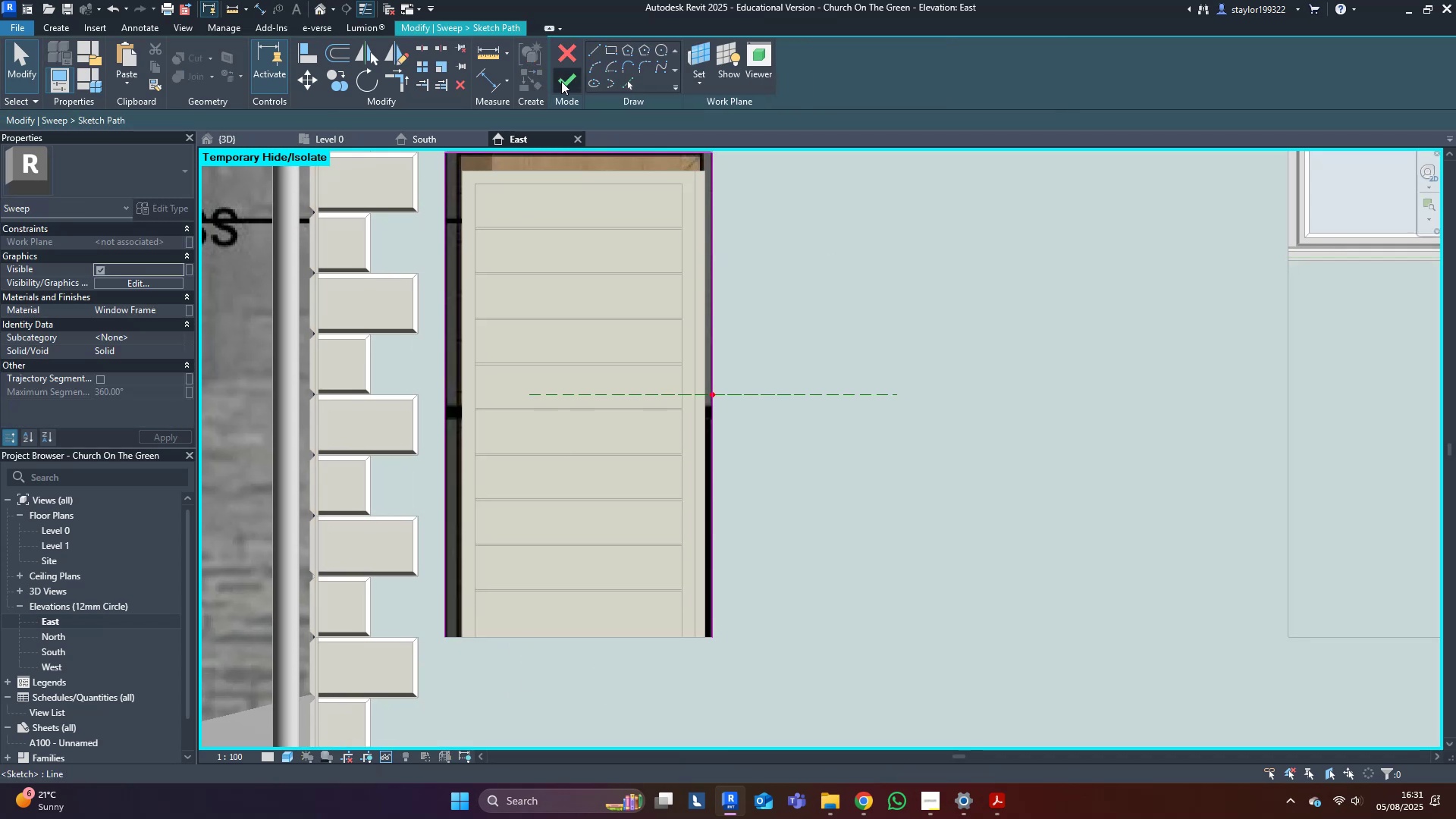 
triple_click([561, 79])
 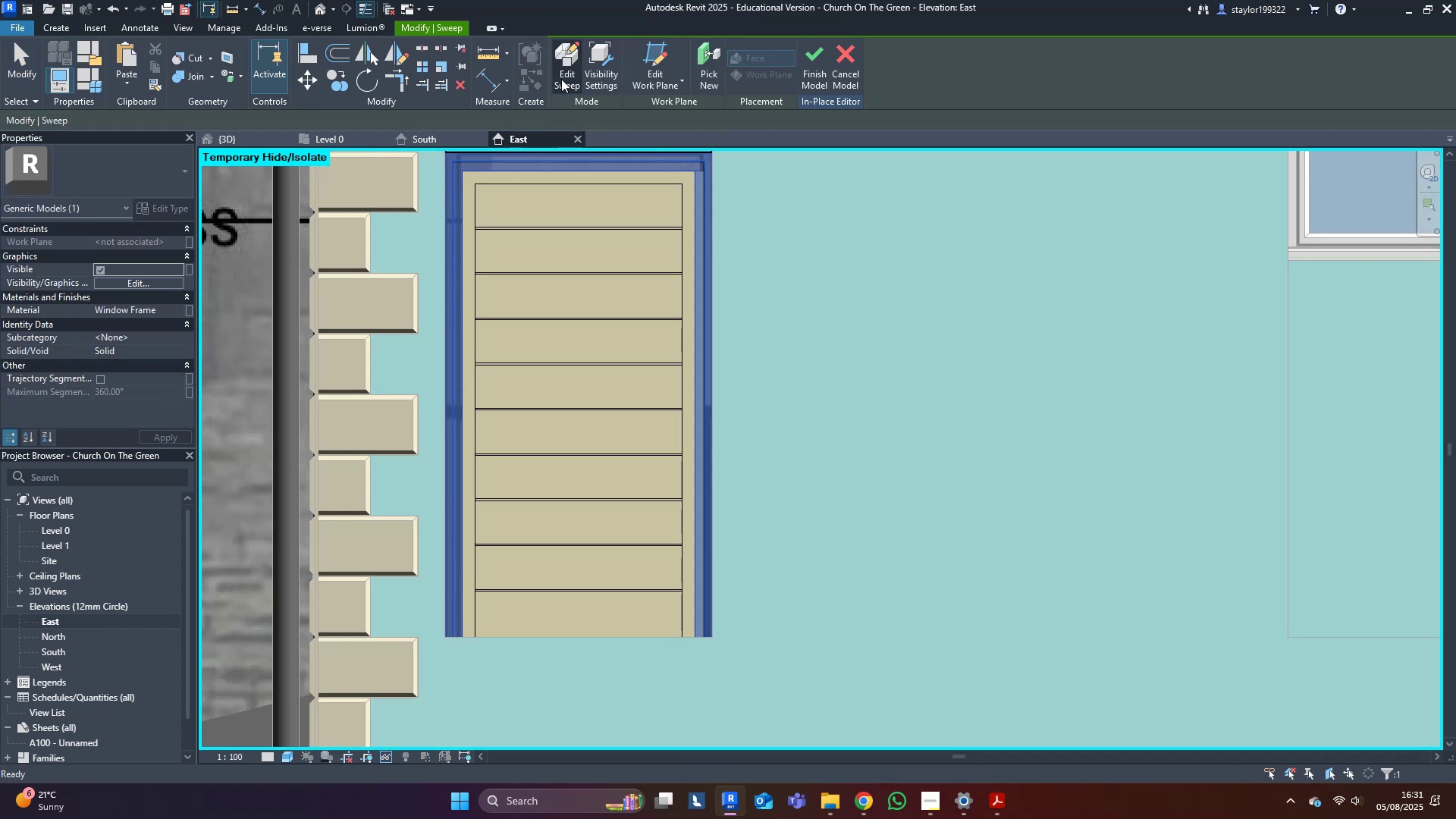 
key(Escape)
type(wfsdwf)
 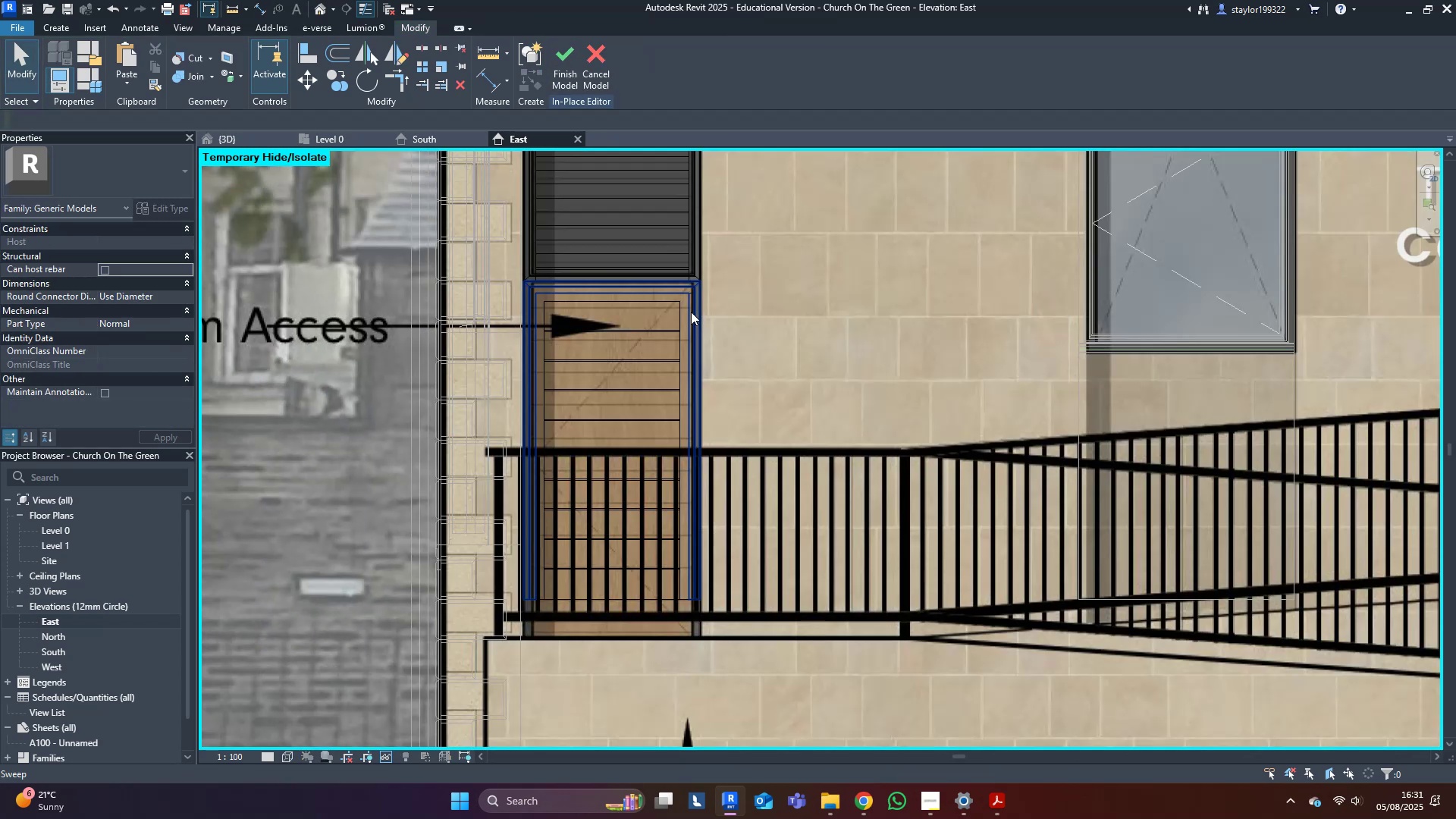 
scroll: coordinate [675, 528], scroll_direction: down, amount: 3.0
 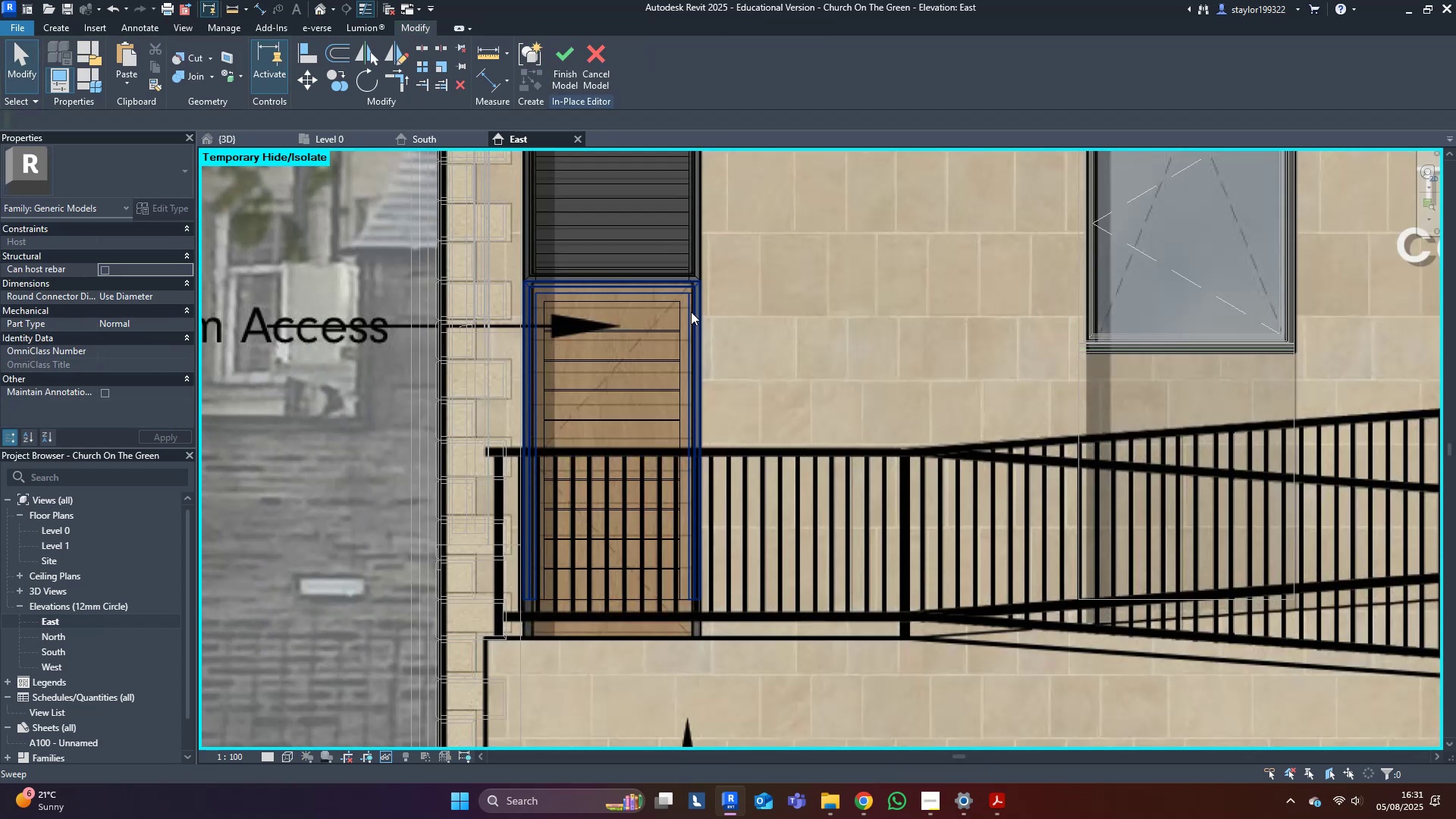 
double_click([691, 310])
 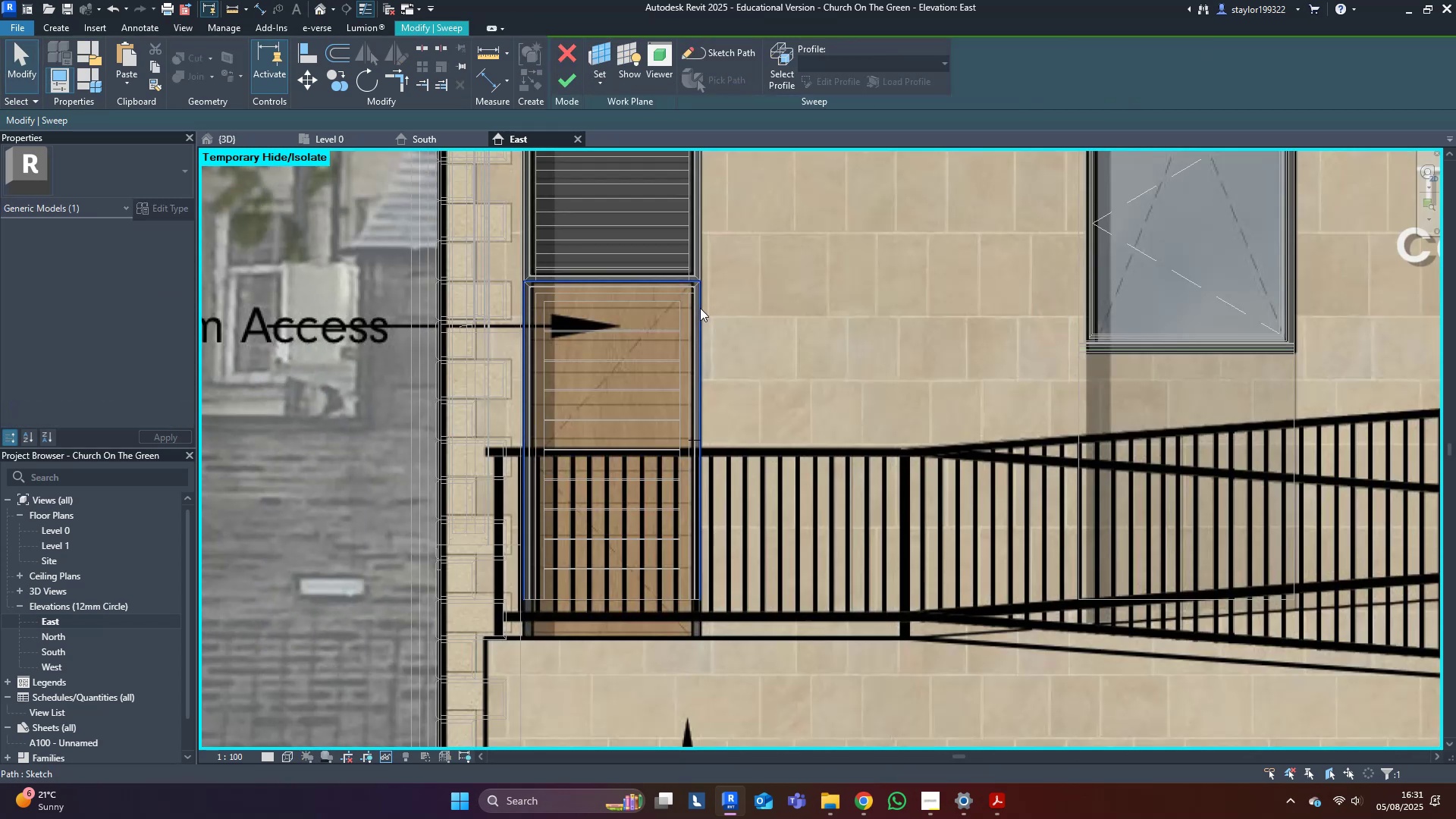 
double_click([700, 308])
 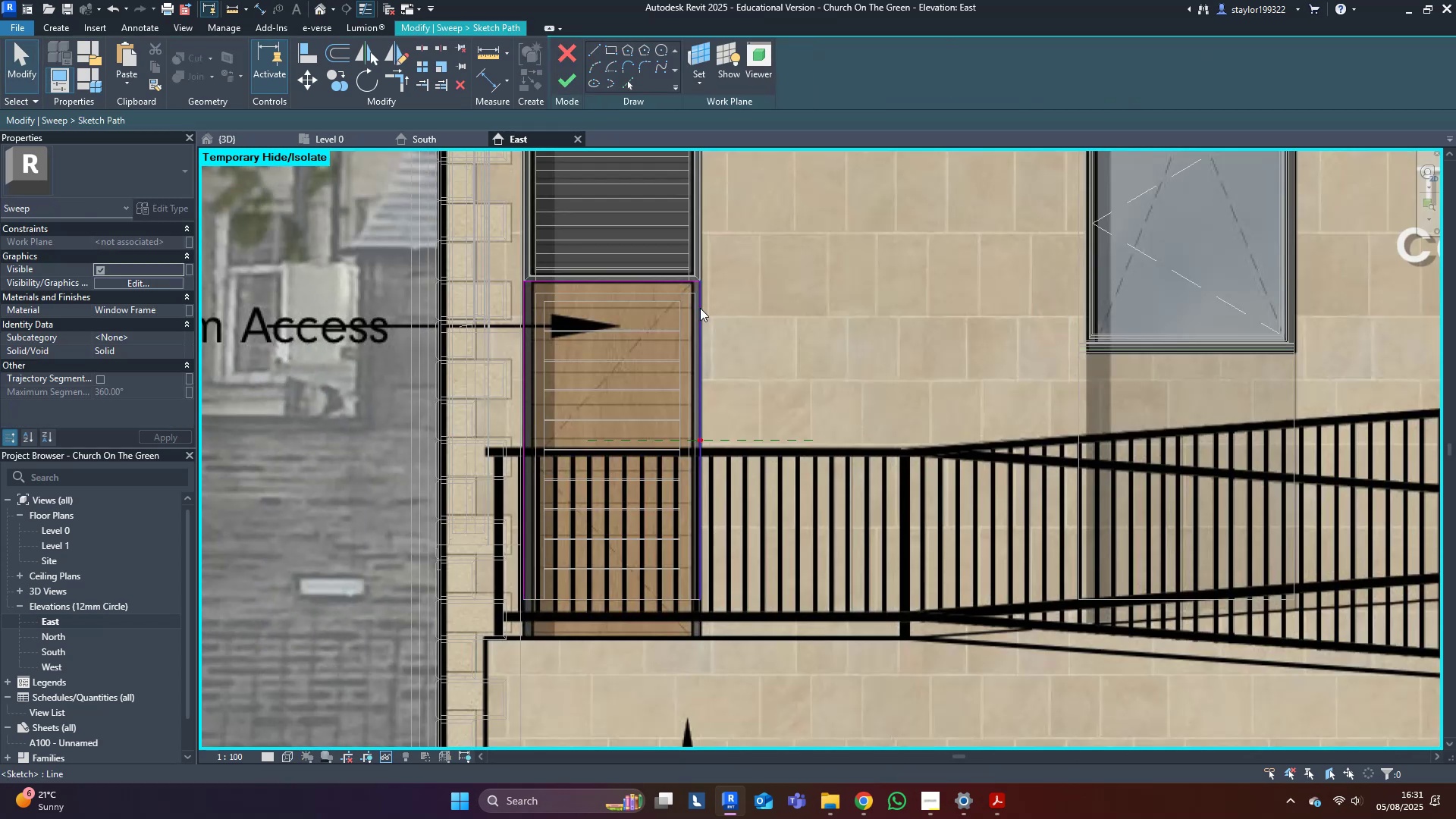 
left_click([700, 308])
 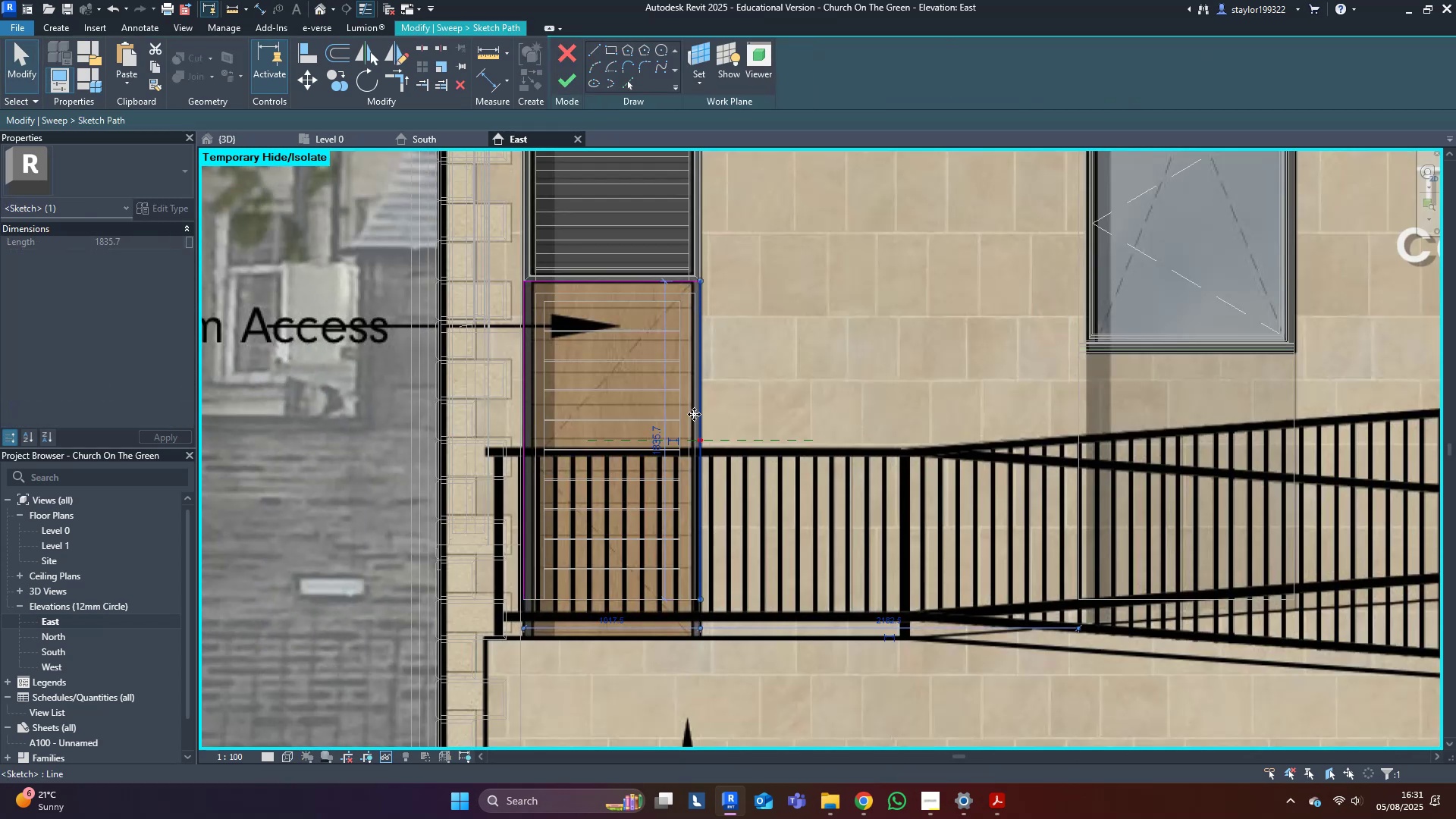 
scroll: coordinate [723, 592], scroll_direction: up, amount: 3.0
 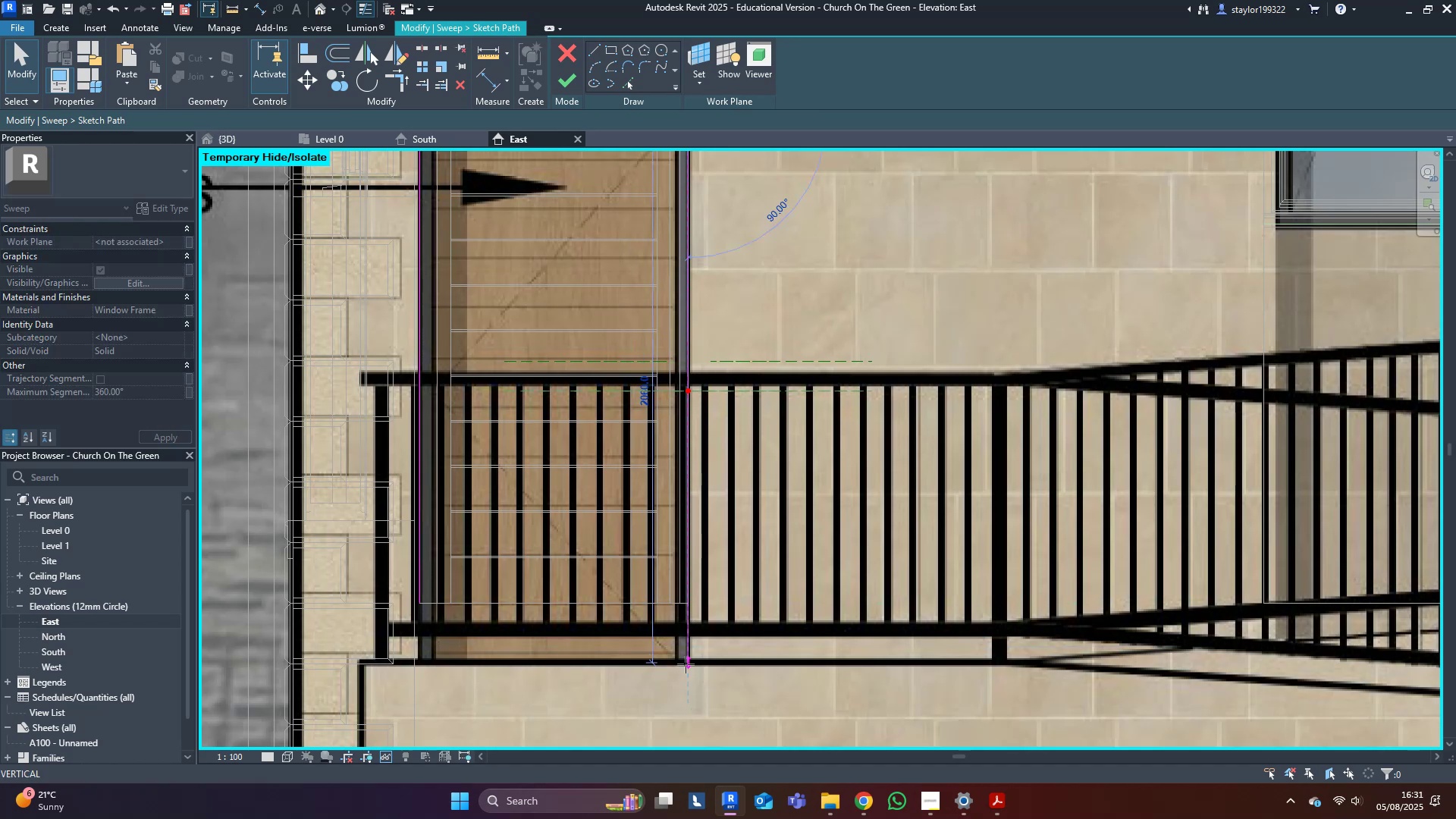 
hold_key(key=A, duration=0.31)
 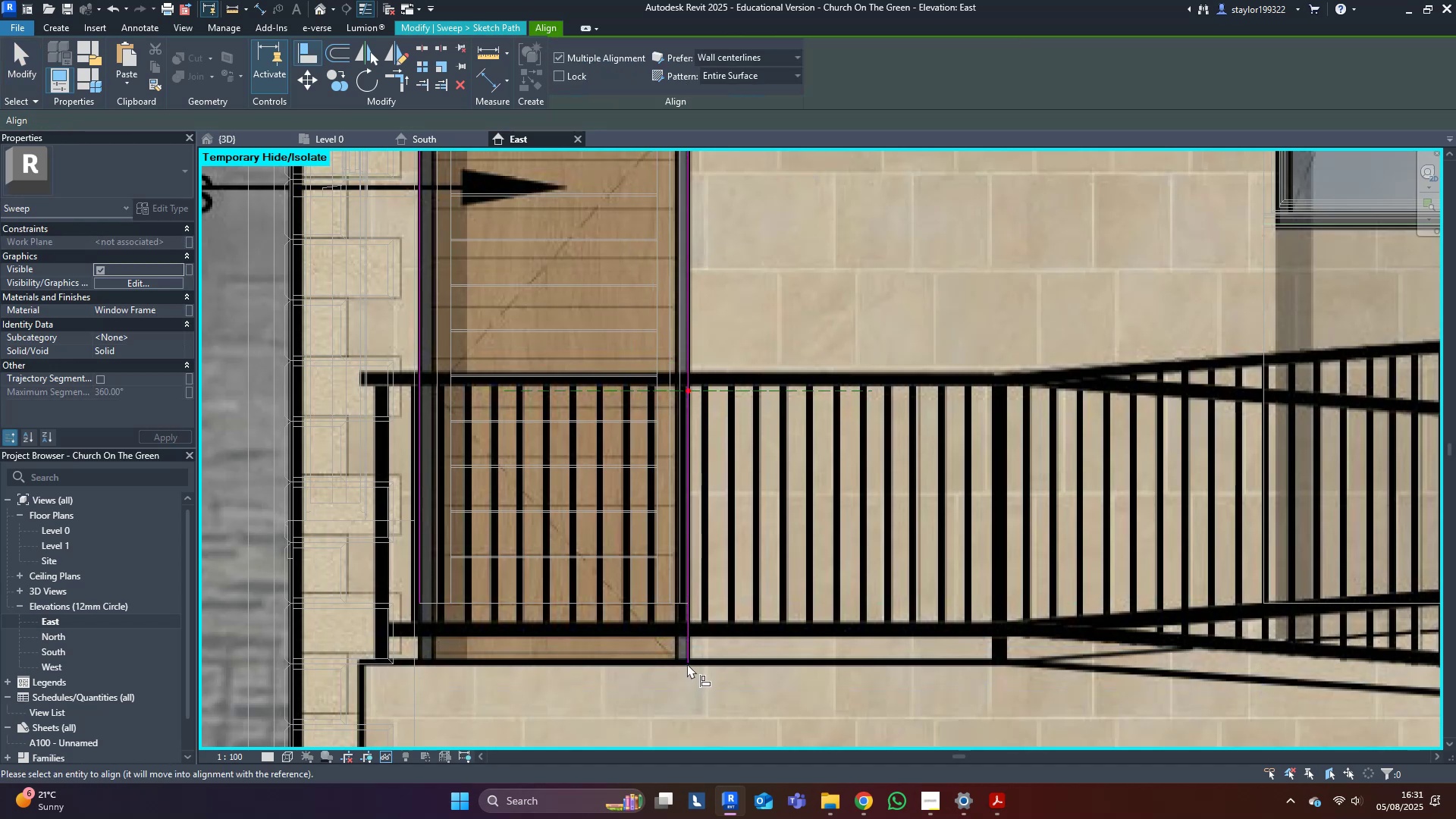 
key(L)
 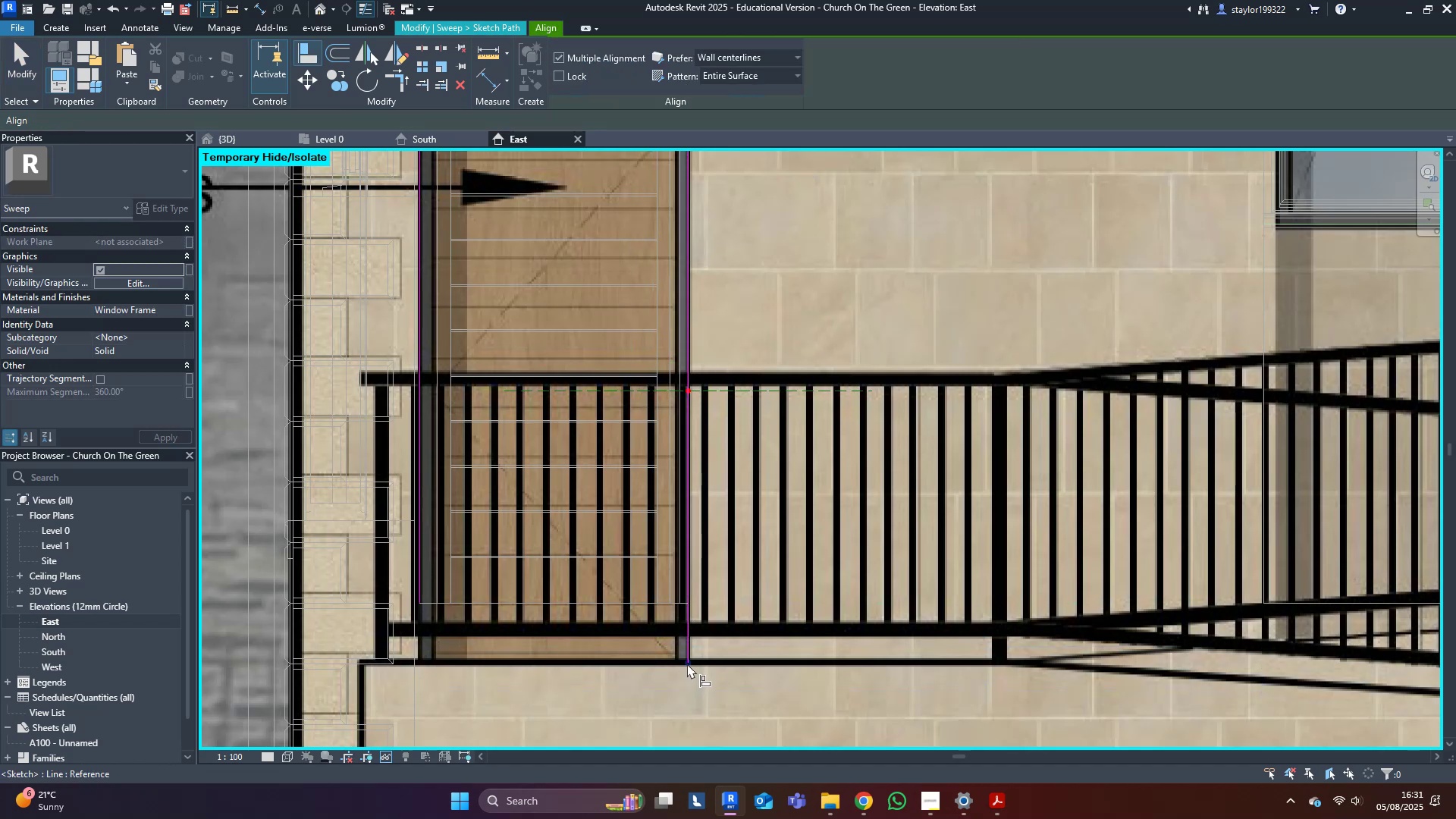 
left_click([687, 664])
 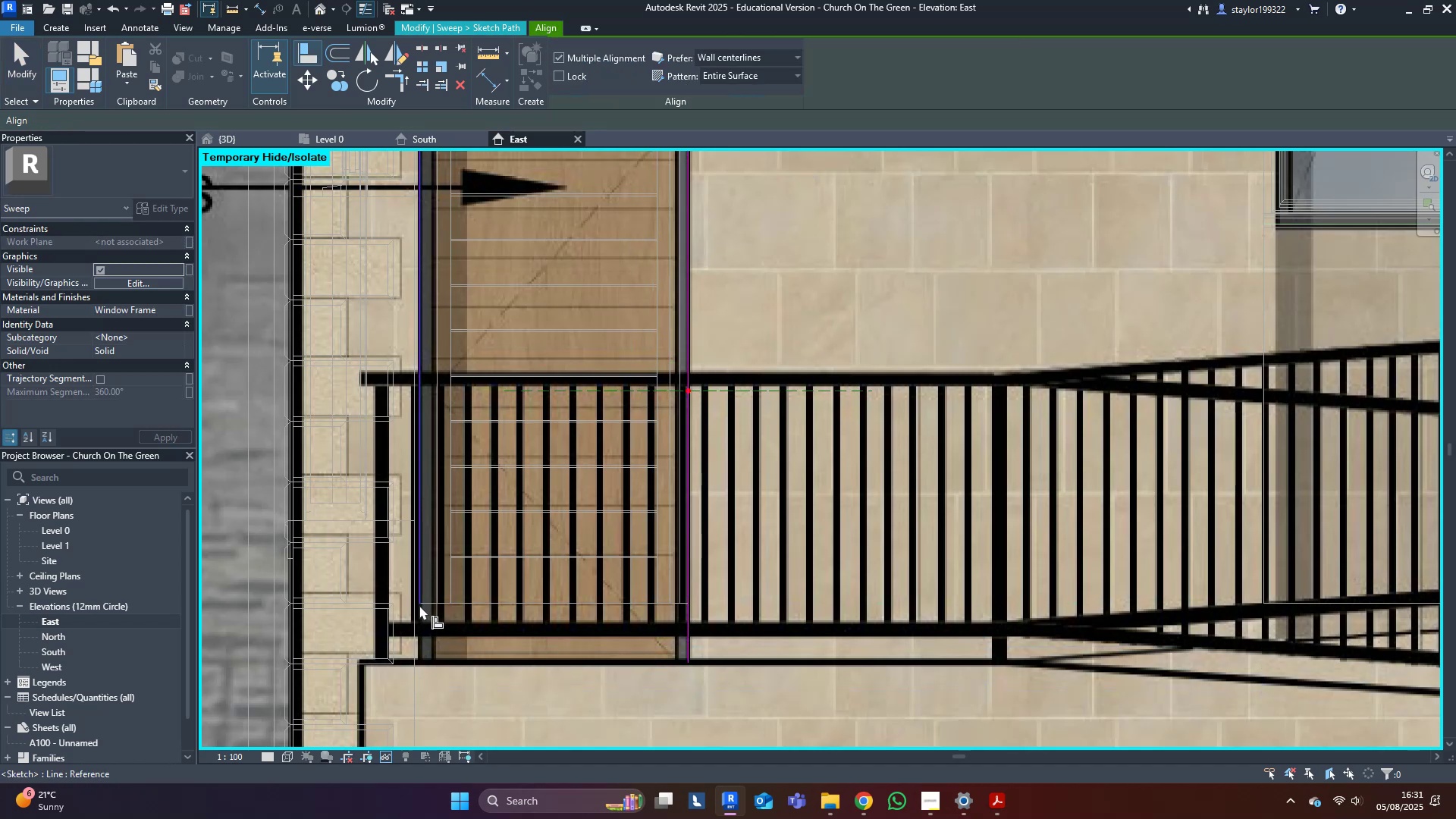 
key(Tab)
 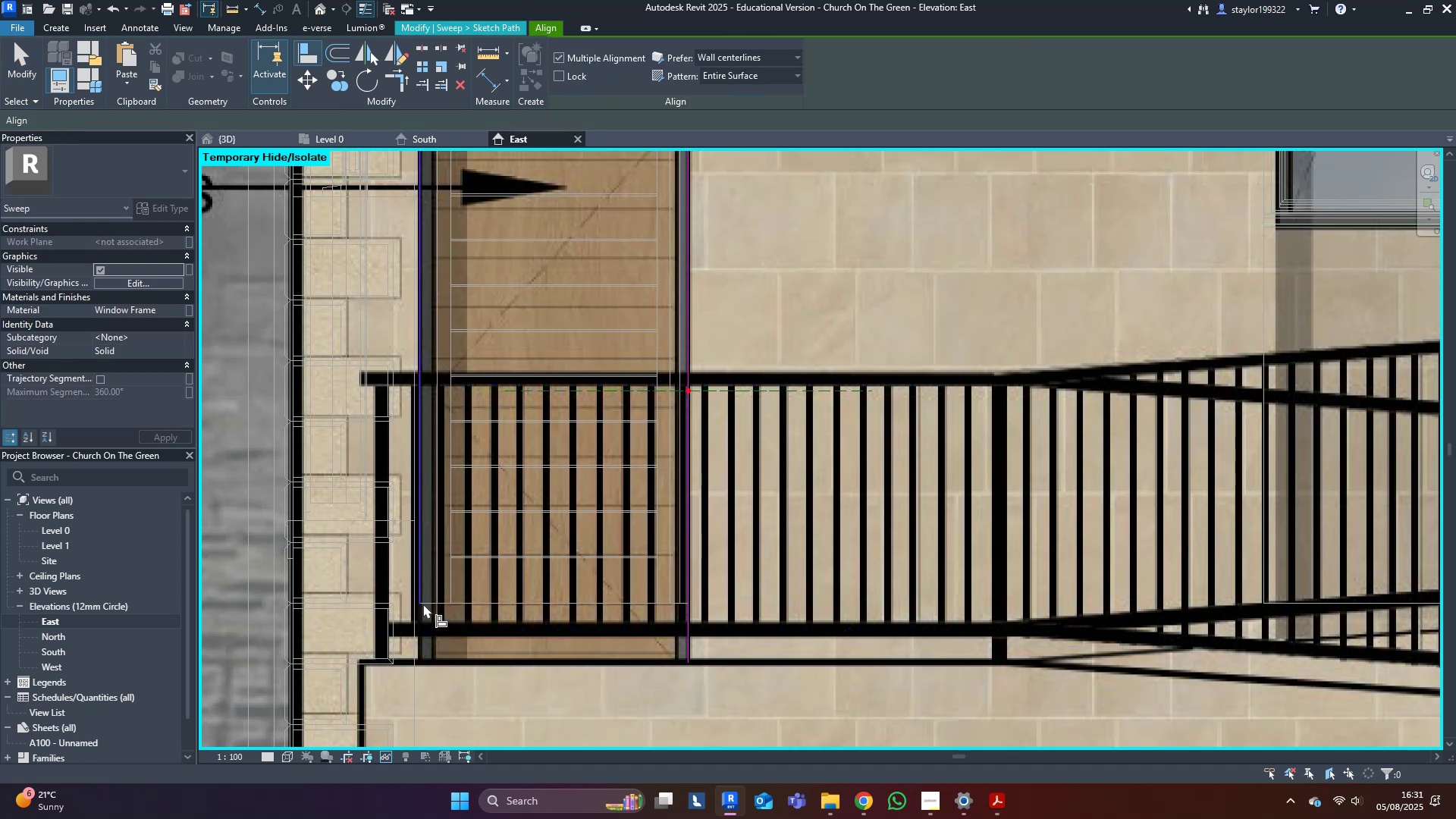 
key(Tab)
 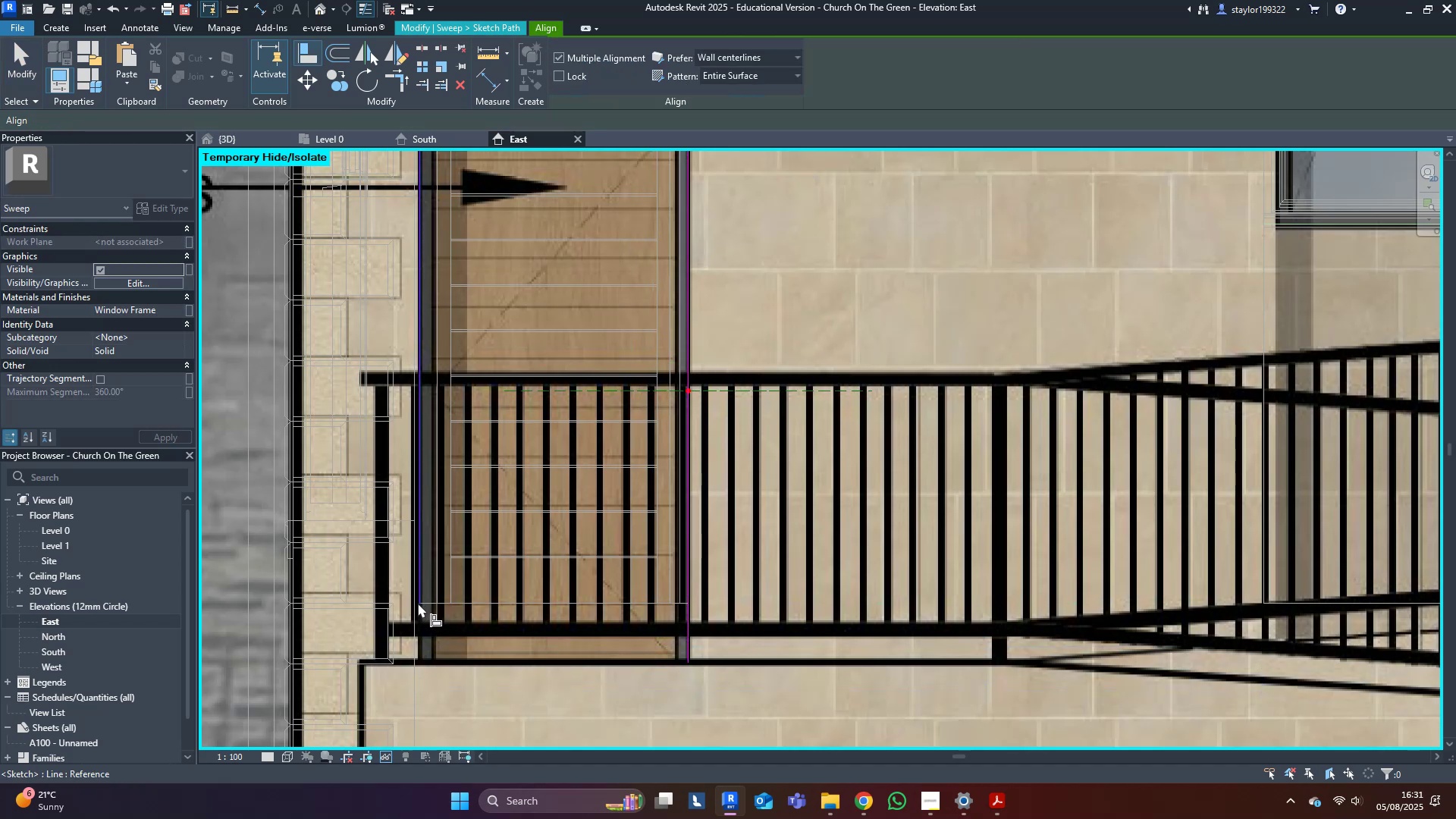 
key(Escape)
 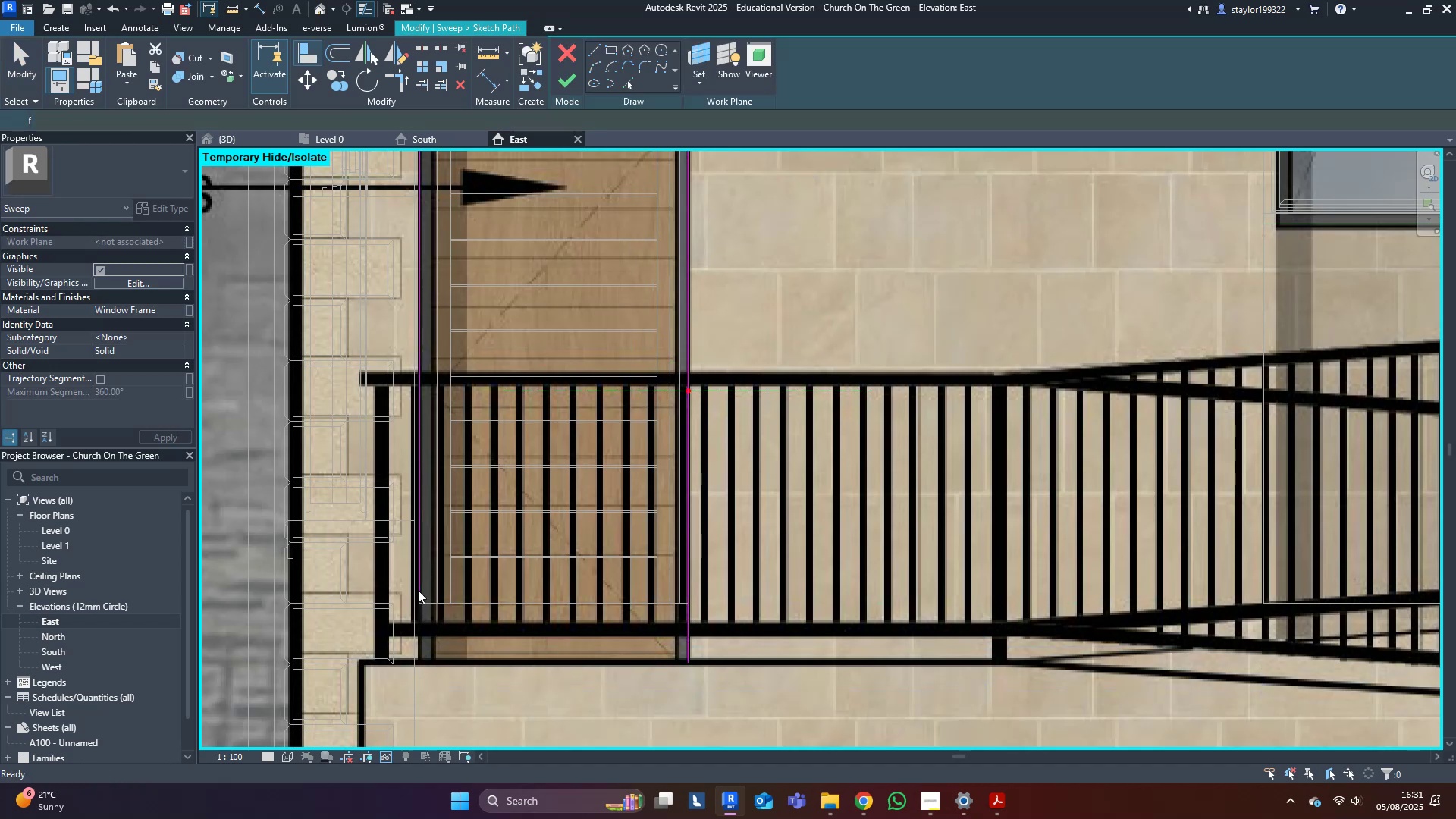 
key(Escape)
 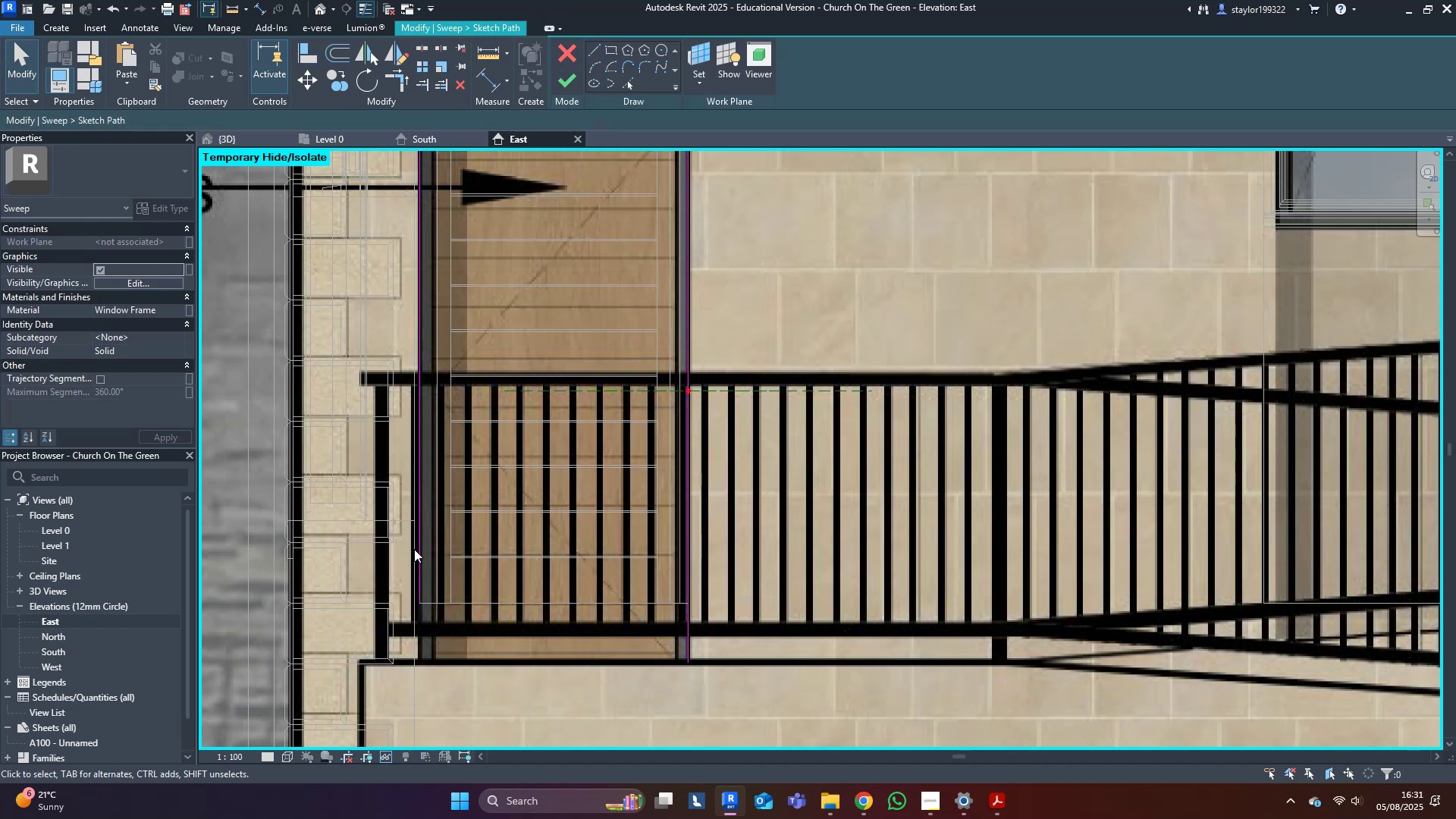 
key(Escape)
 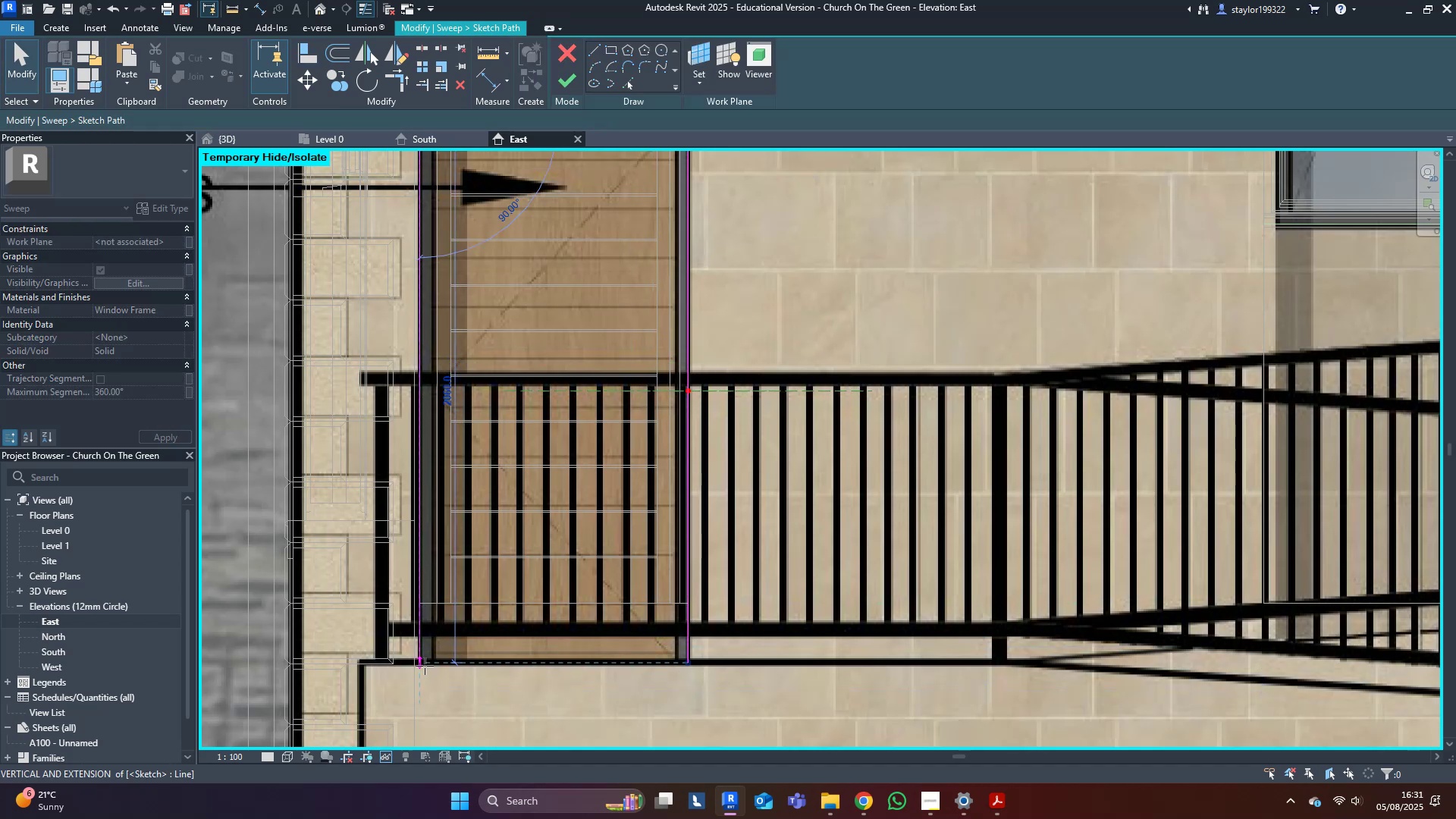 
middle_click([830, 671])
 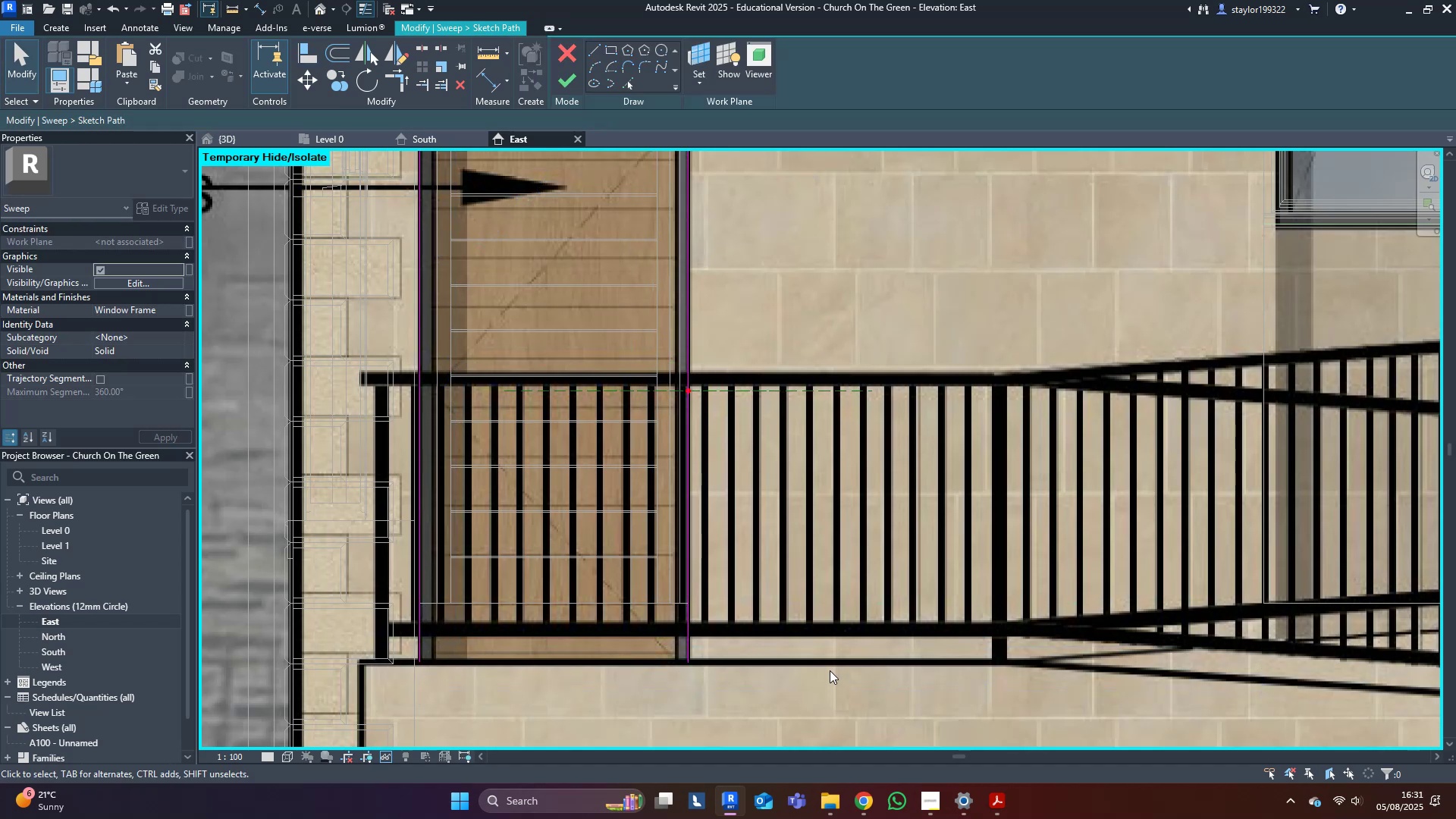 
type(sd)
 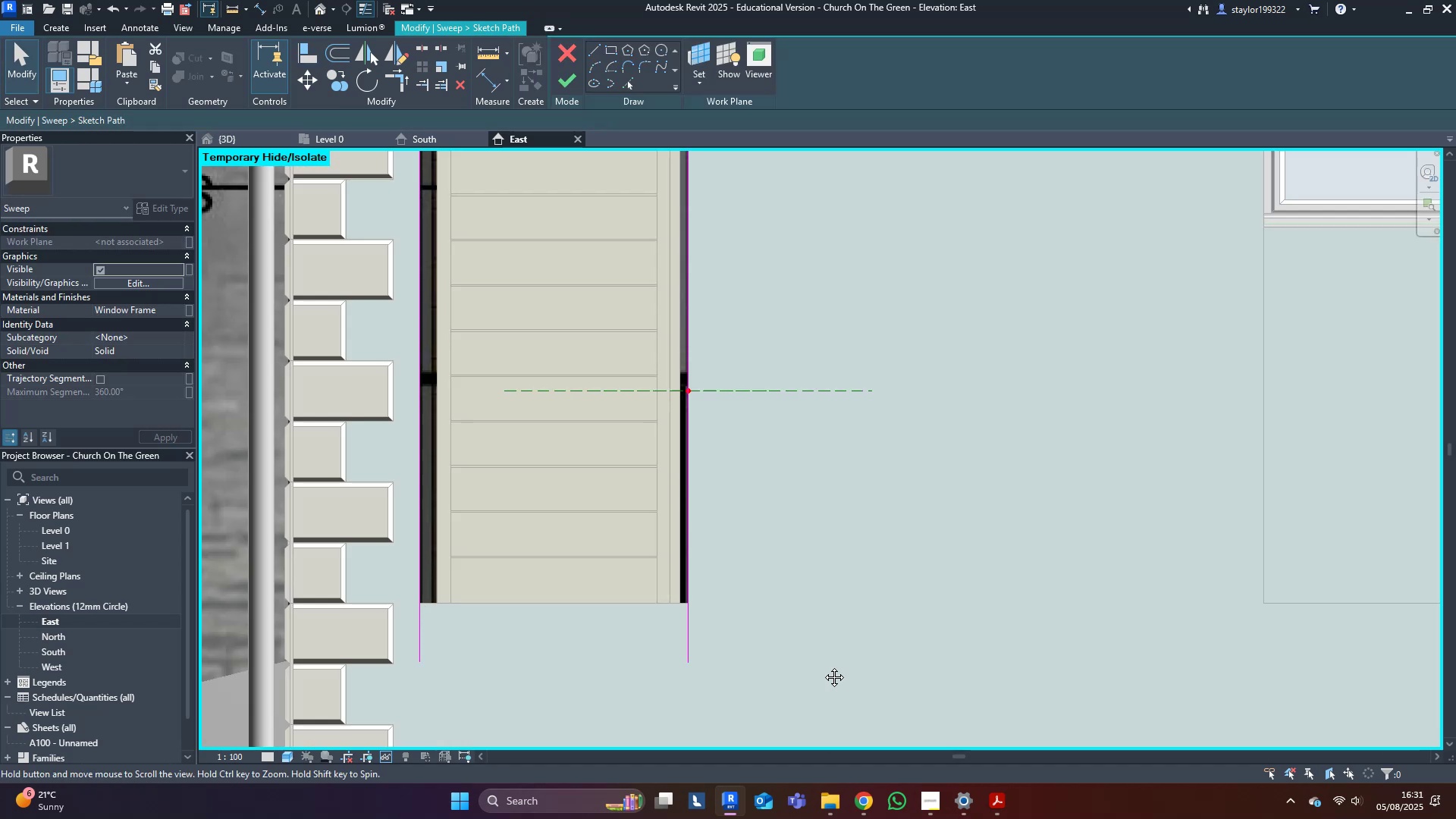 
double_click([823, 666])
 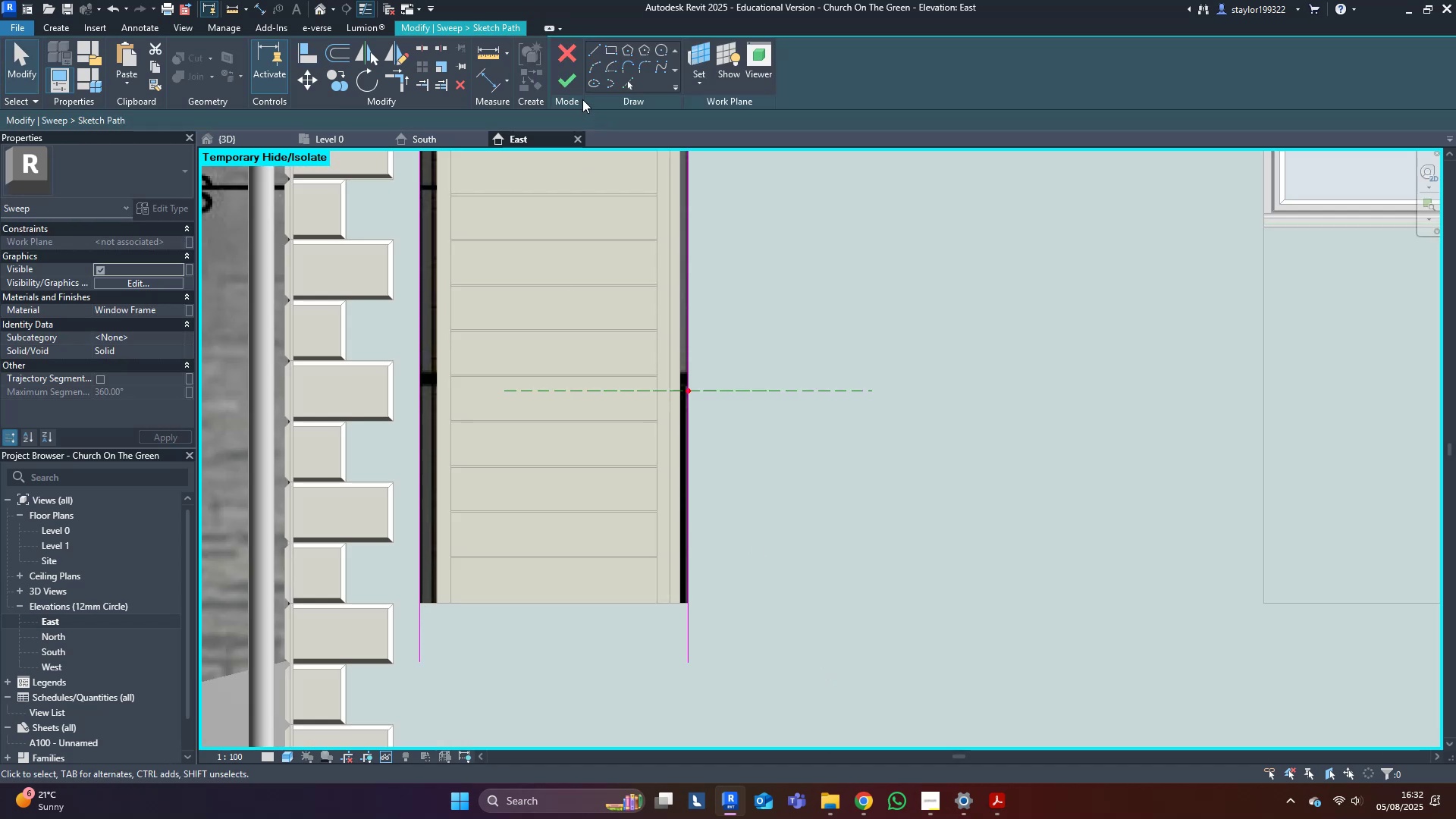 
left_click([579, 88])
 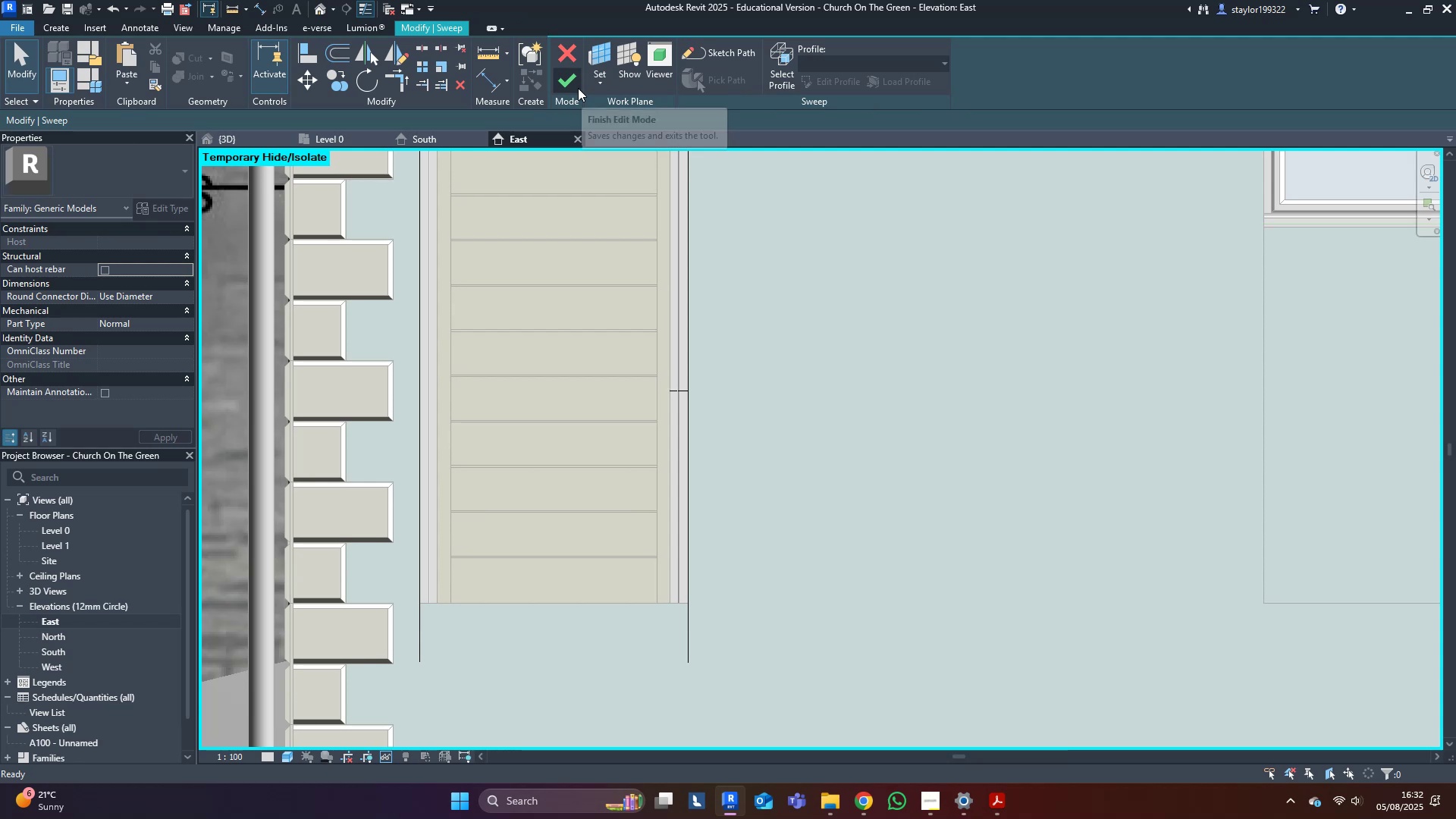 
left_click([578, 88])
 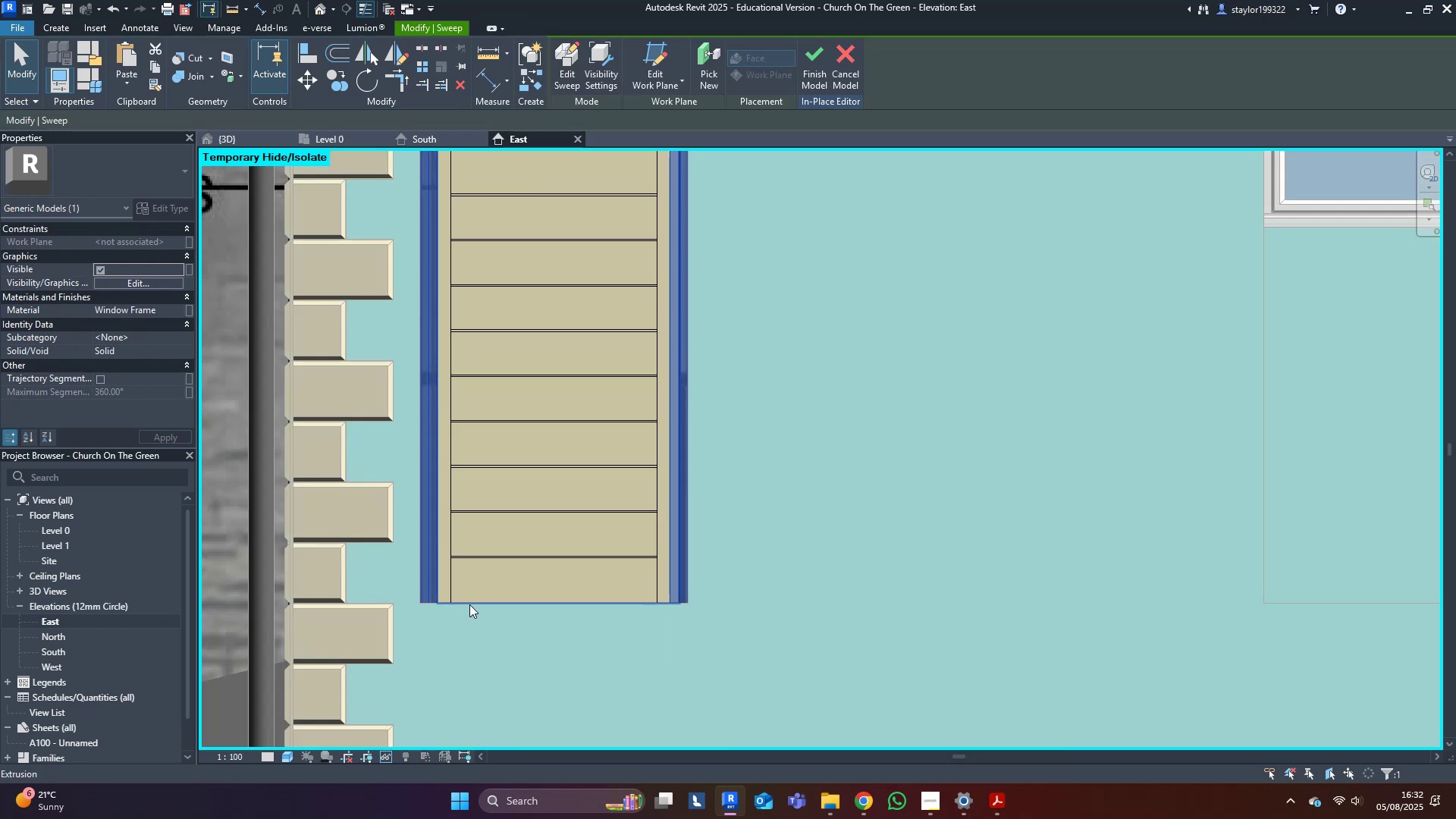 
left_click([472, 601])
 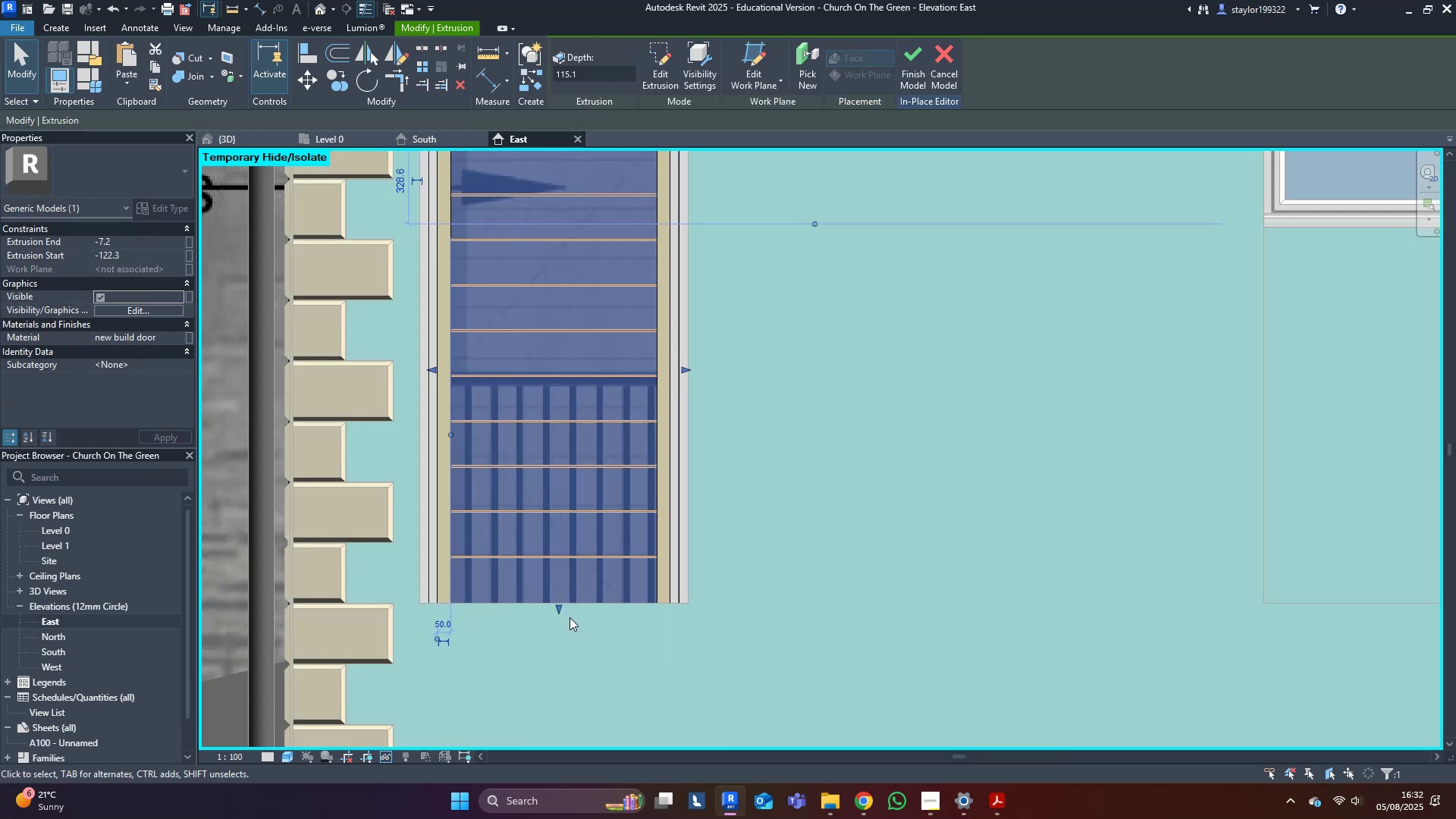 
type(wfsd)
 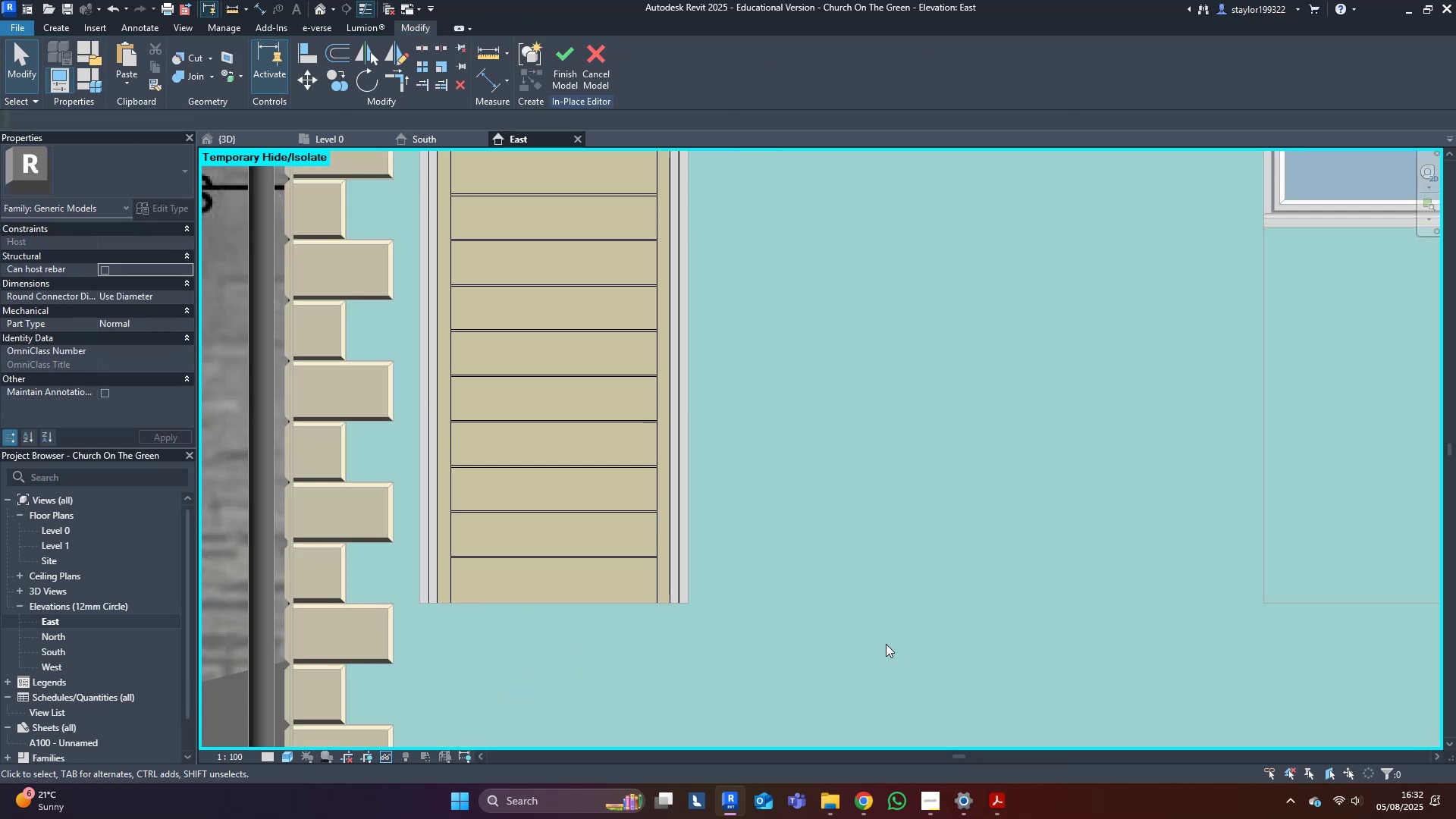 
middle_click([883, 639])
 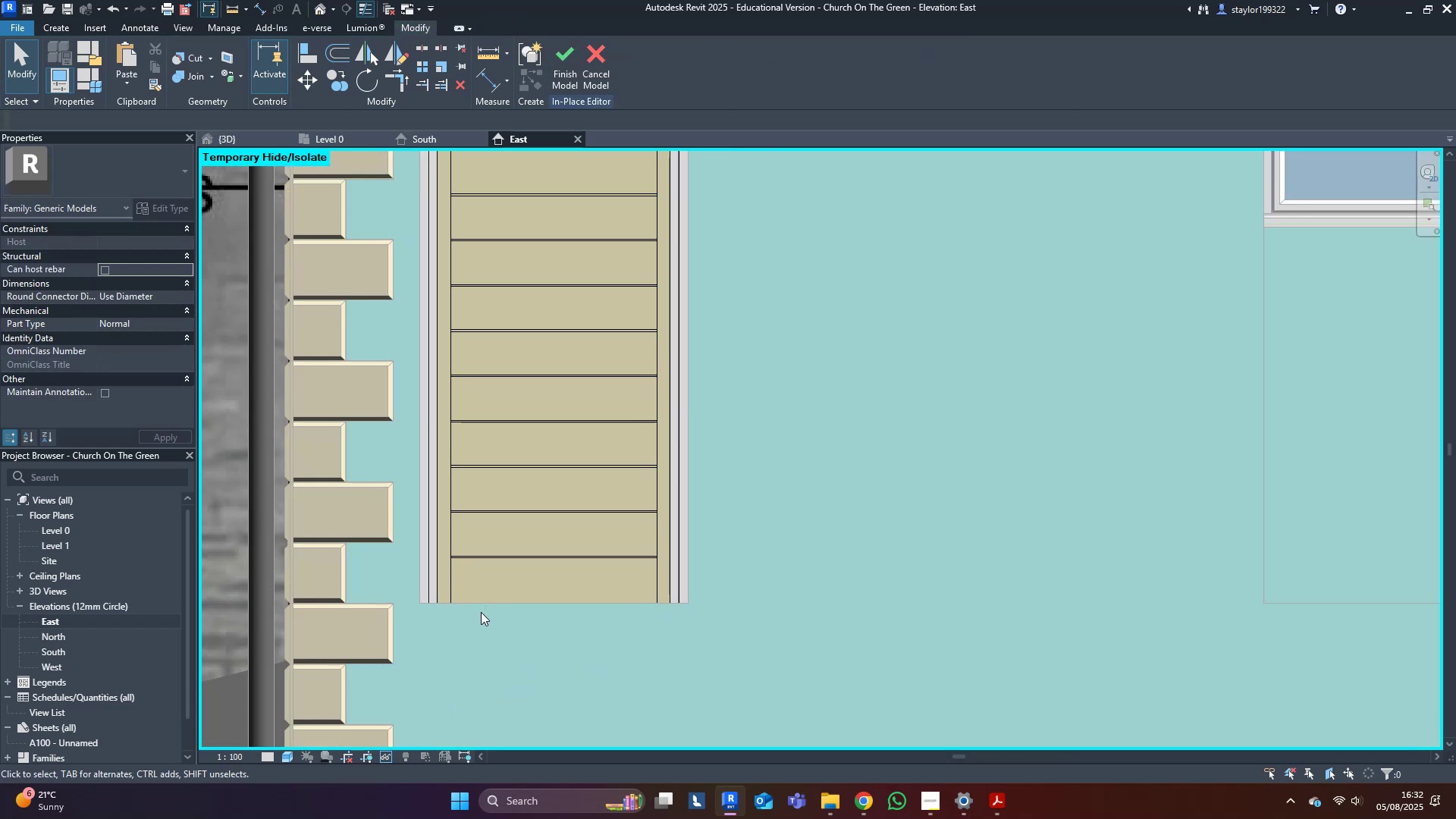 
left_click([492, 577])
 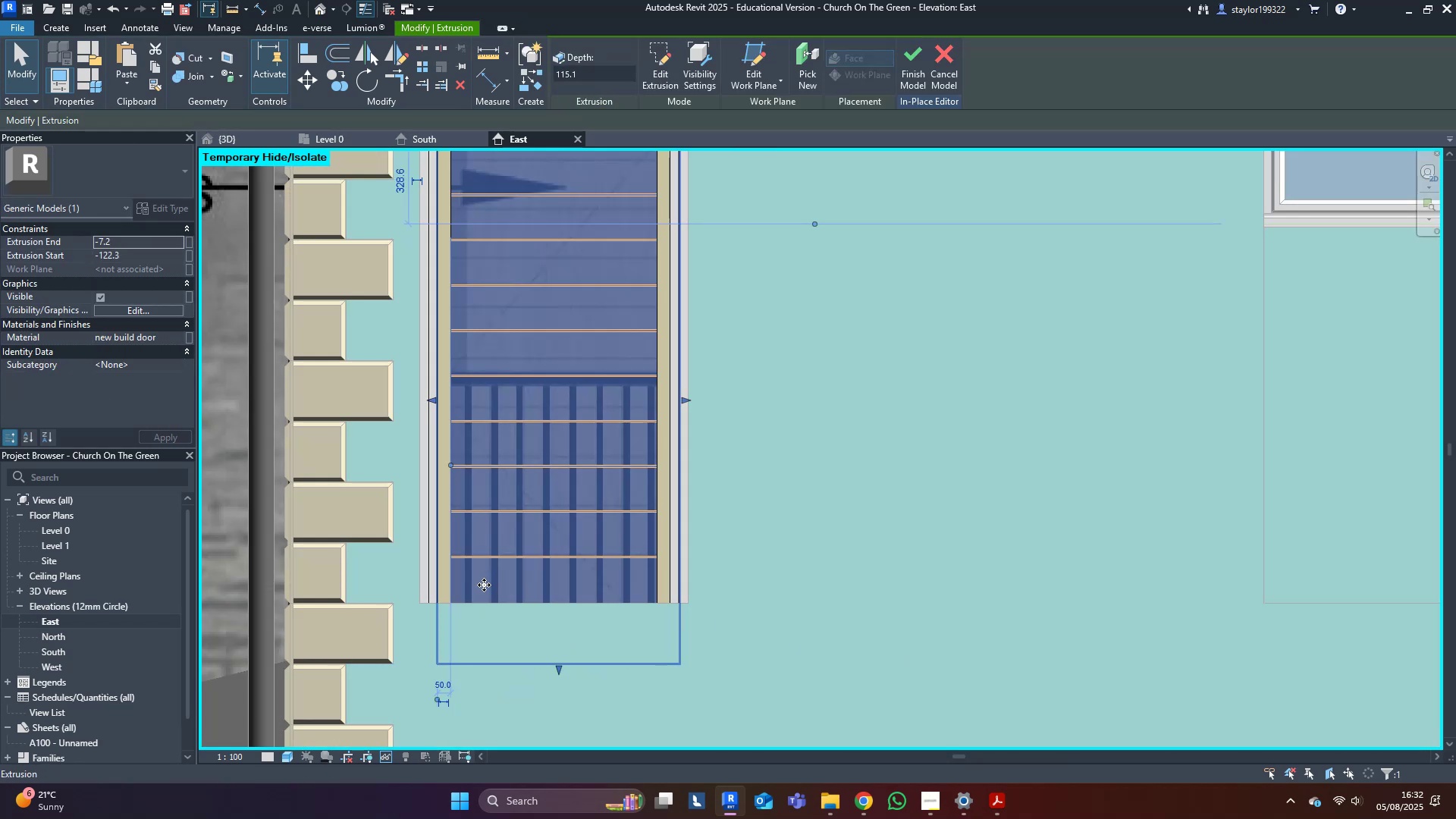 
key(Control+ControlLeft)
 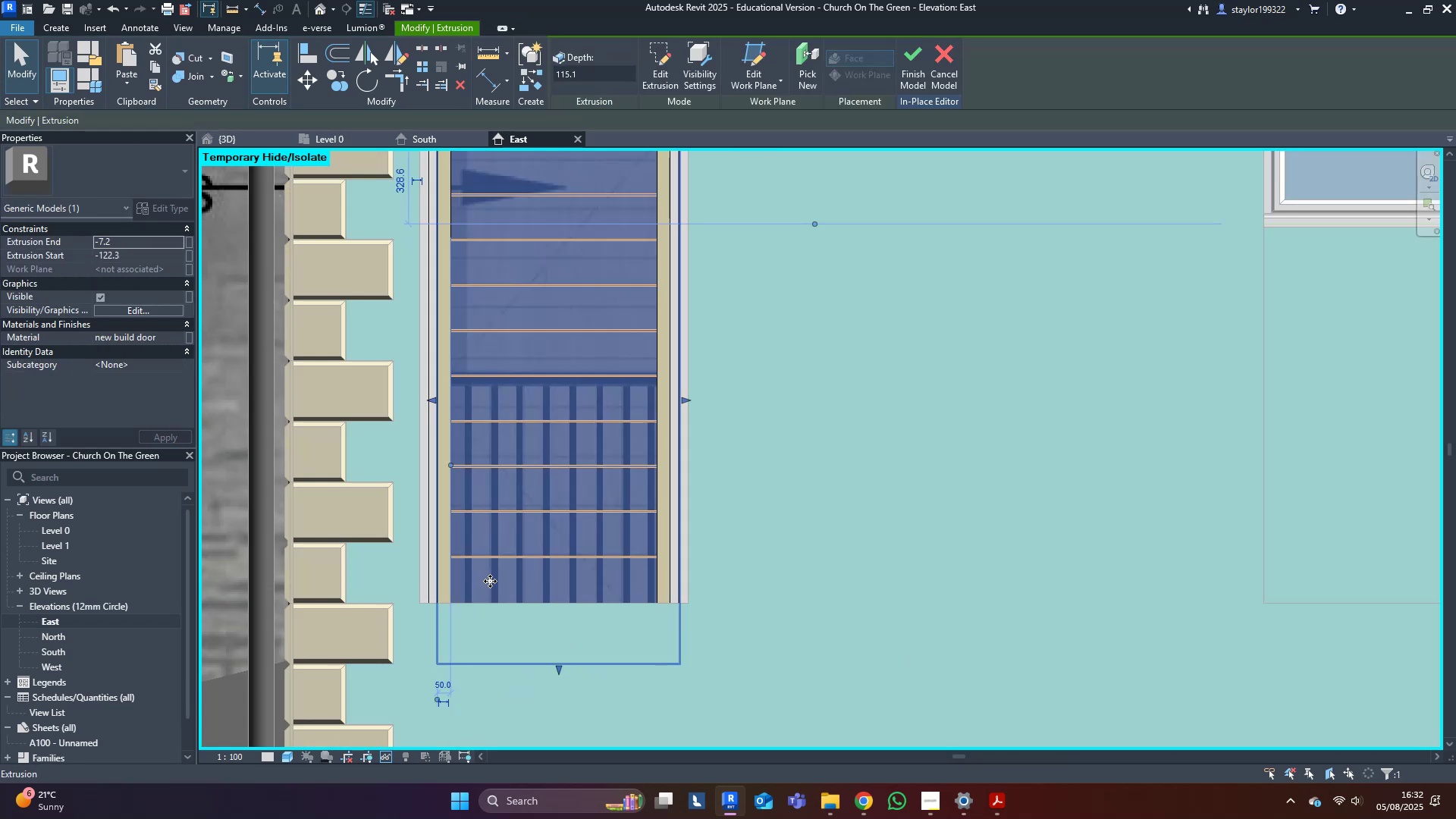 
key(Control+Z)
 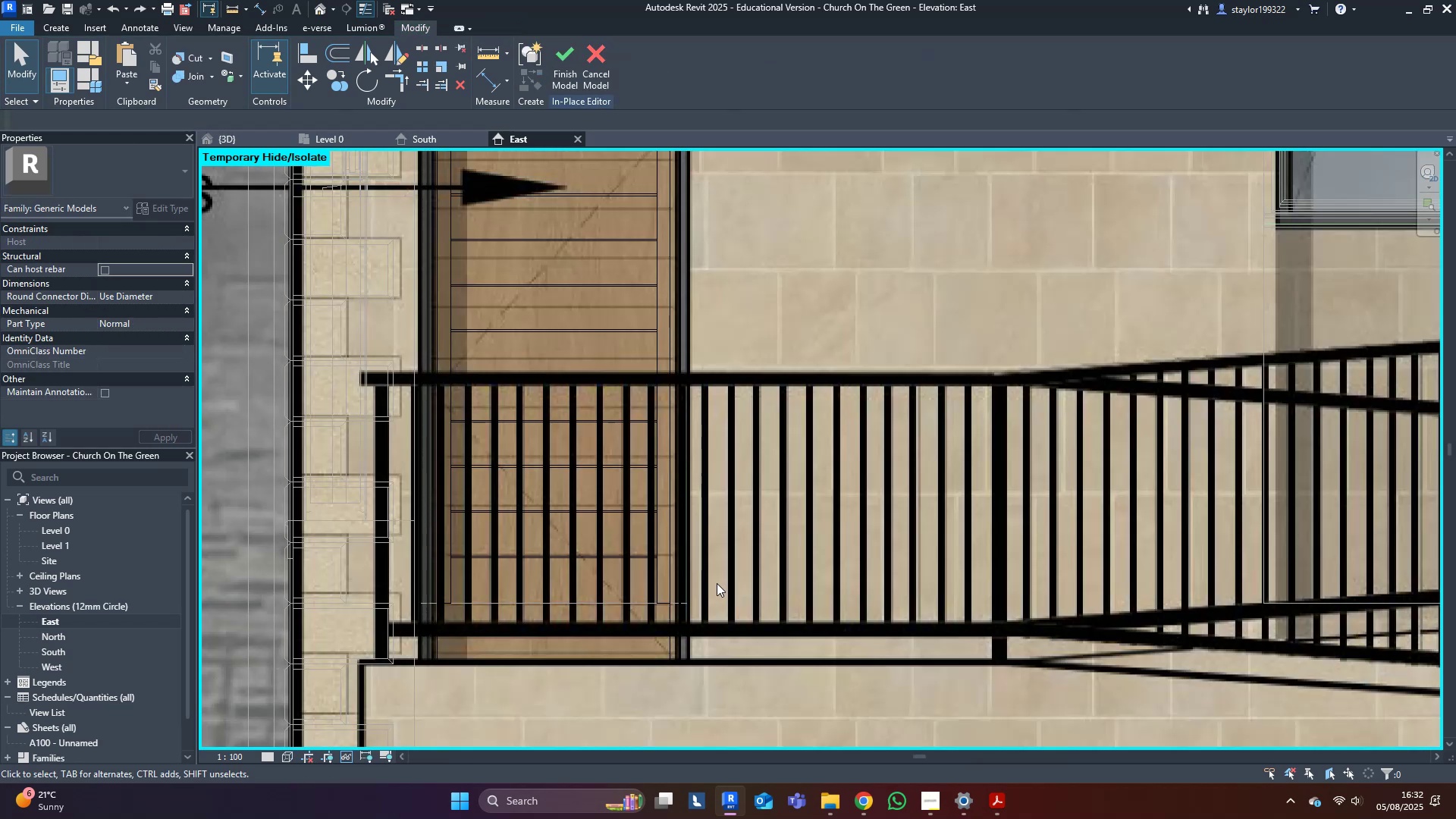 
key(Control+Y)
 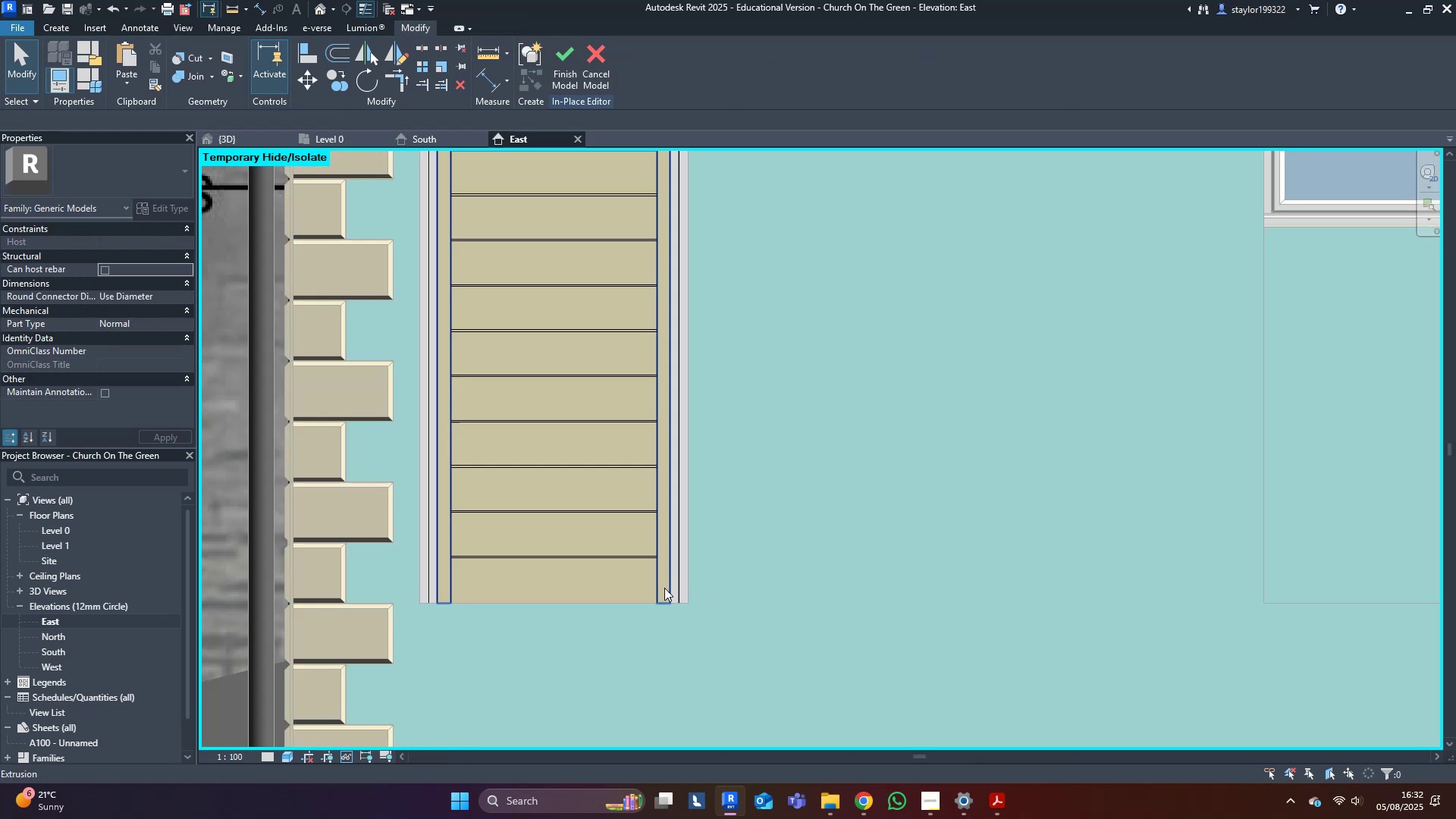 
left_click([663, 587])
 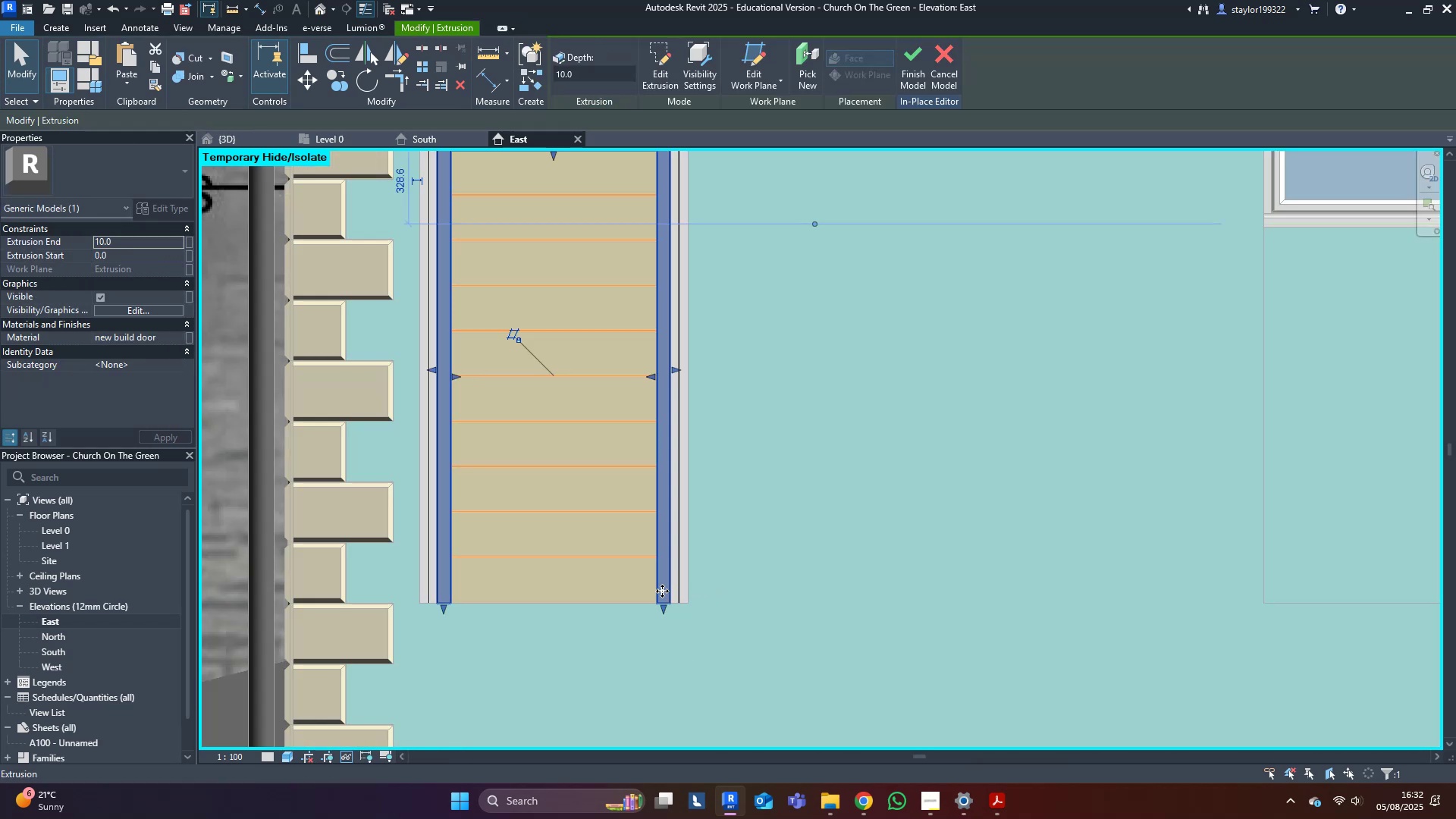 
type(wfsd)
 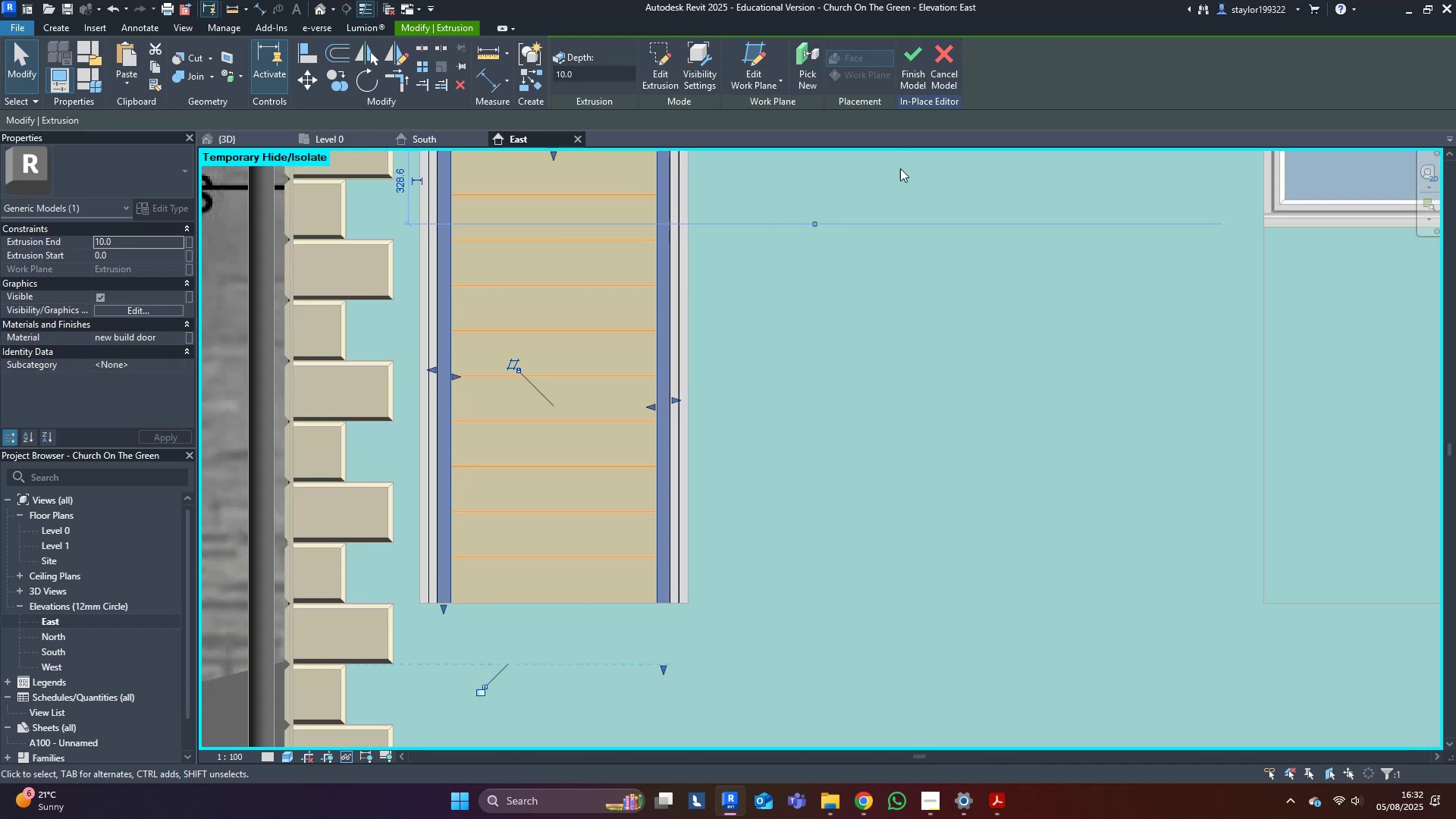 
left_click([915, 71])
 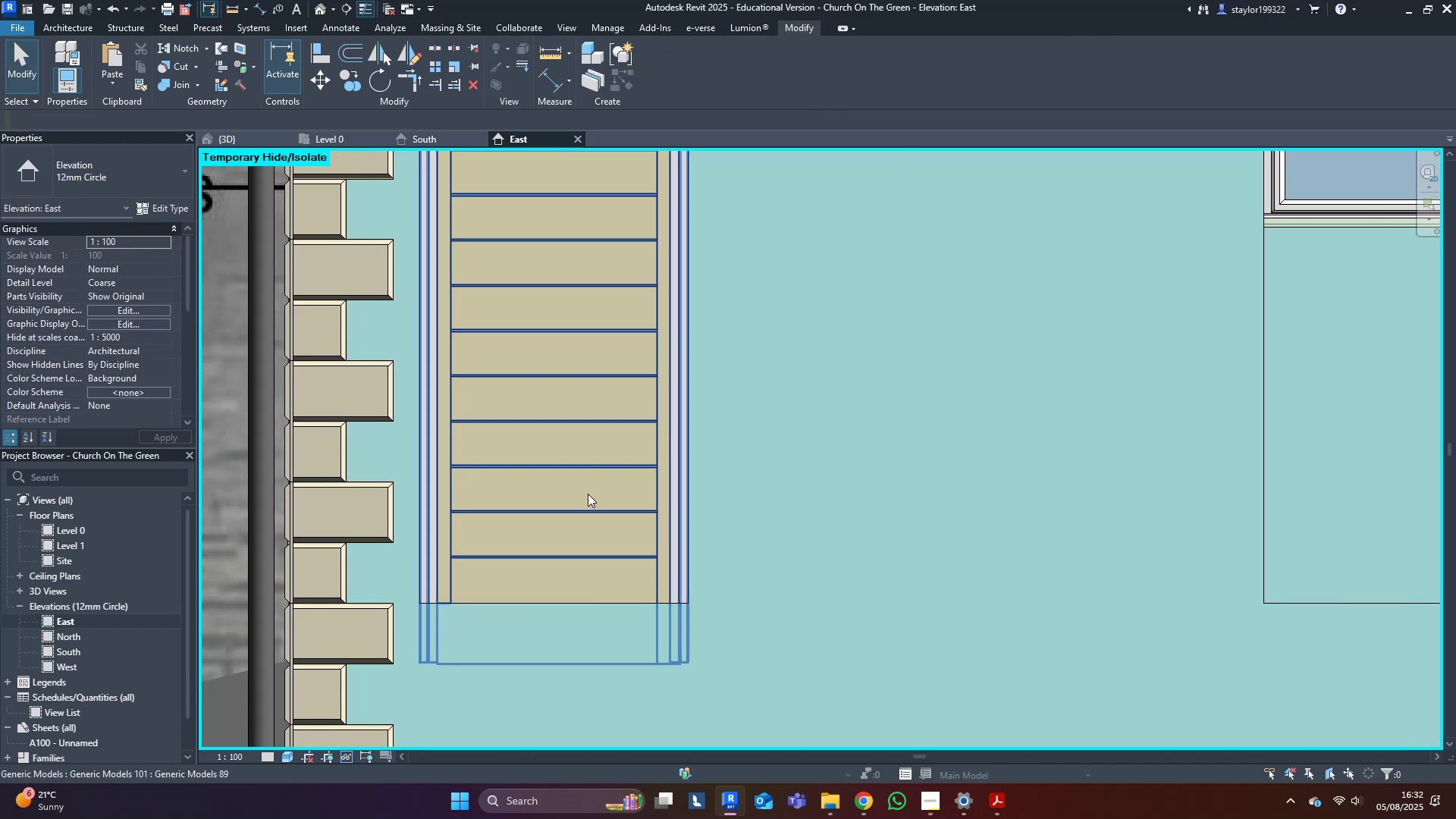 
left_click([573, 540])
 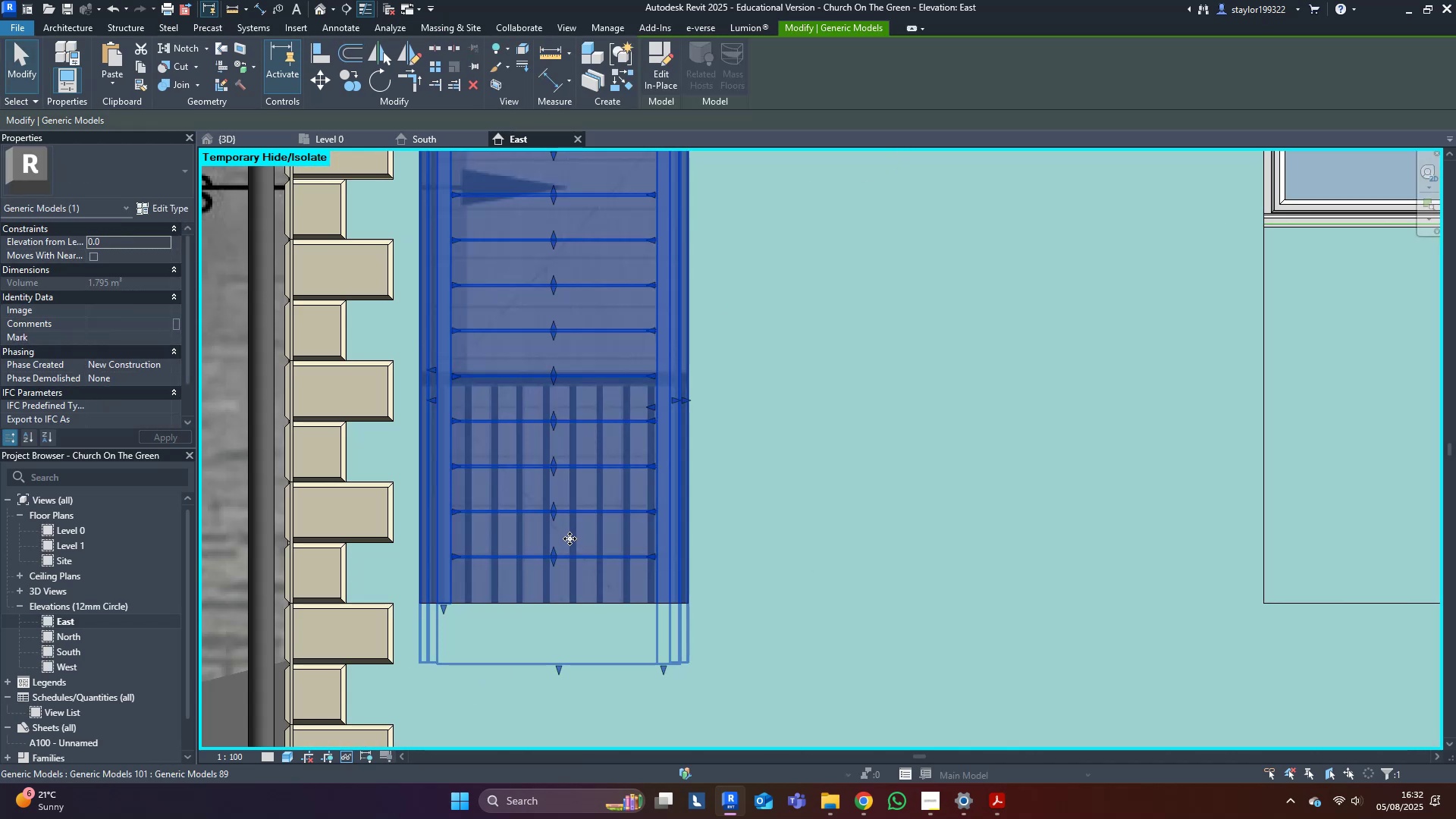 
type(hh)
 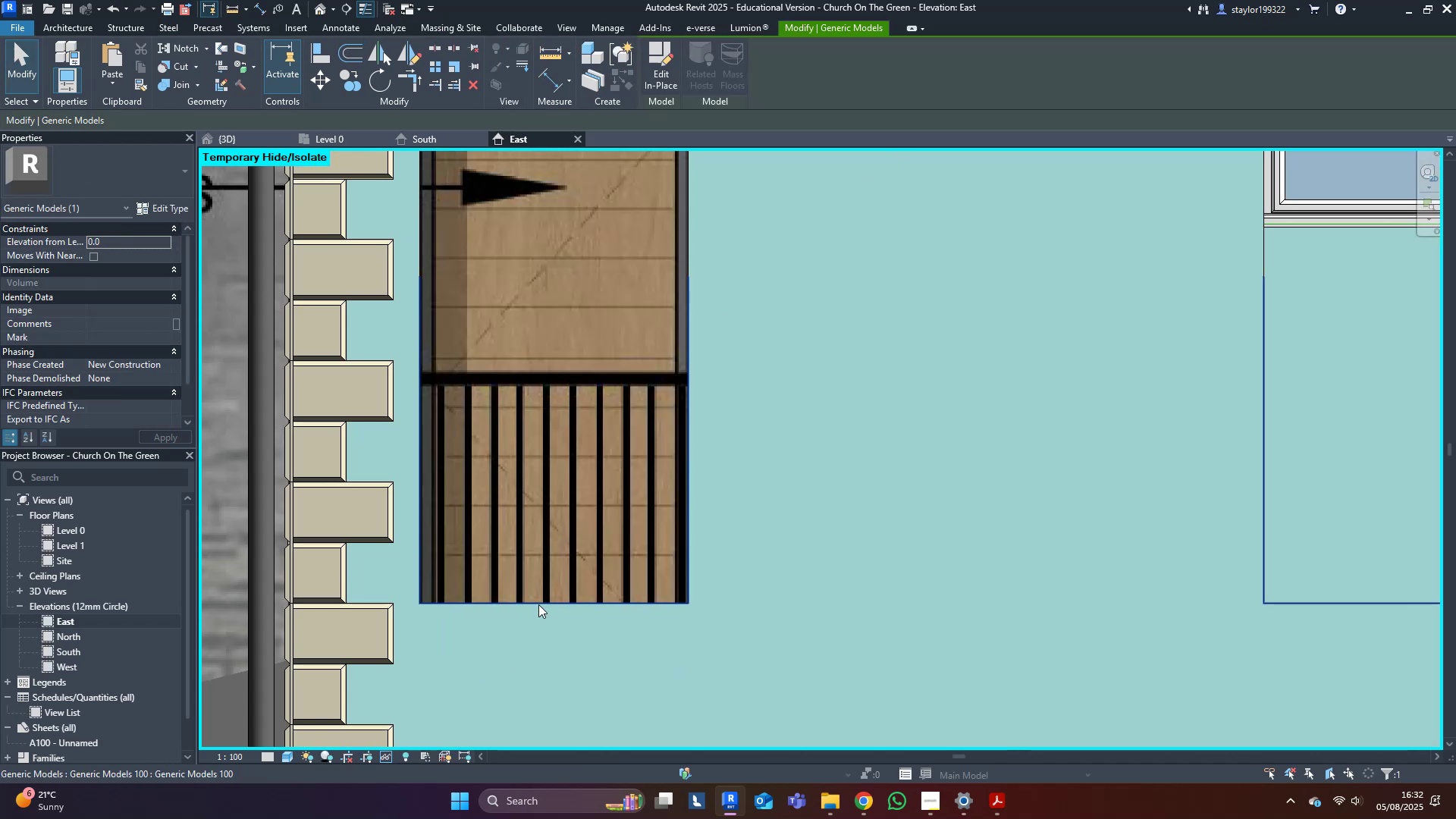 
double_click([538, 604])
 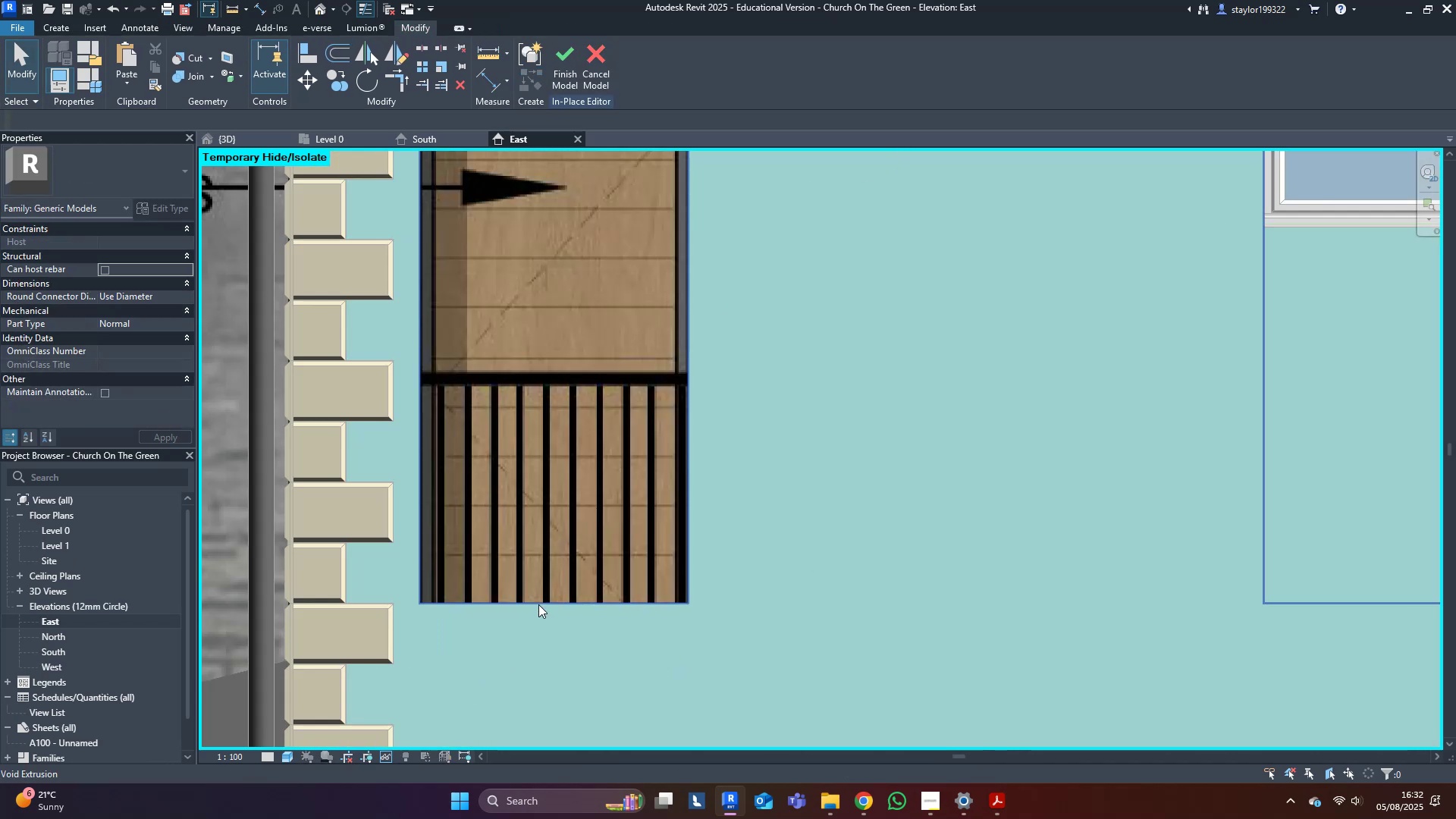 
triple_click([538, 604])
 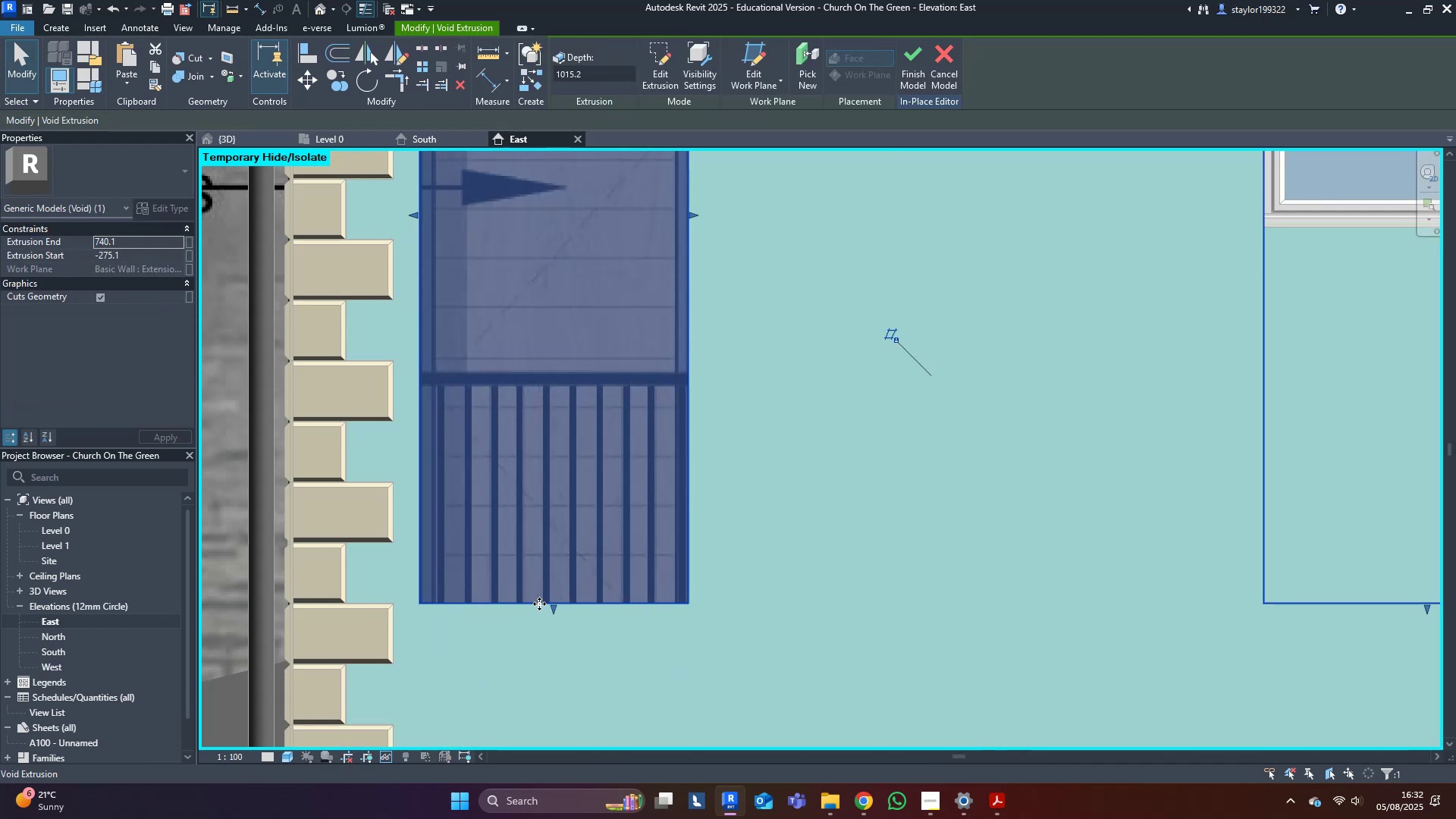 
triple_click([539, 604])
 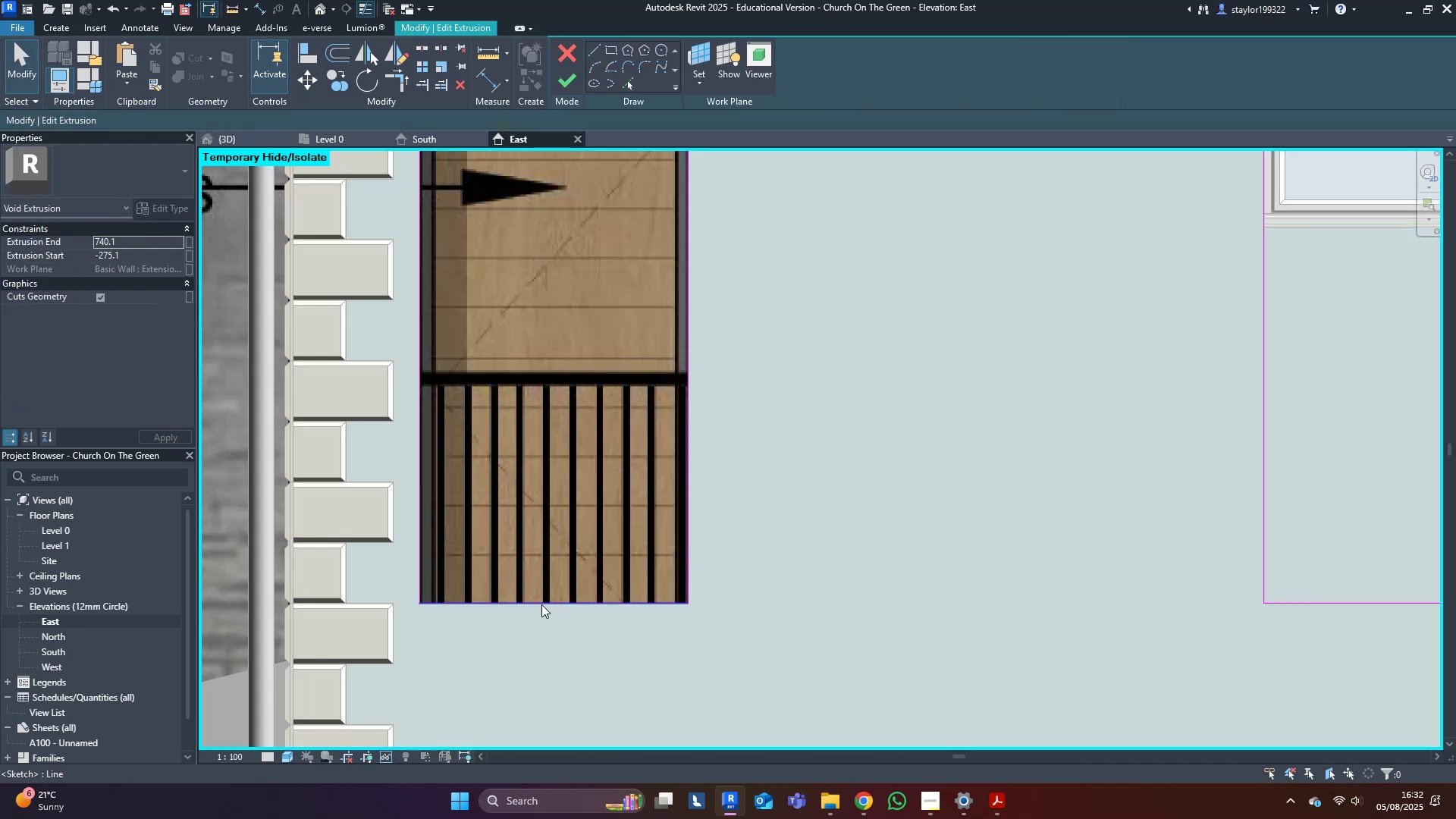 
left_click([541, 604])
 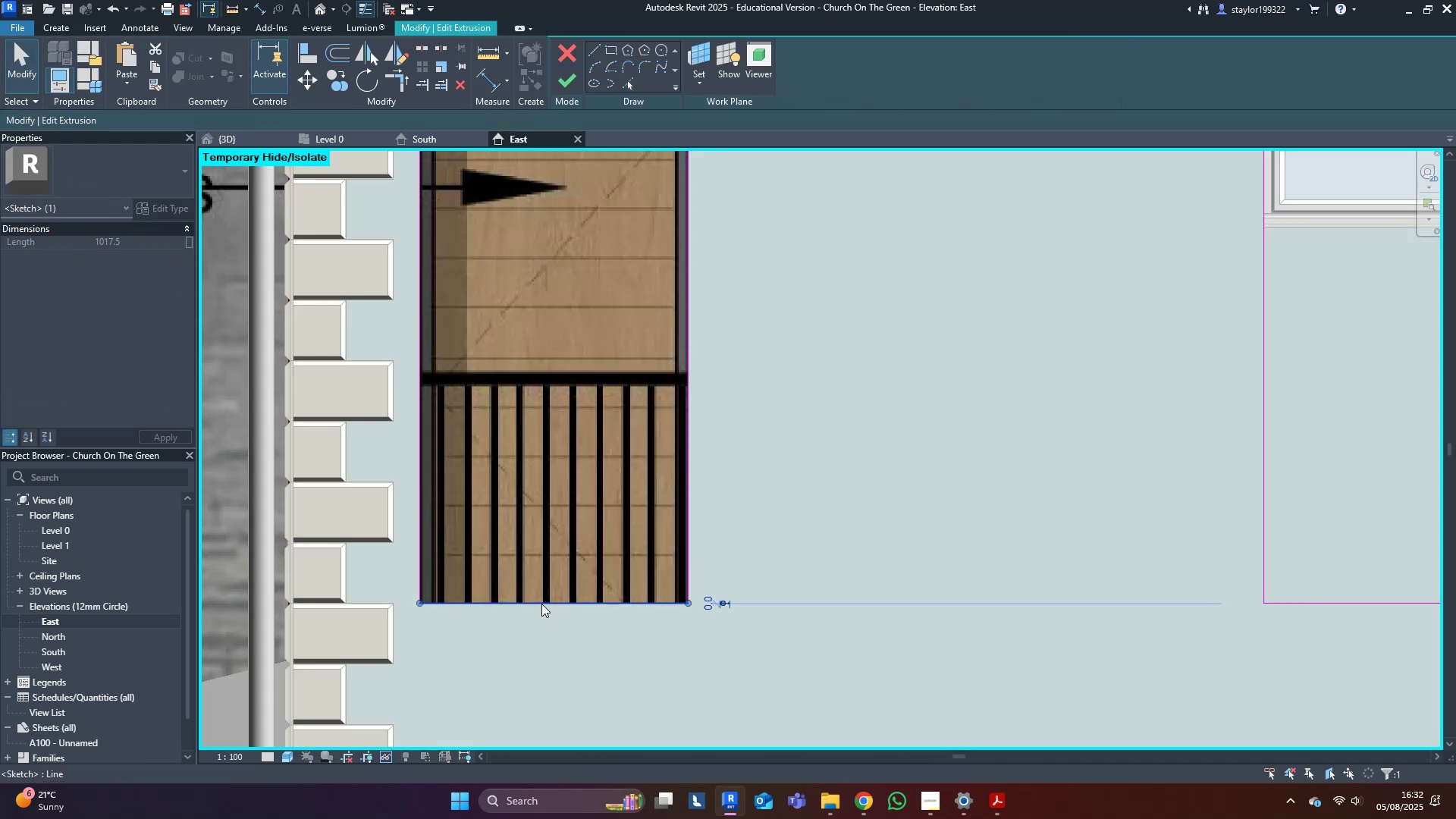 
type(wfsd)
 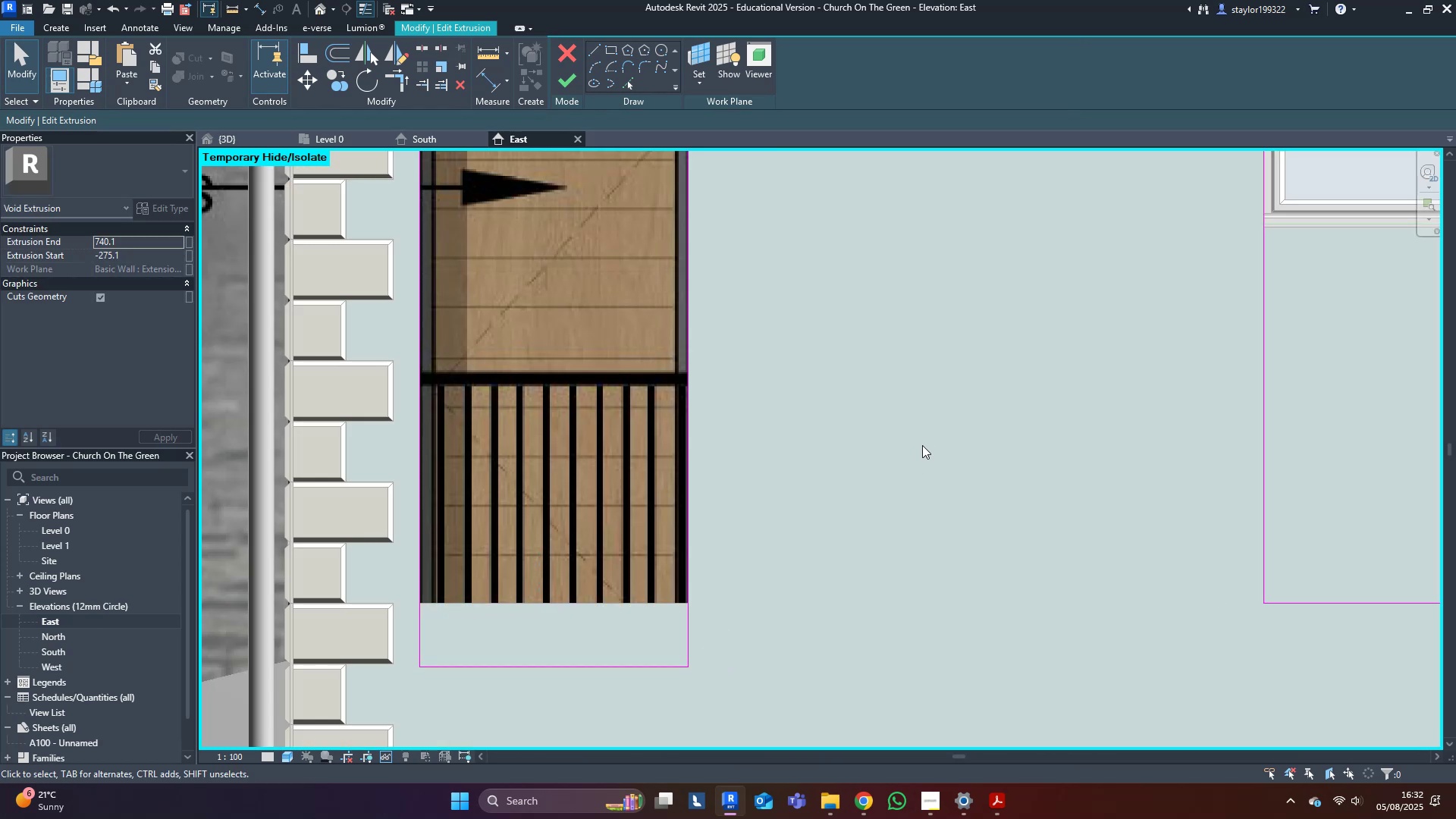 
middle_click([922, 445])
 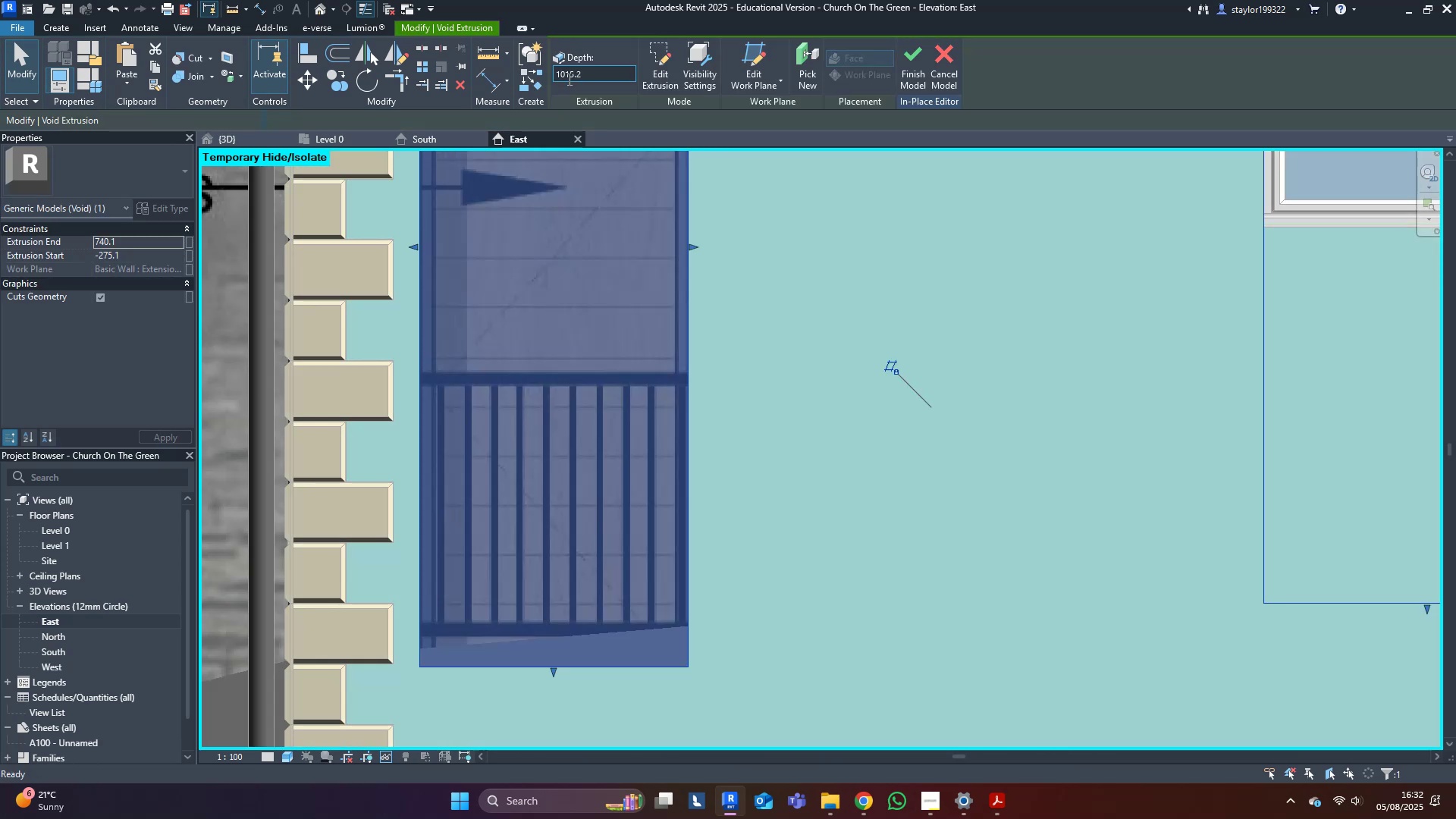 
key(Escape)
type(hr)
 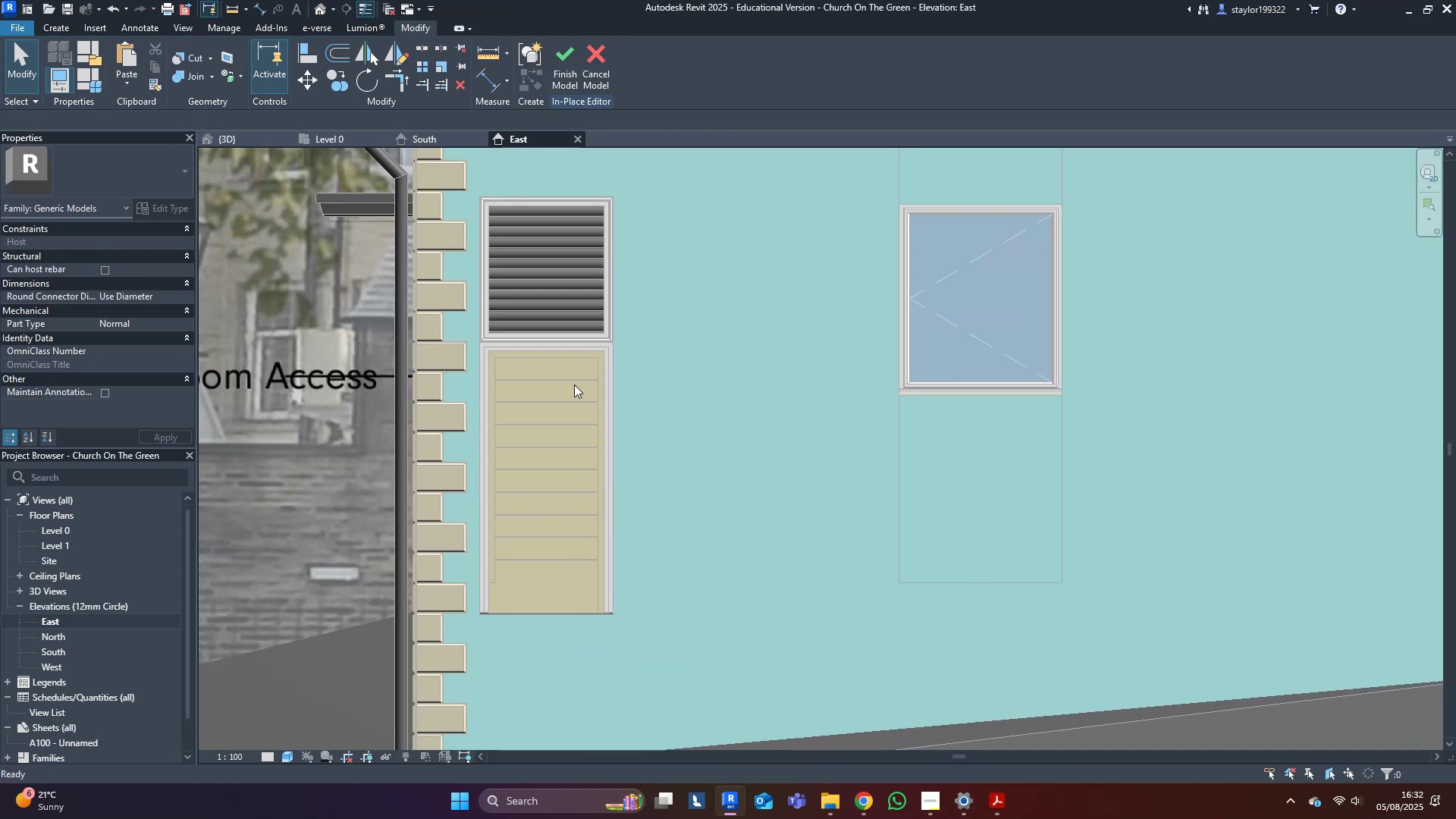 
scroll: coordinate [535, 567], scroll_direction: down, amount: 5.0
 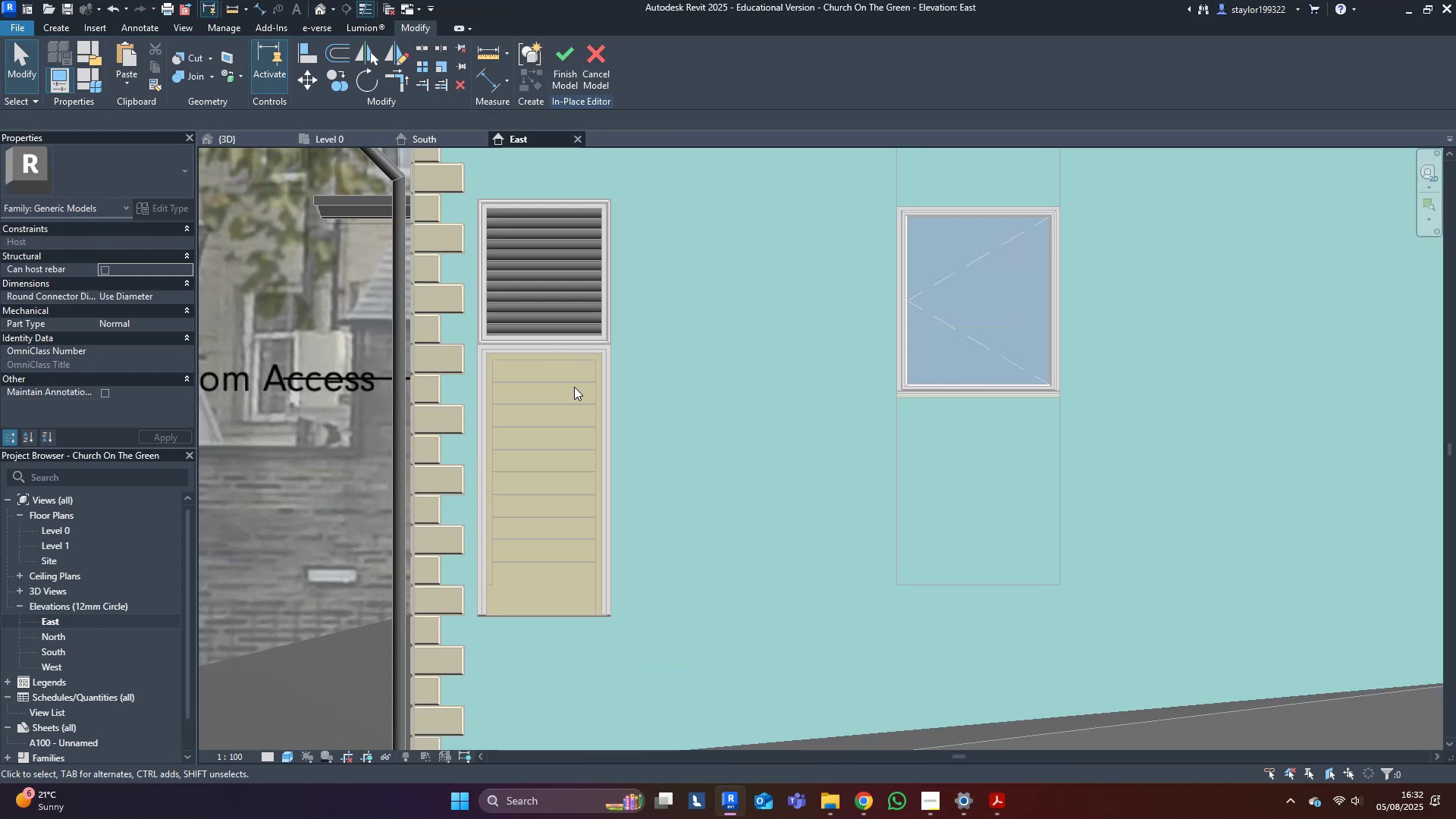 
scroll: coordinate [542, 612], scroll_direction: up, amount: 3.0
 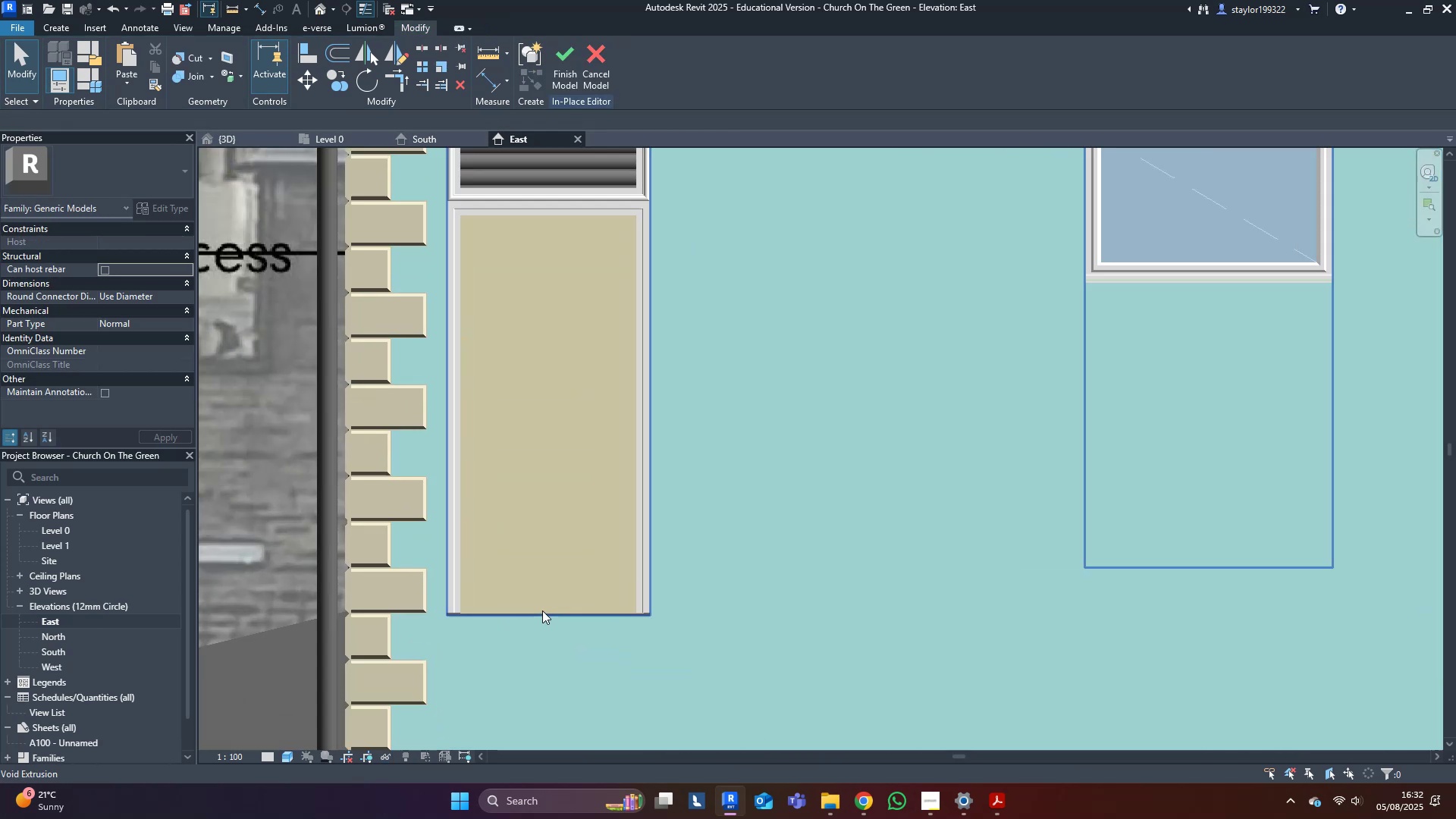 
hold_key(key=ShiftLeft, duration=0.43)
 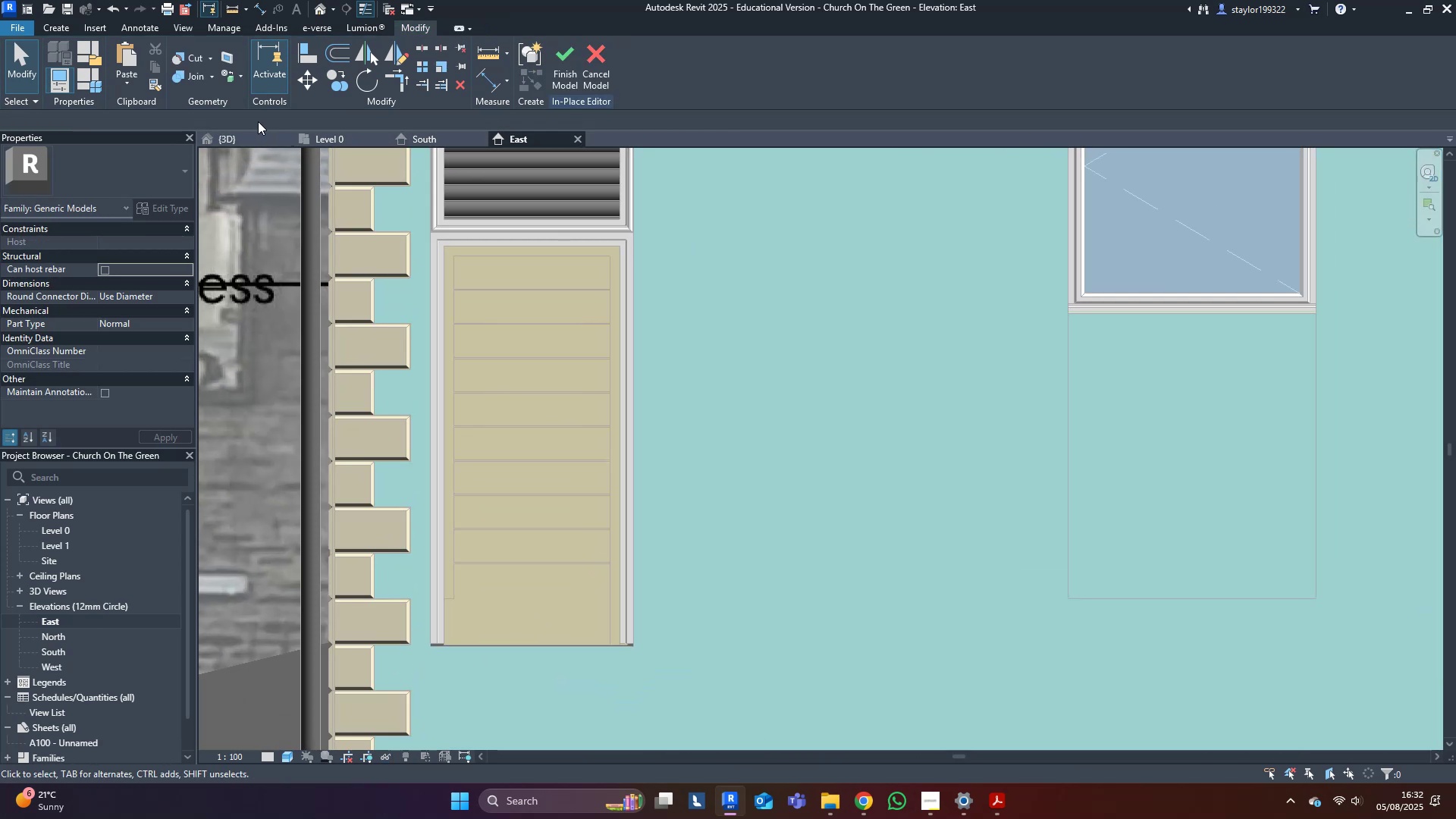 
left_click([253, 131])
 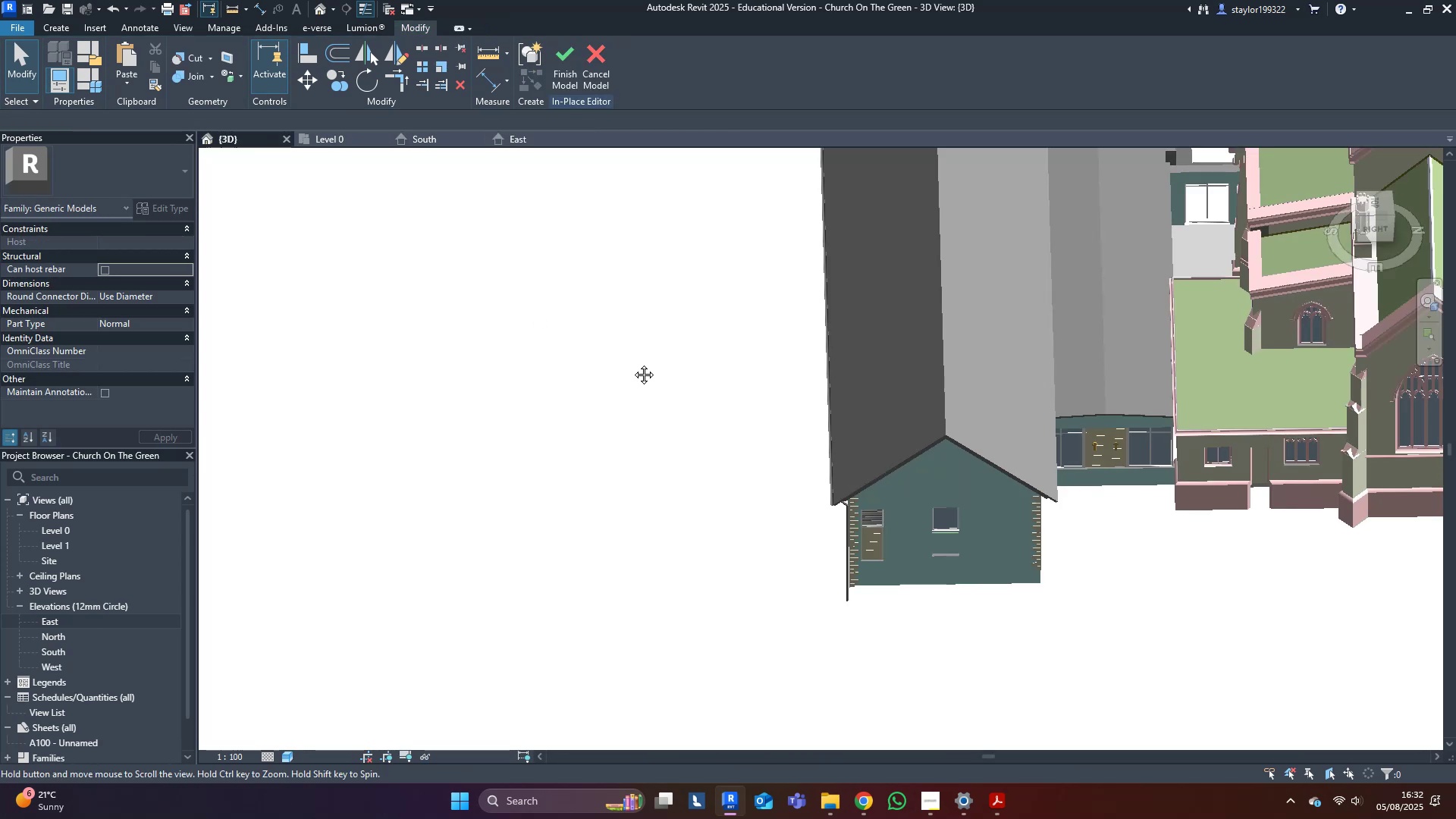 
scroll: coordinate [873, 534], scroll_direction: up, amount: 15.0
 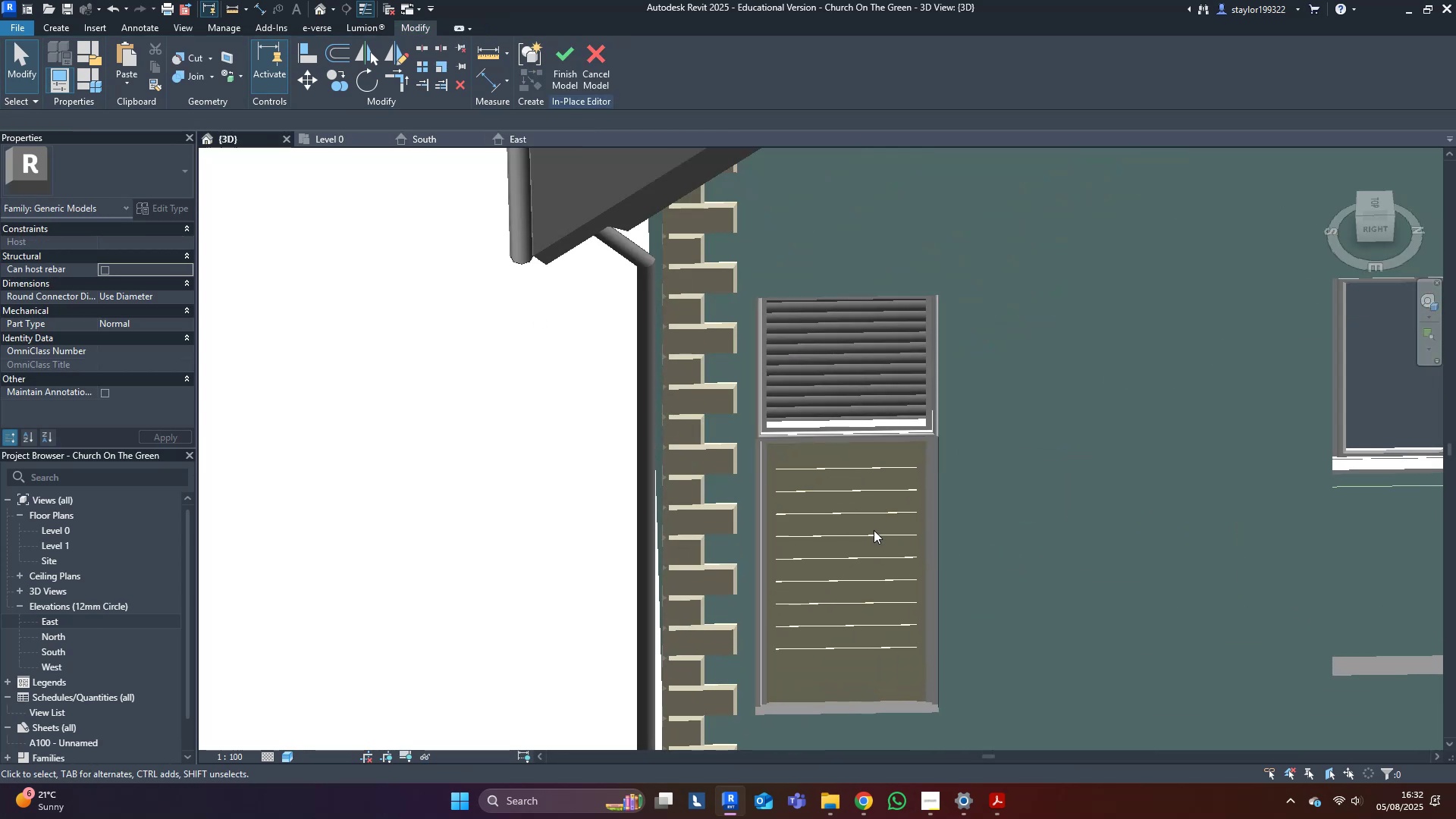 
key(Shift+ShiftLeft)
 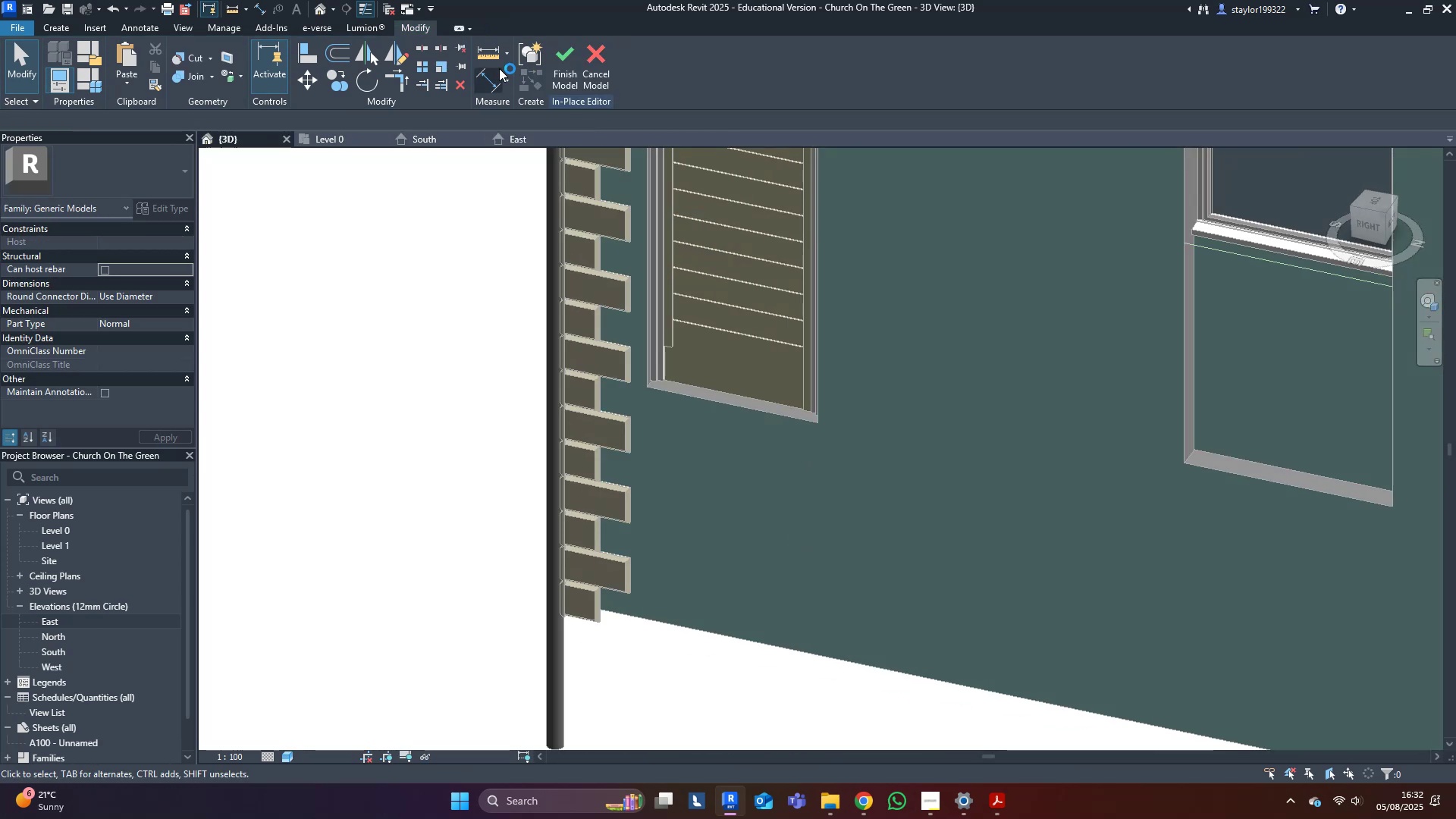 
left_click([568, 55])
 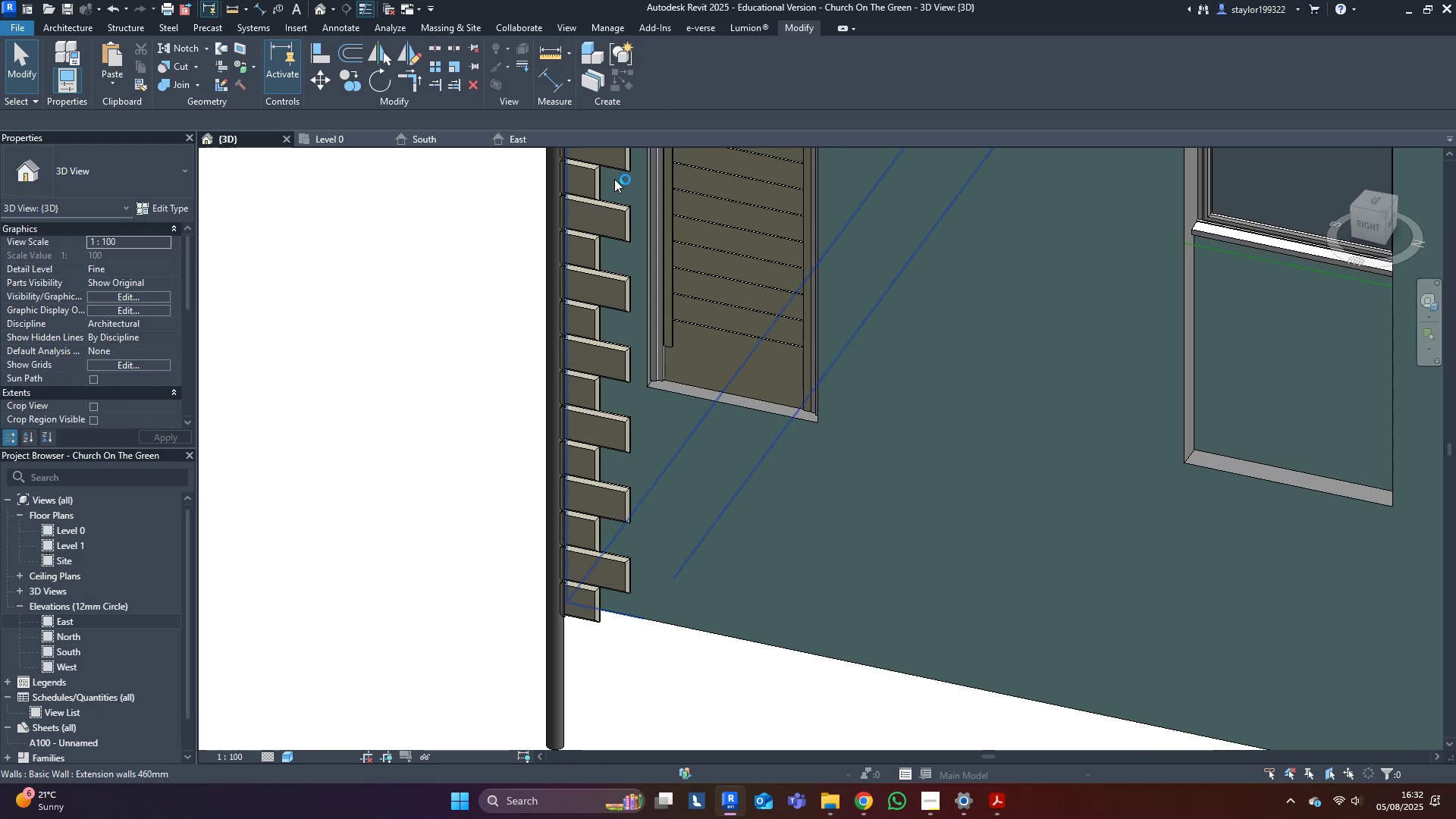 
scroll: coordinate [640, 373], scroll_direction: up, amount: 3.0
 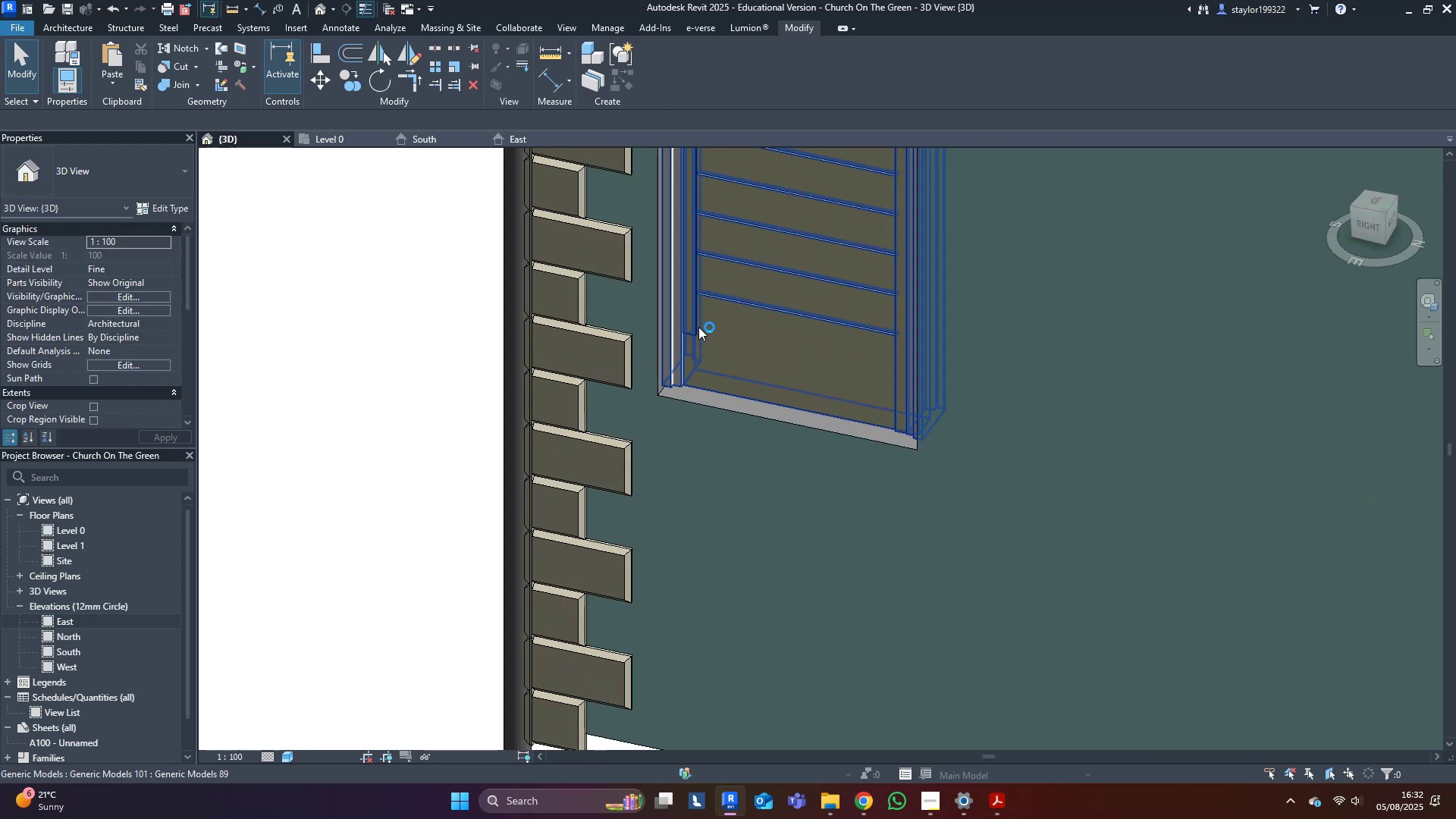 
left_click([698, 327])
 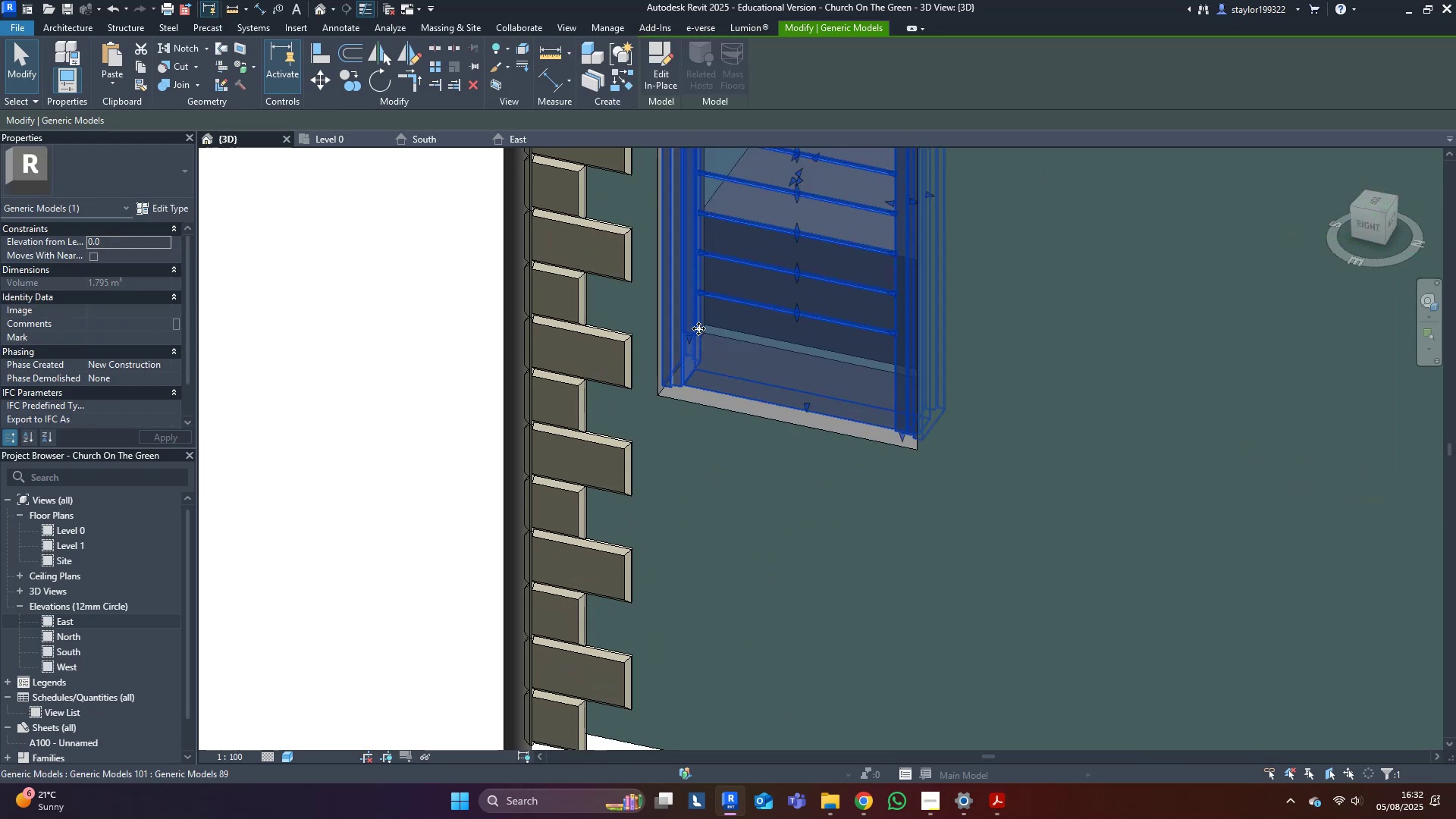 
scroll: coordinate [702, 334], scroll_direction: up, amount: 4.0
 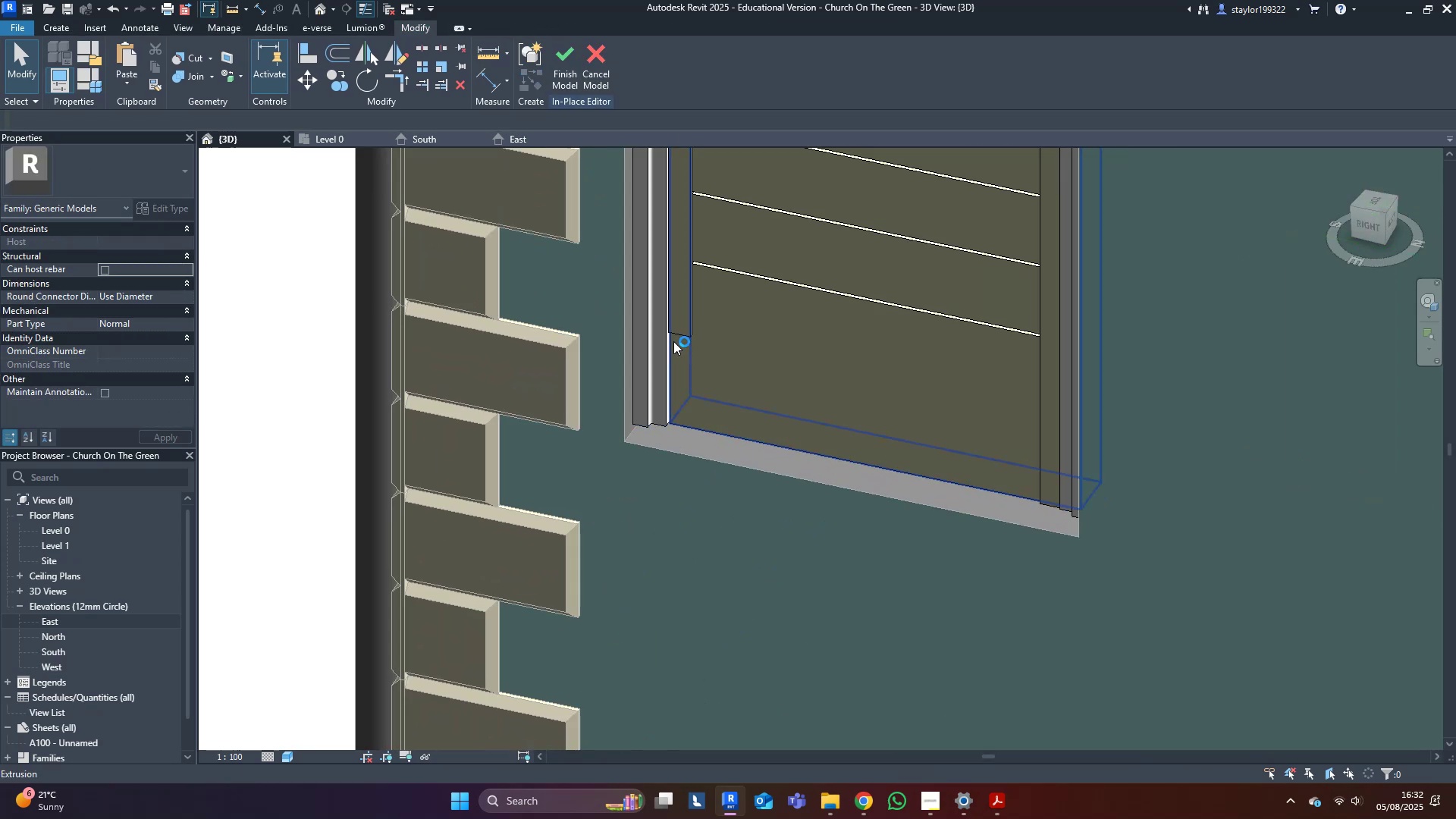 
left_click([679, 340])
 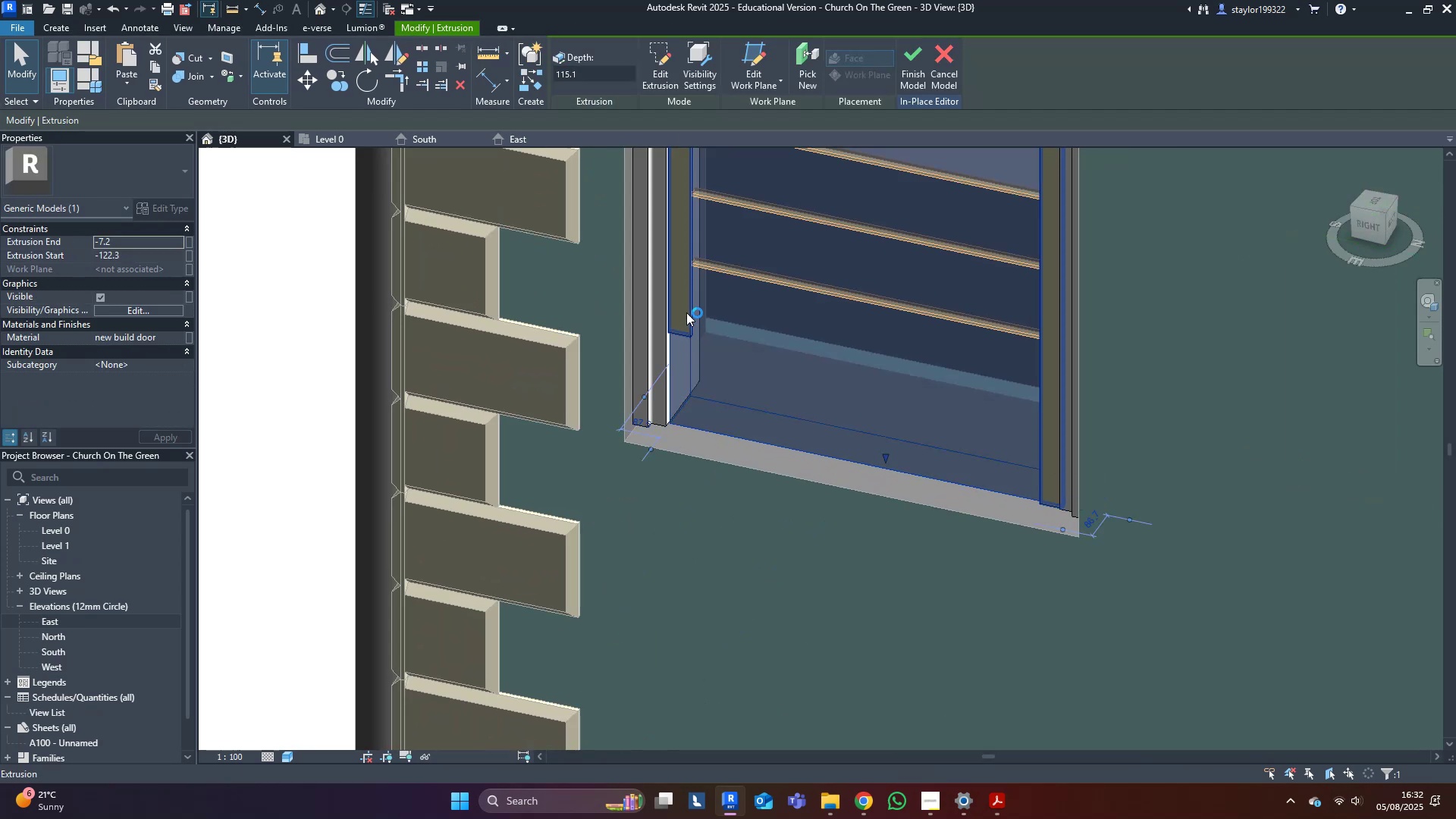 
left_click([688, 308])
 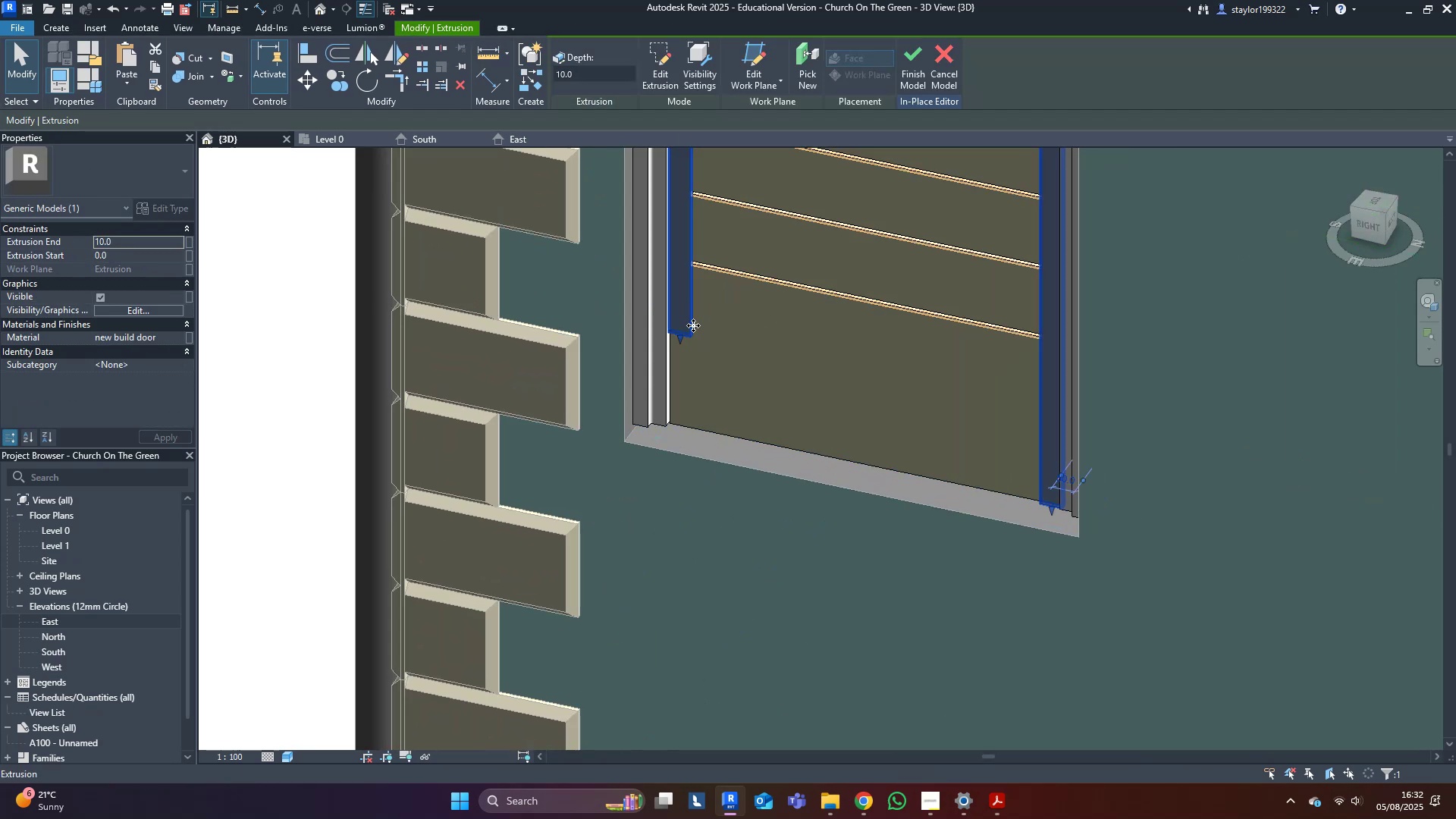 
scroll: coordinate [704, 349], scroll_direction: up, amount: 3.0
 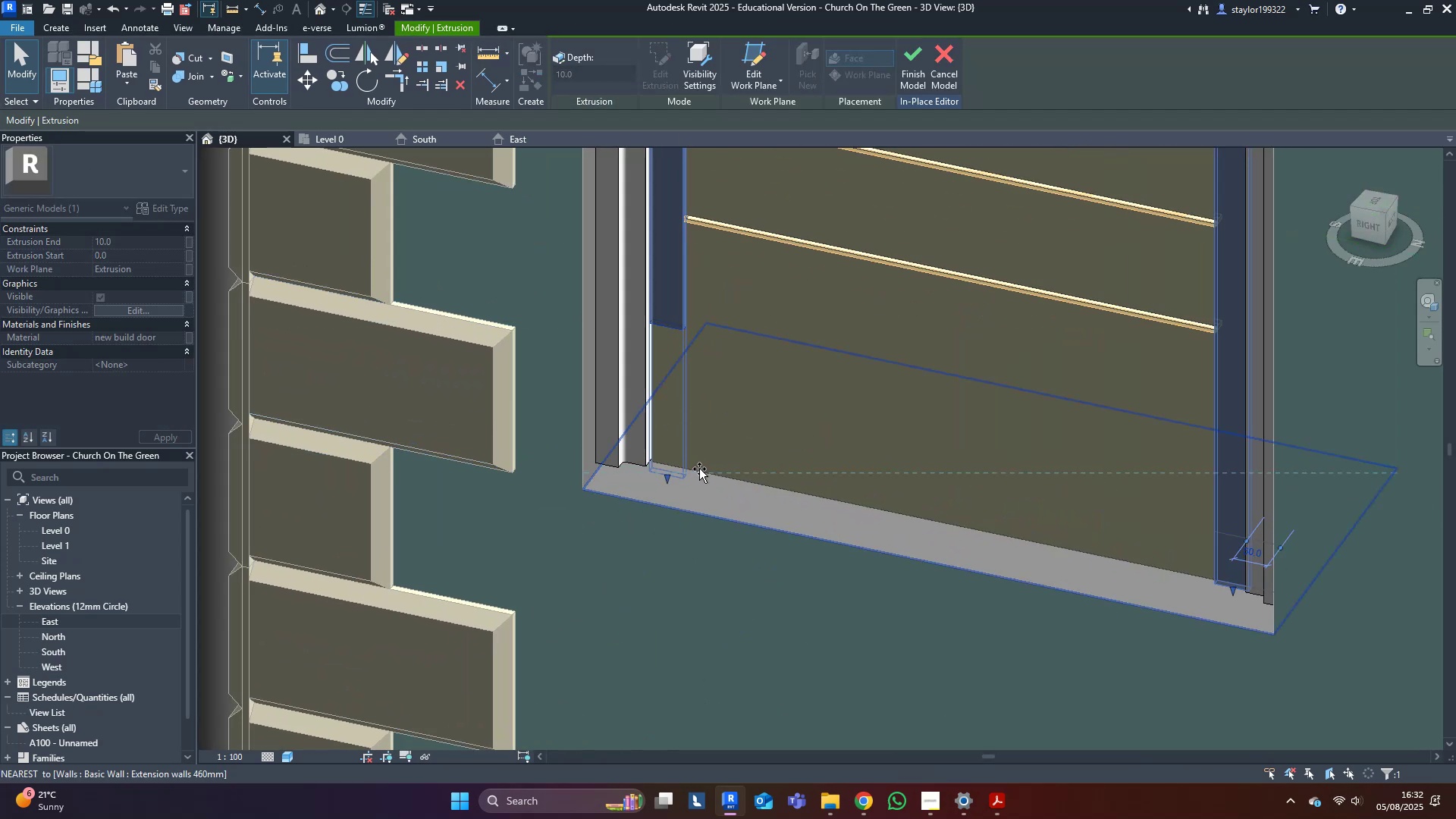 
scroll: coordinate [695, 464], scroll_direction: down, amount: 4.0
 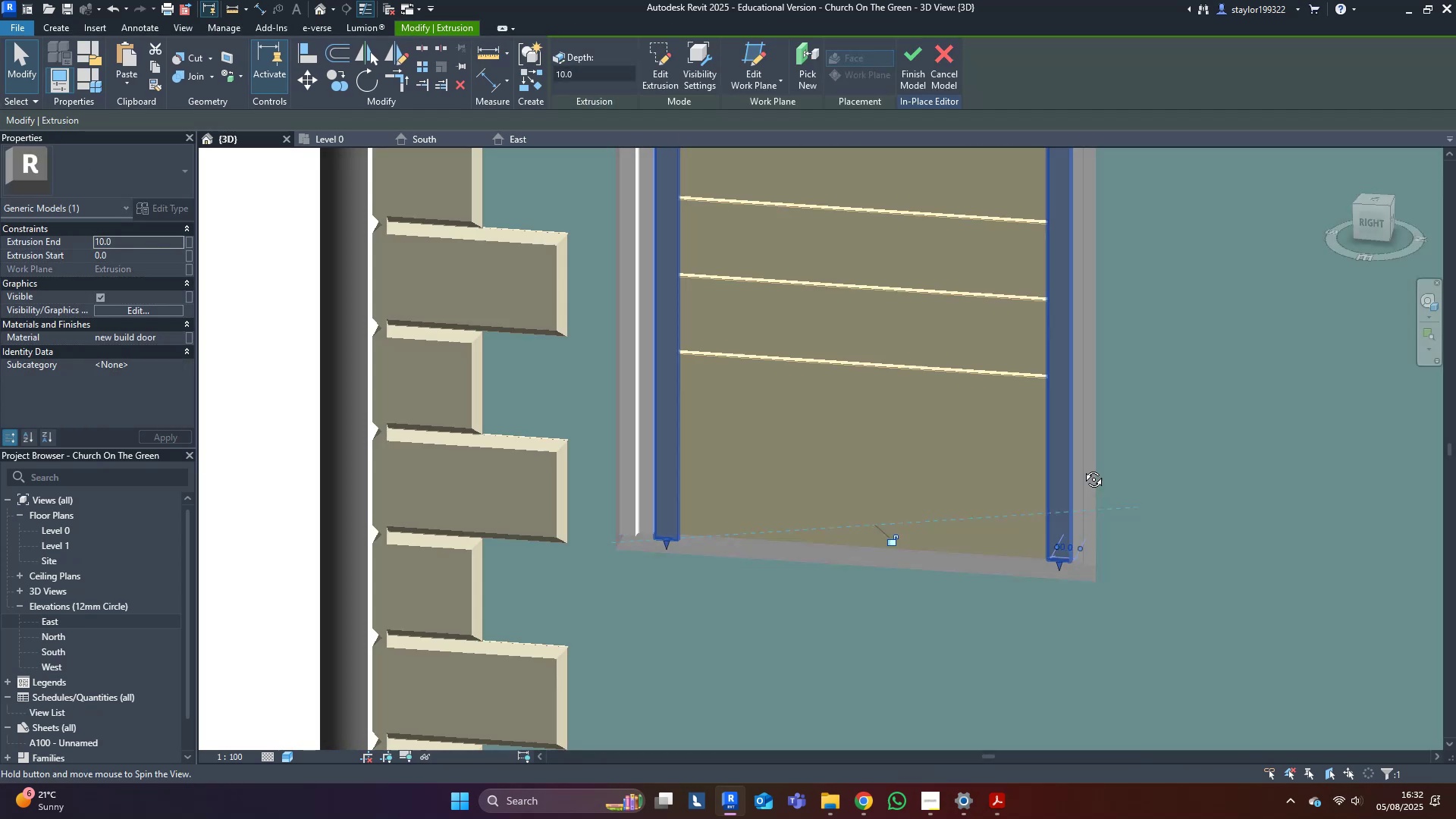 
hold_key(key=ShiftLeft, duration=0.51)
 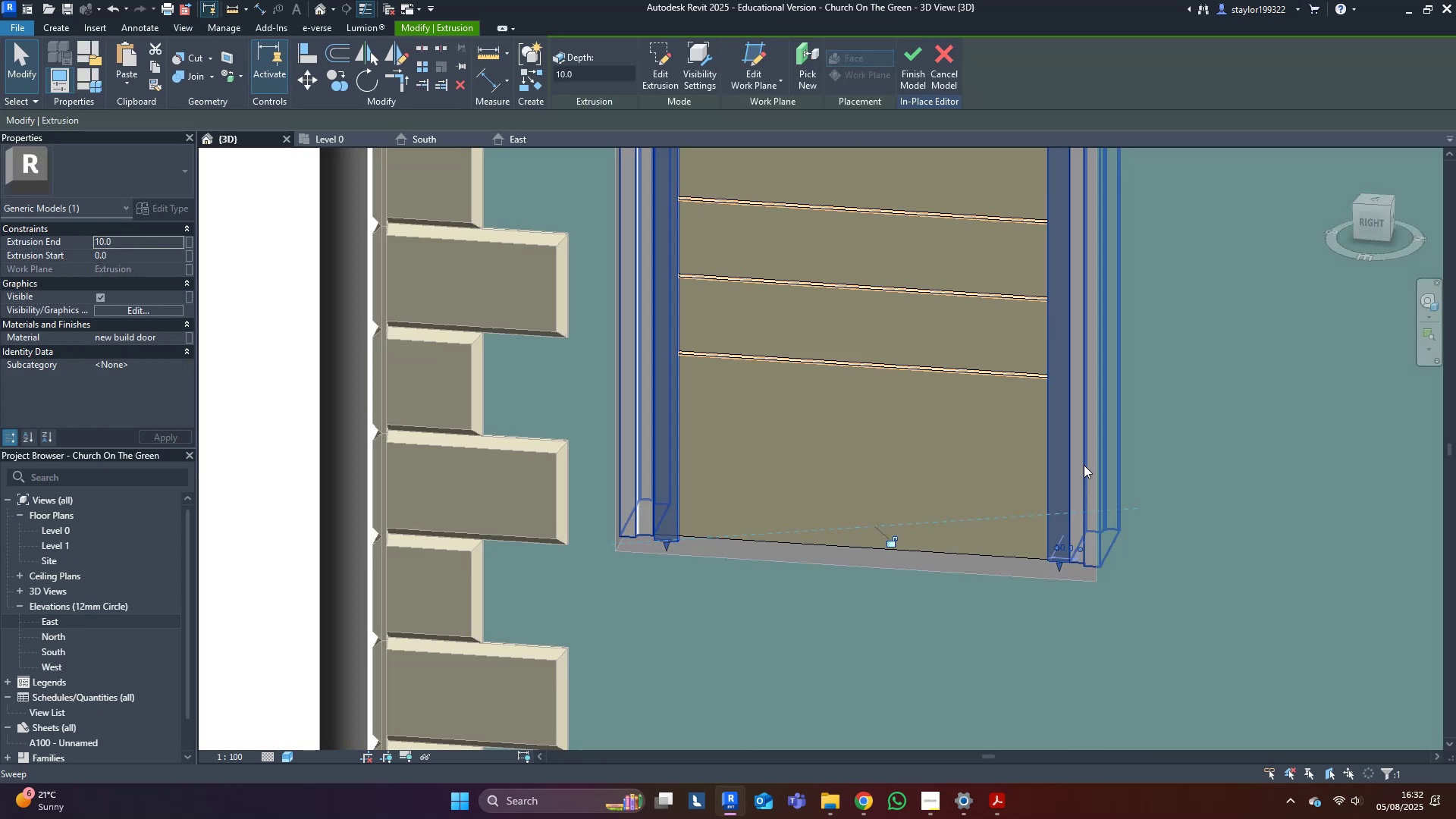 
key(Escape)
 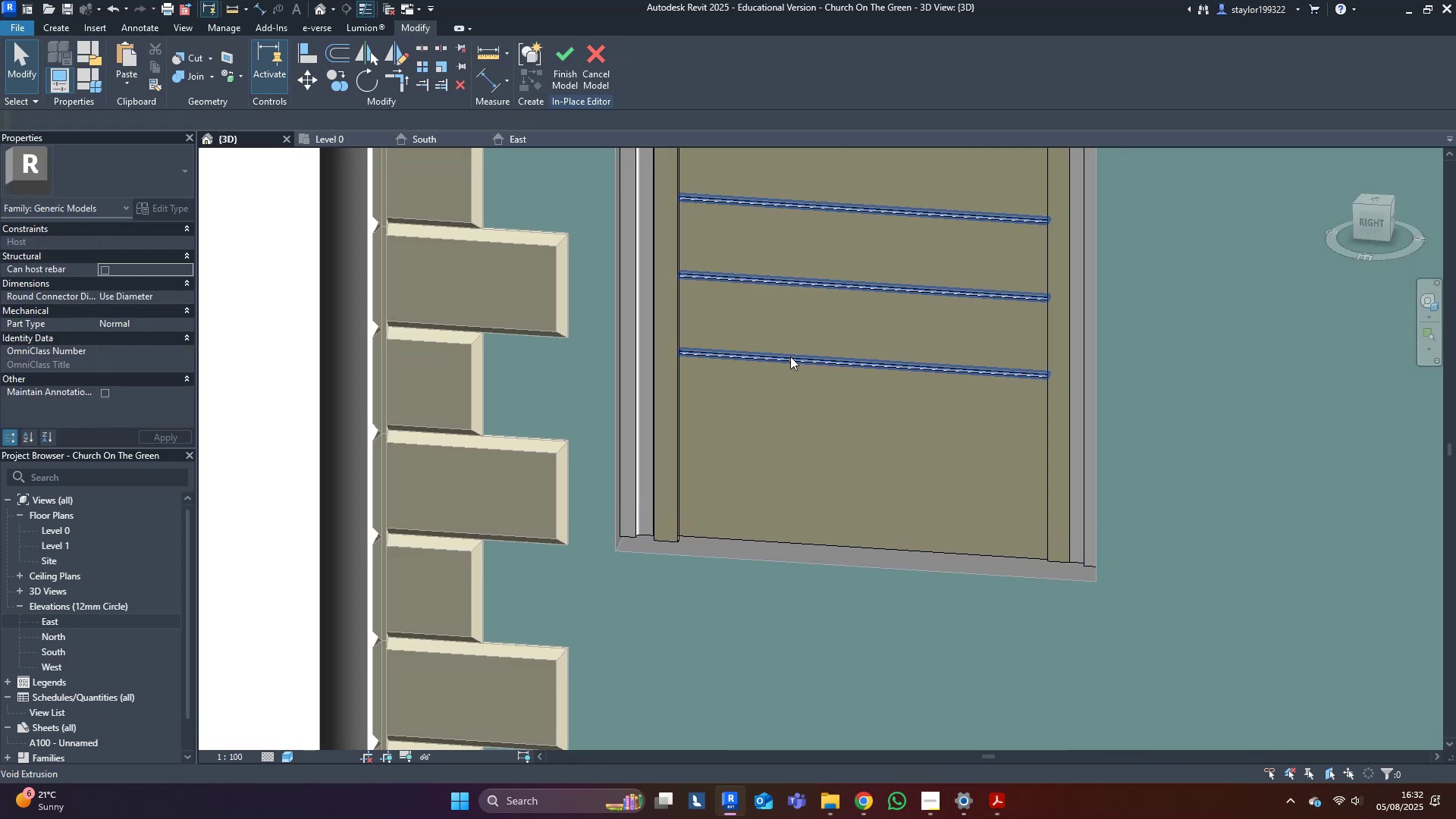 
left_click([790, 356])
 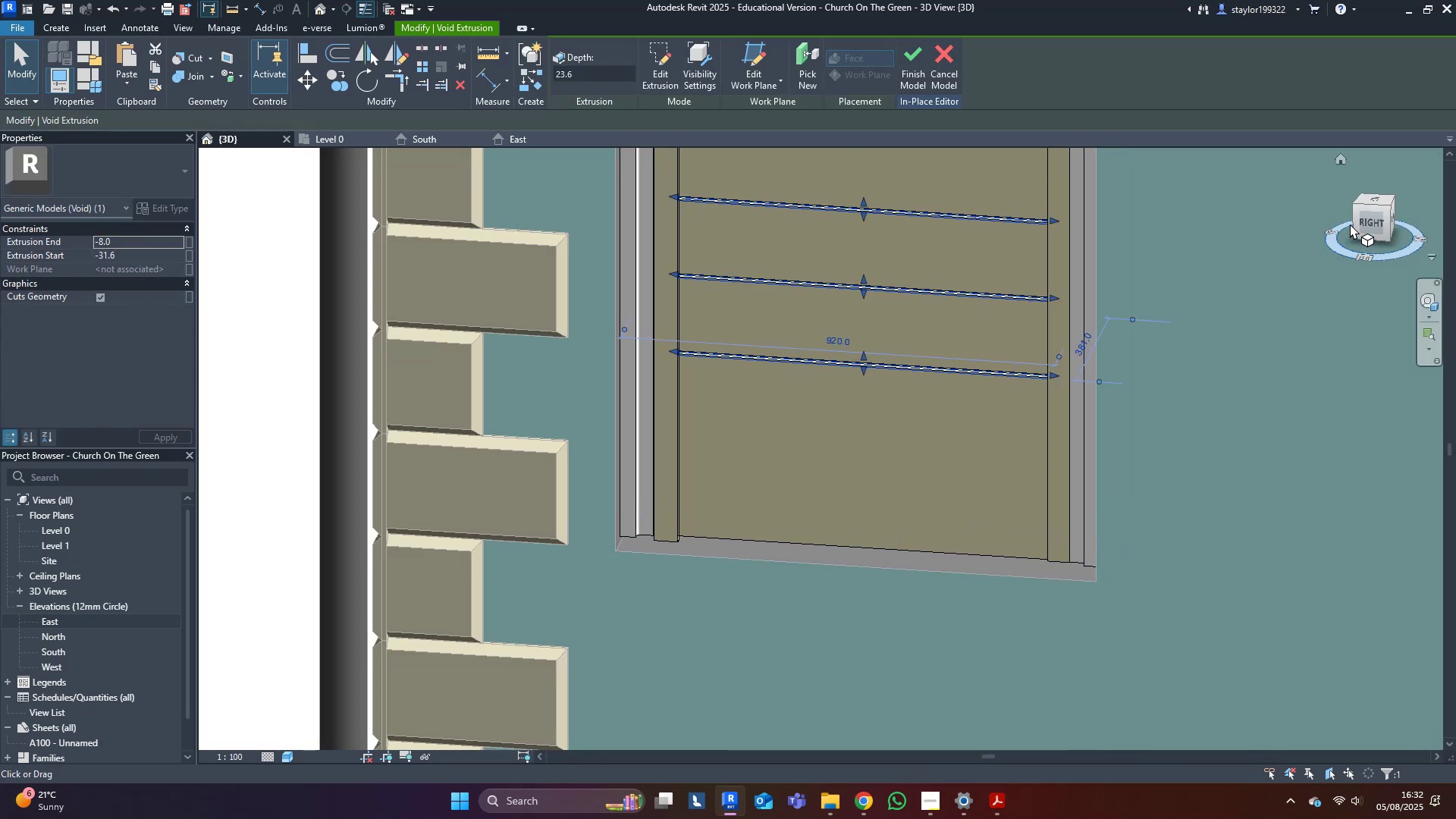 
left_click([1369, 223])
 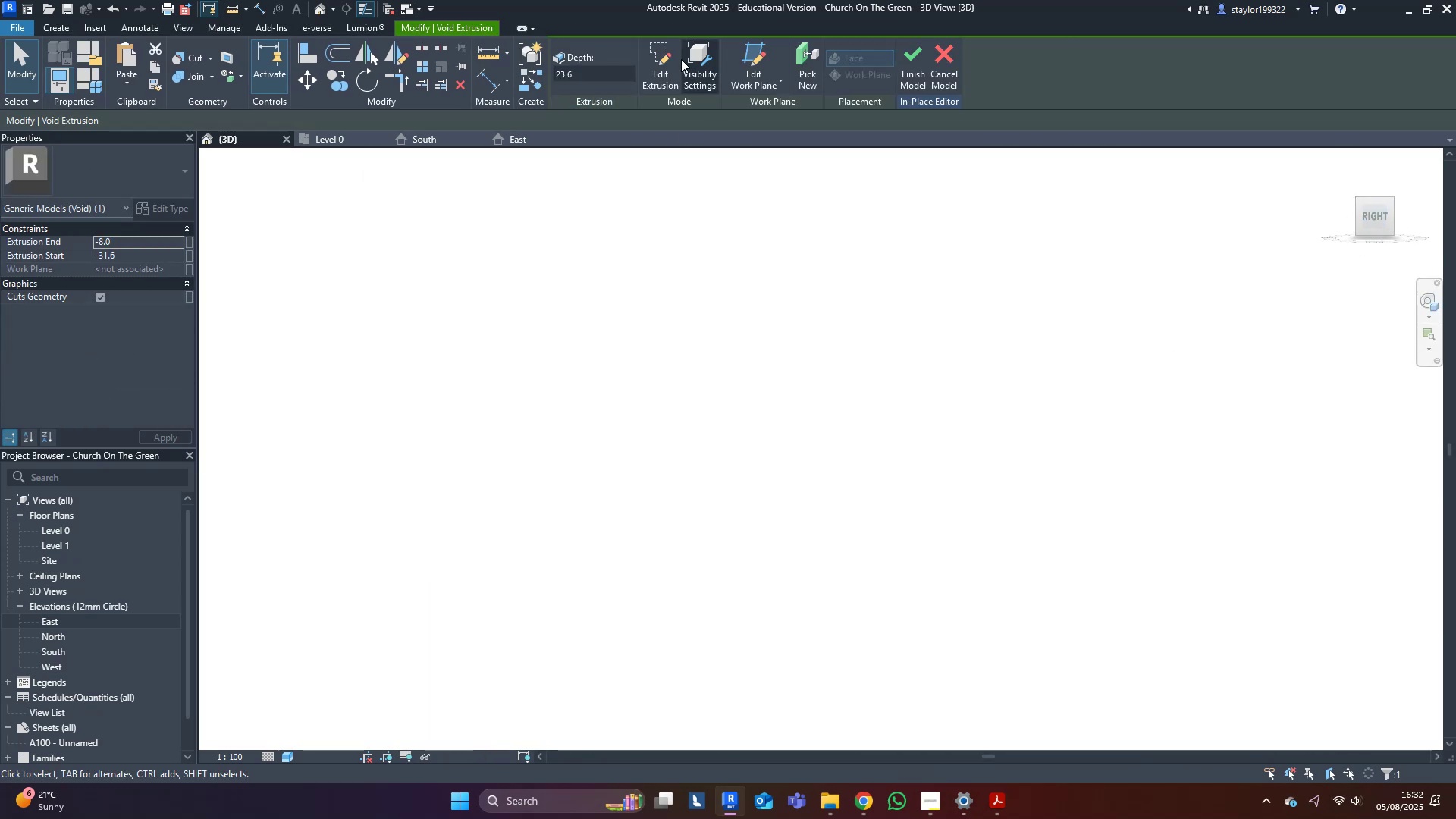 
left_click([649, 61])
 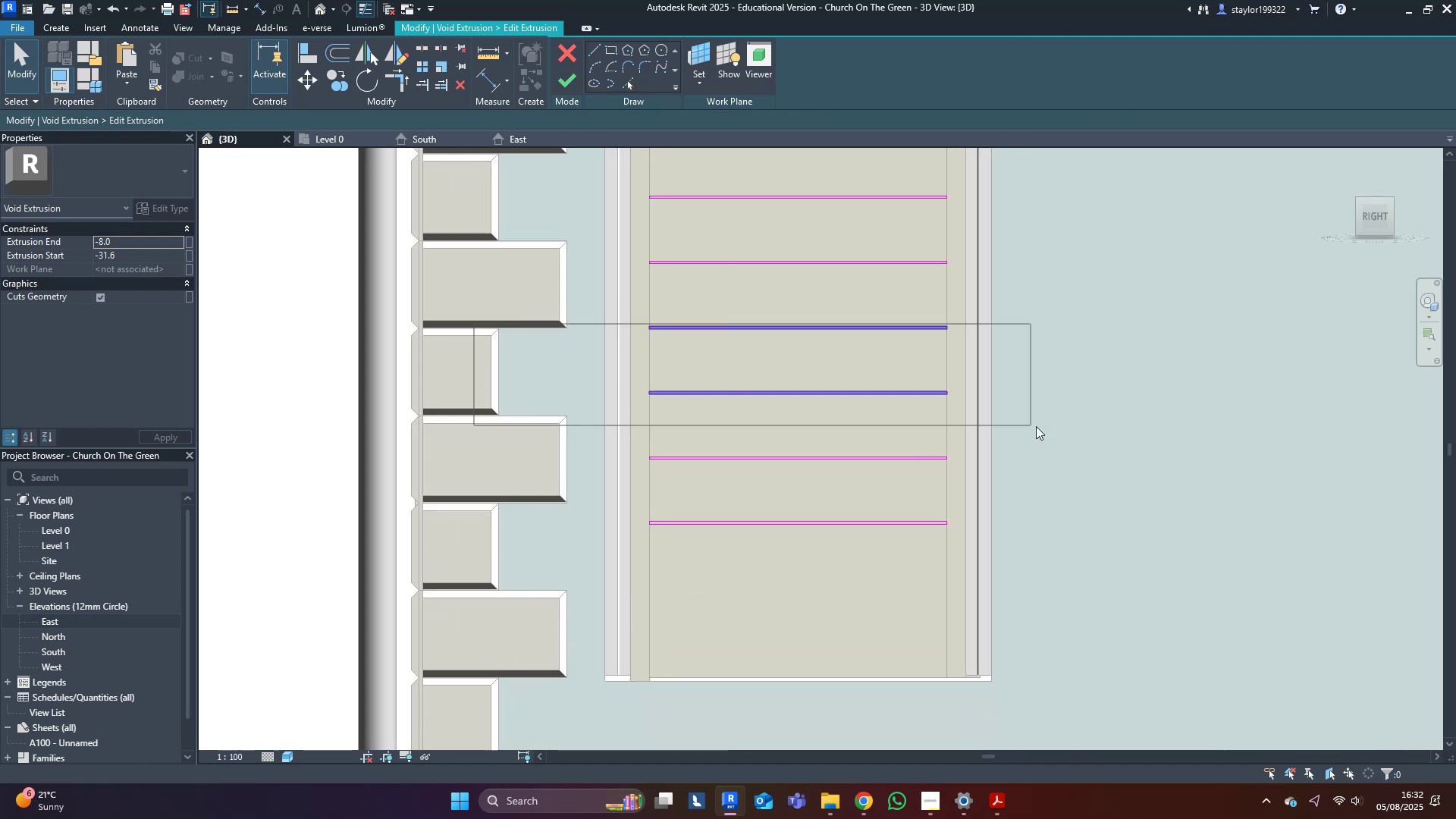 
scroll: coordinate [310, 438], scroll_direction: up, amount: 16.0
 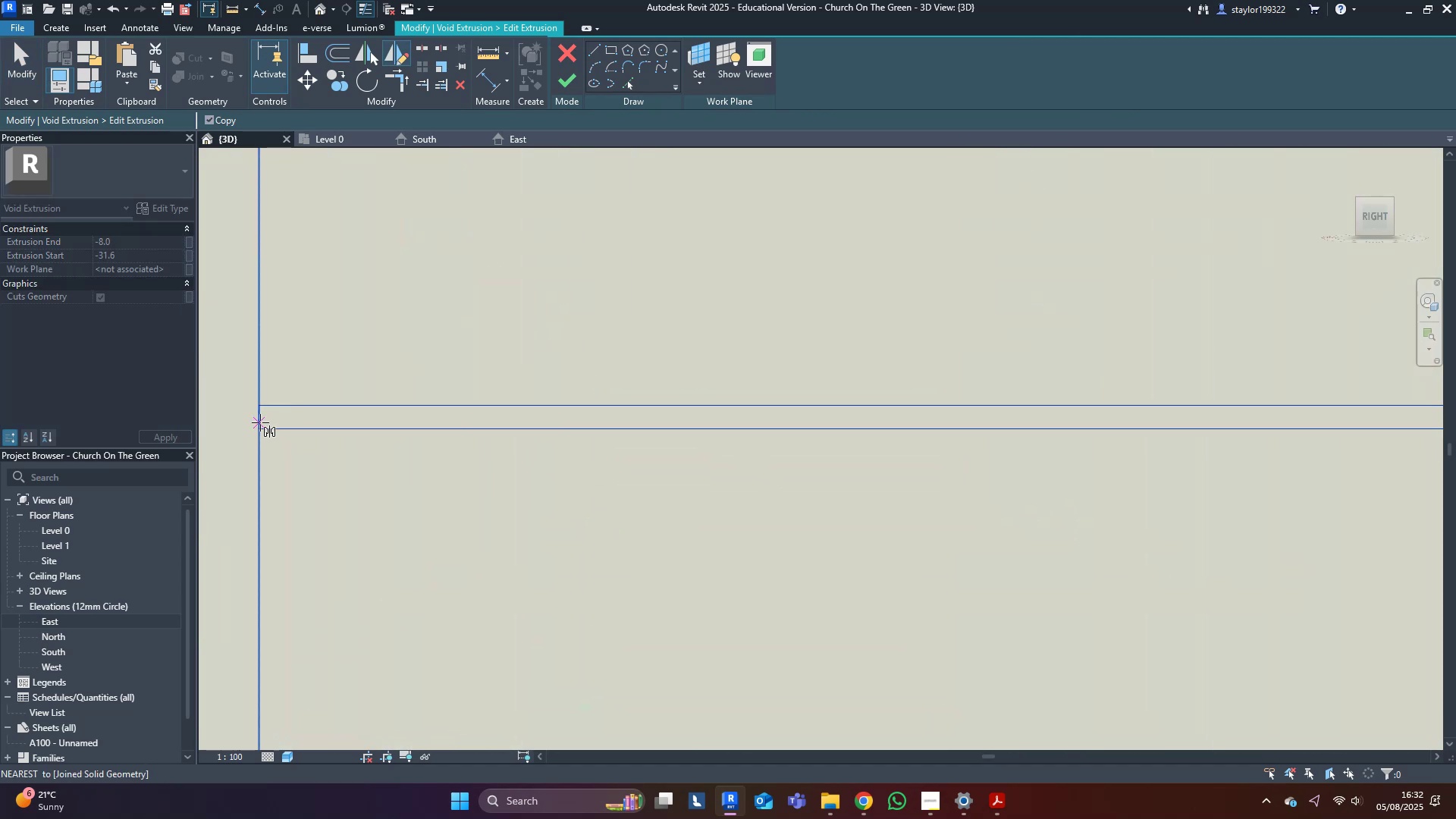 
type(dm)
 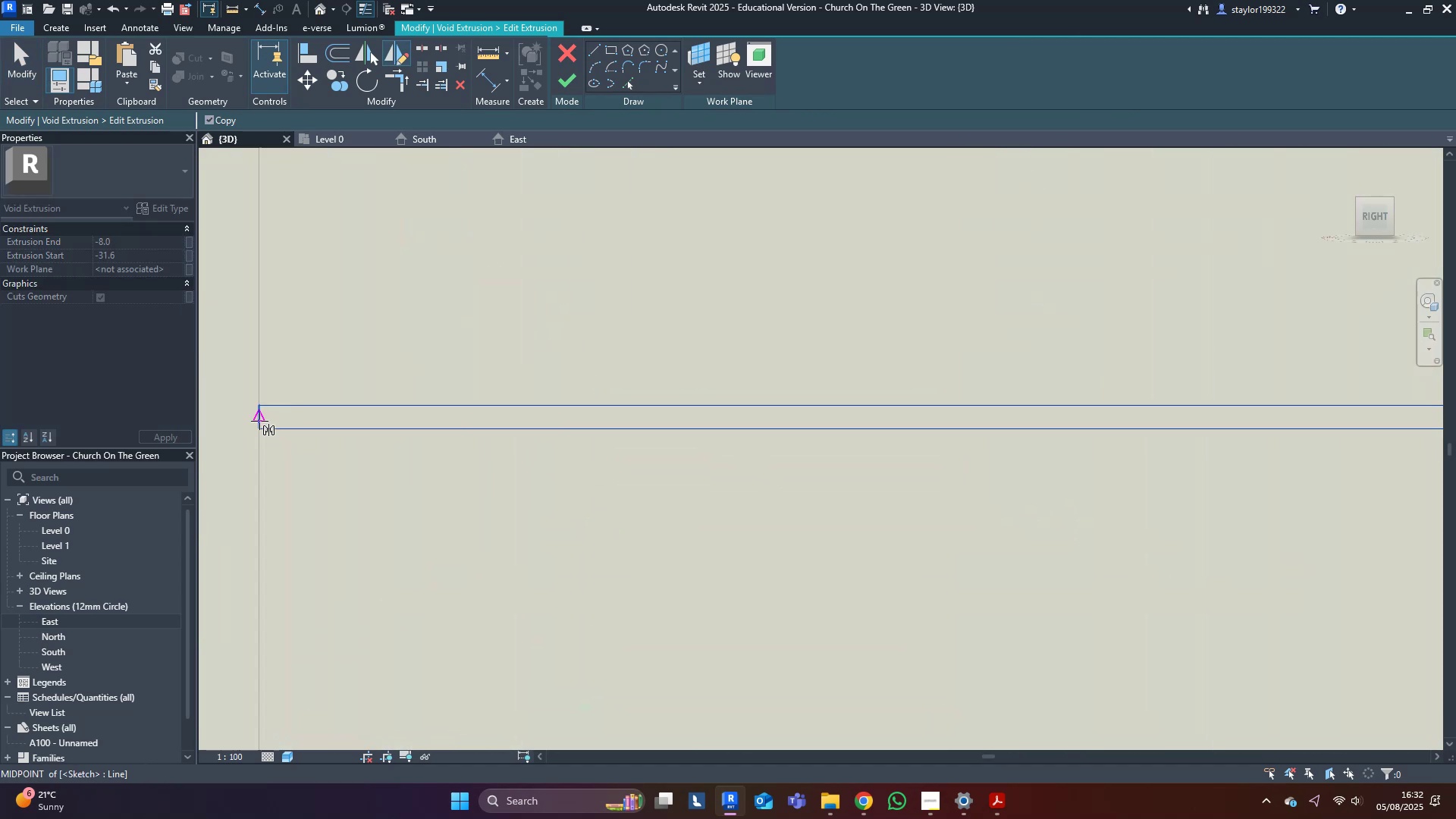 
left_click([258, 414])
 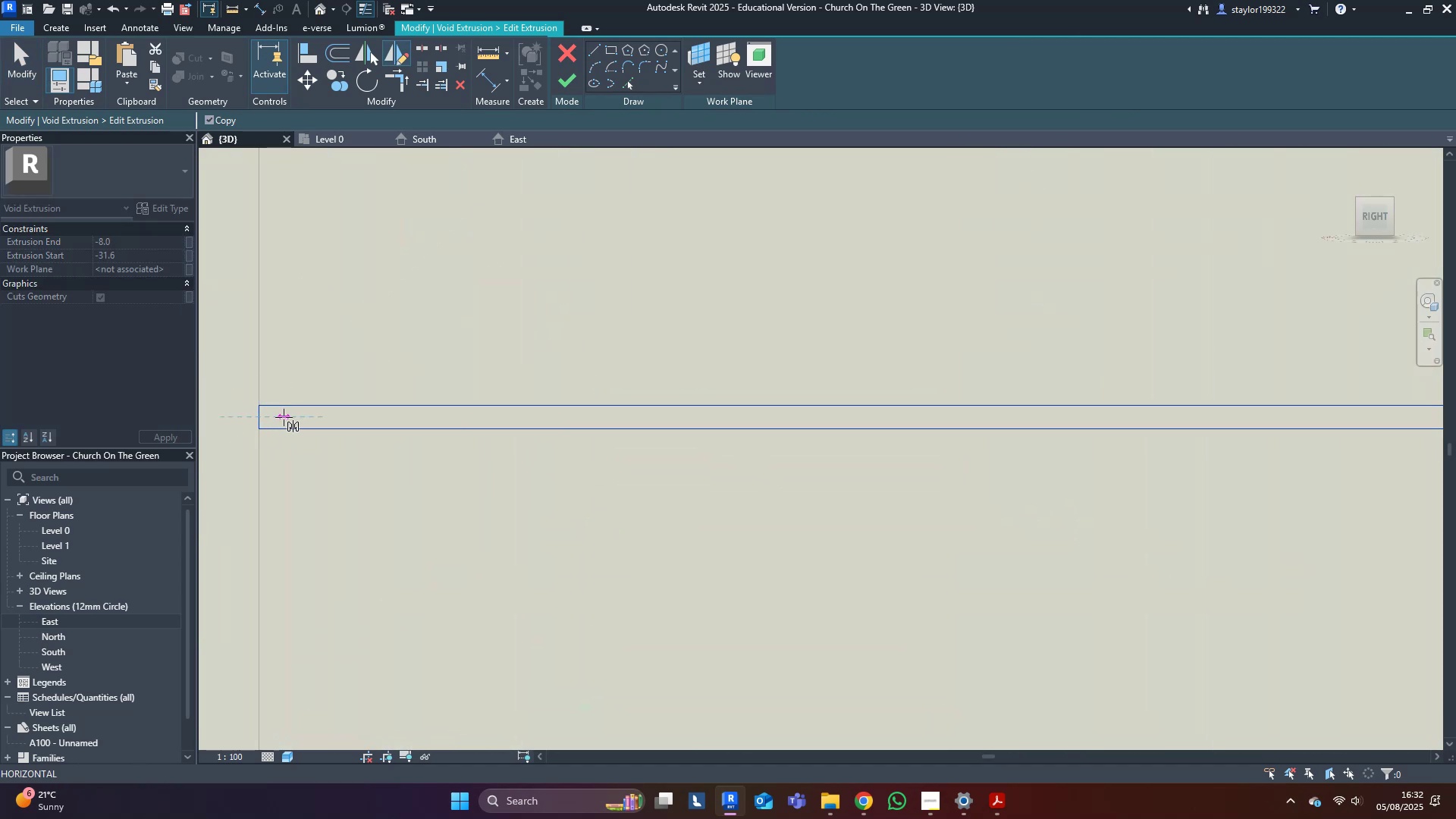 
left_click([284, 417])
 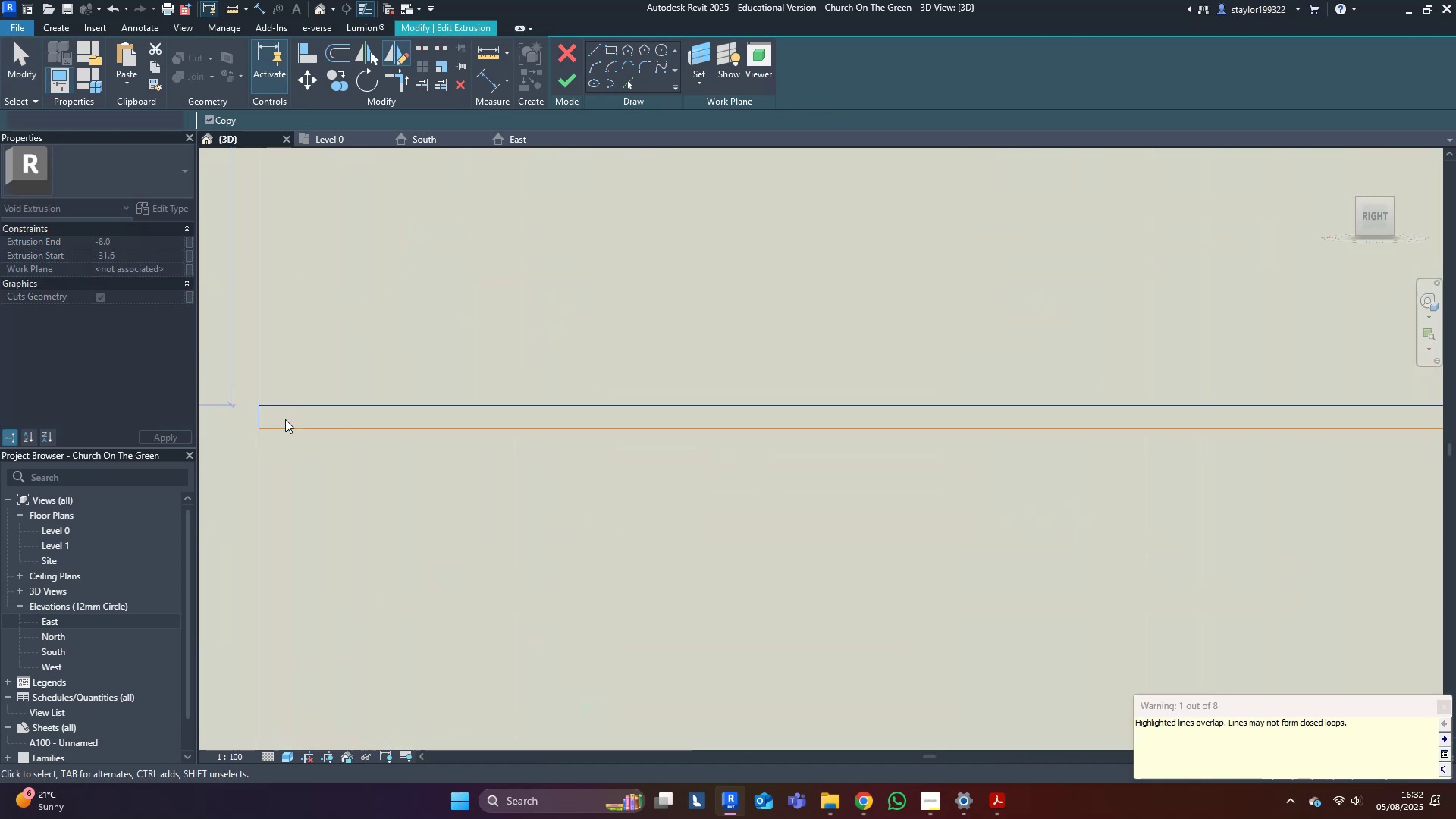 
scroll: coordinate [485, 478], scroll_direction: down, amount: 15.0
 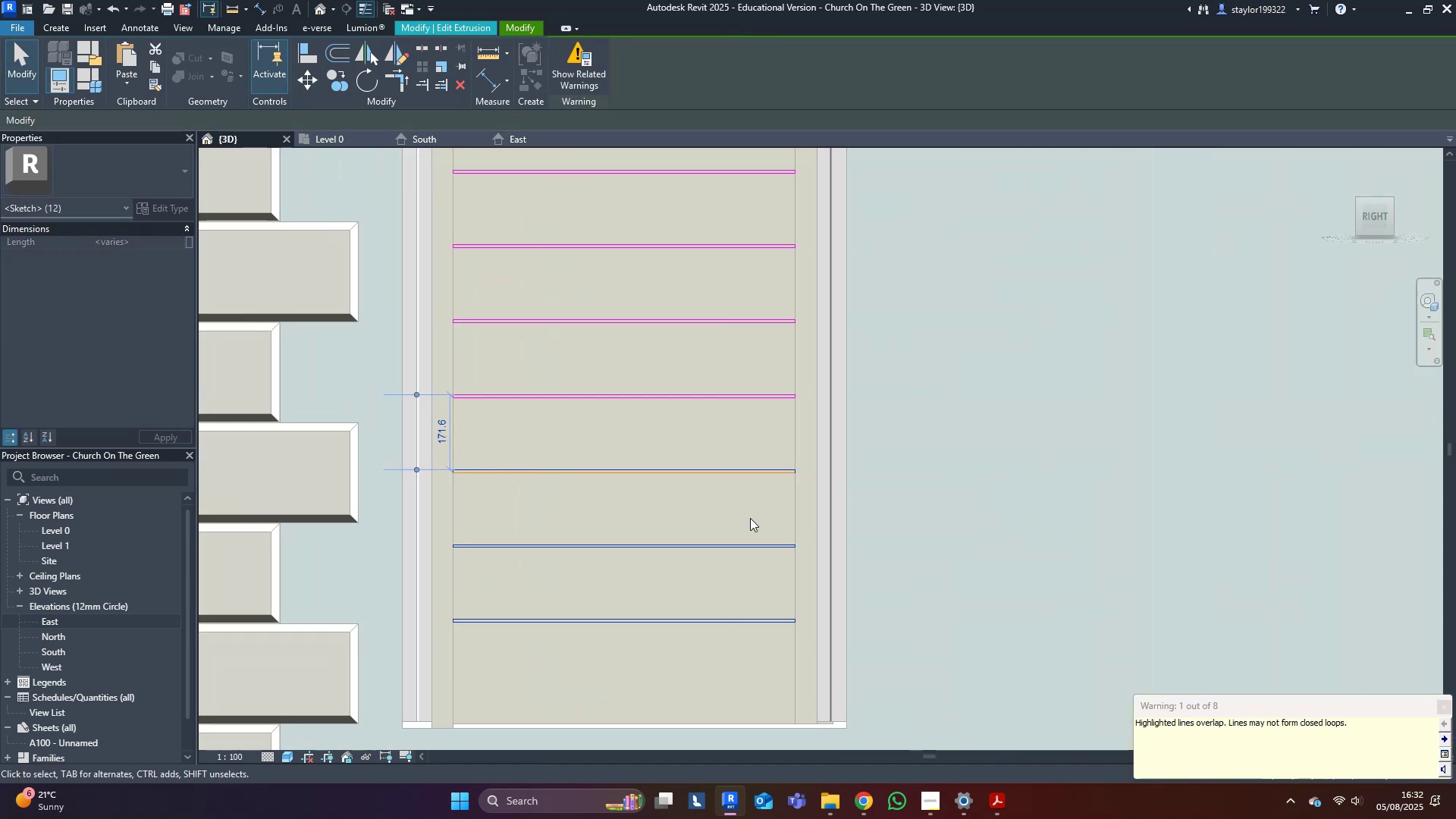 
key(Control+Z)
 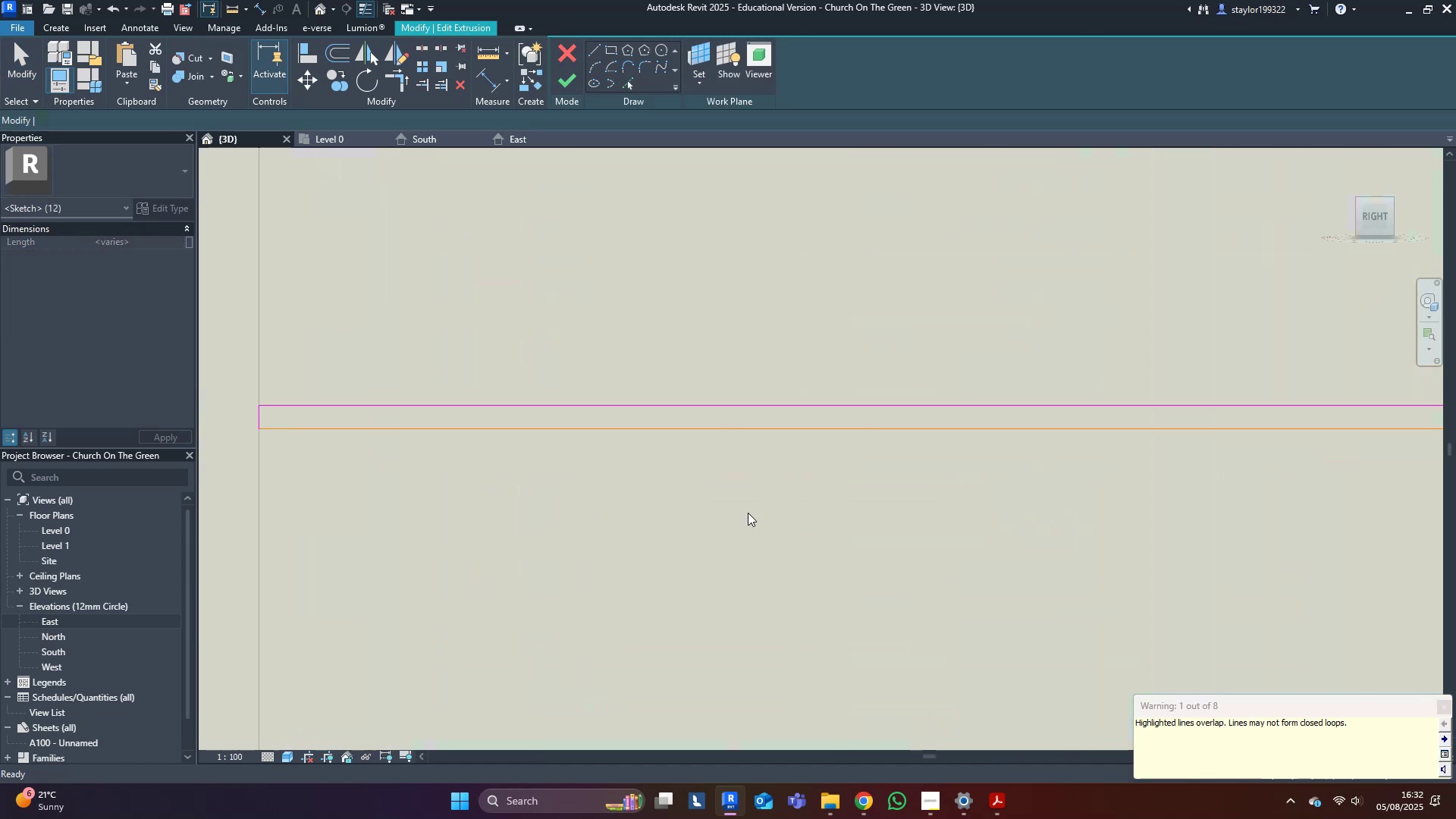 
scroll: coordinate [680, 522], scroll_direction: down, amount: 16.0
 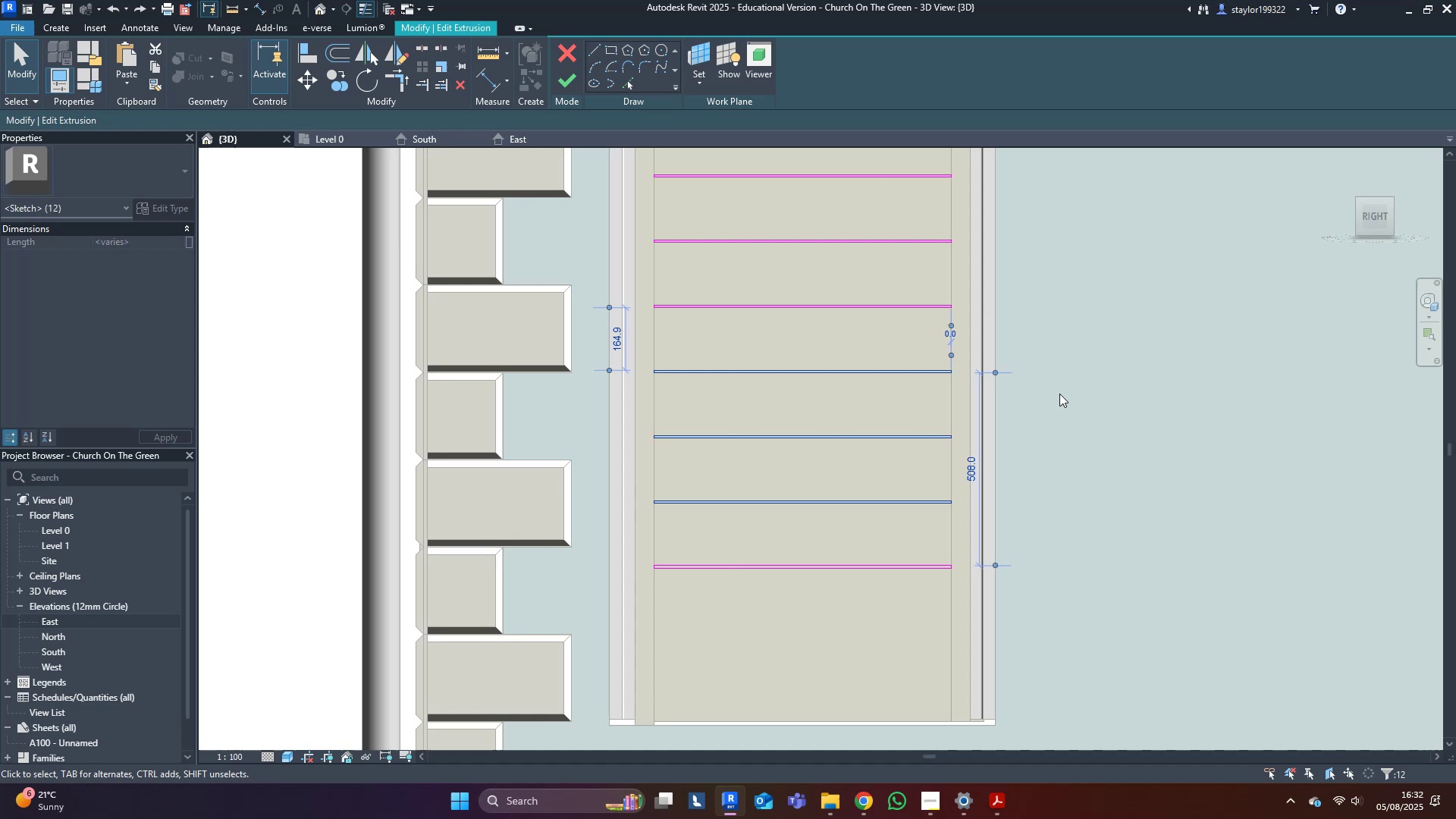 
type(dm)
 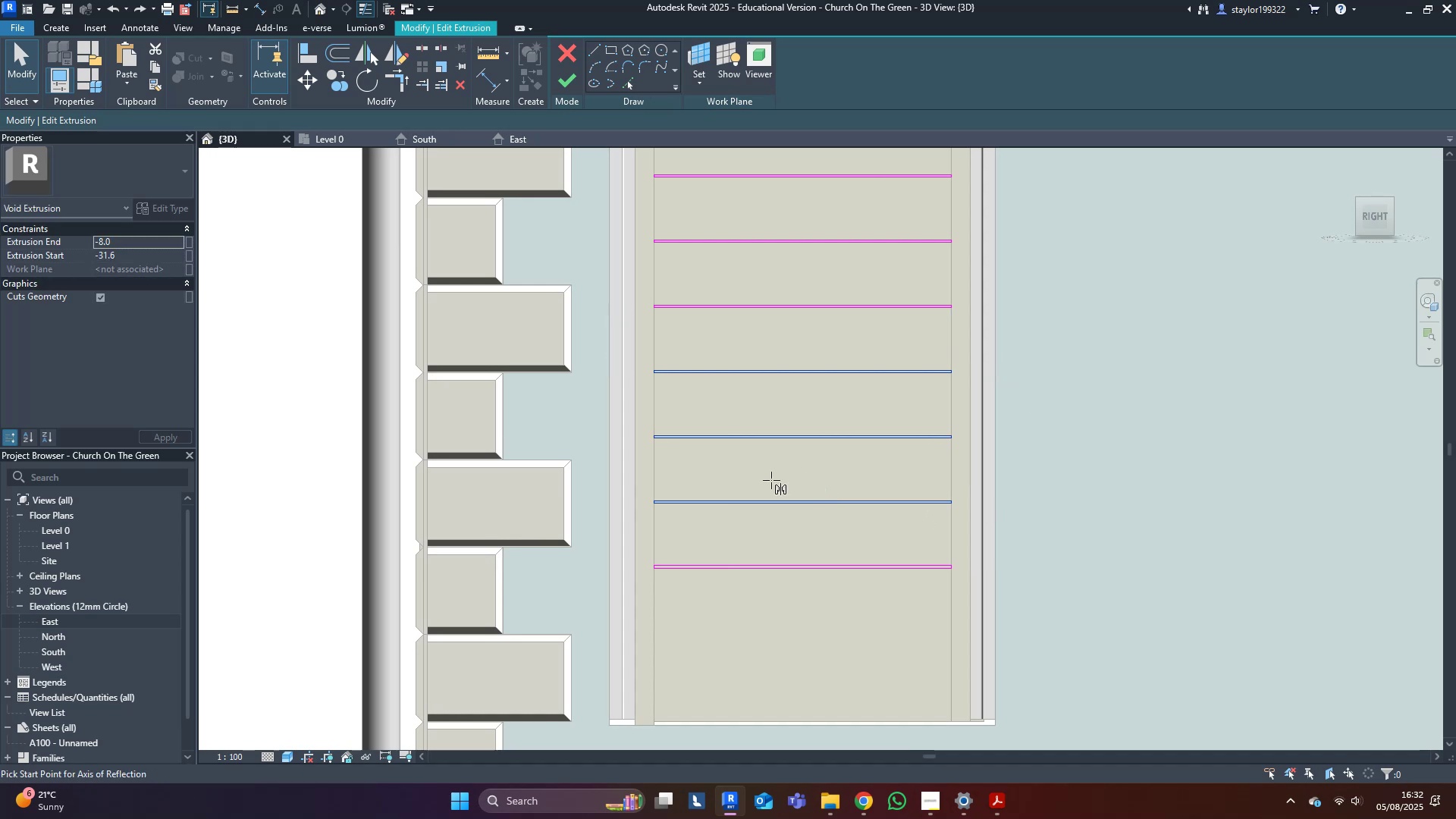 
scroll: coordinate [710, 591], scroll_direction: up, amount: 13.0
 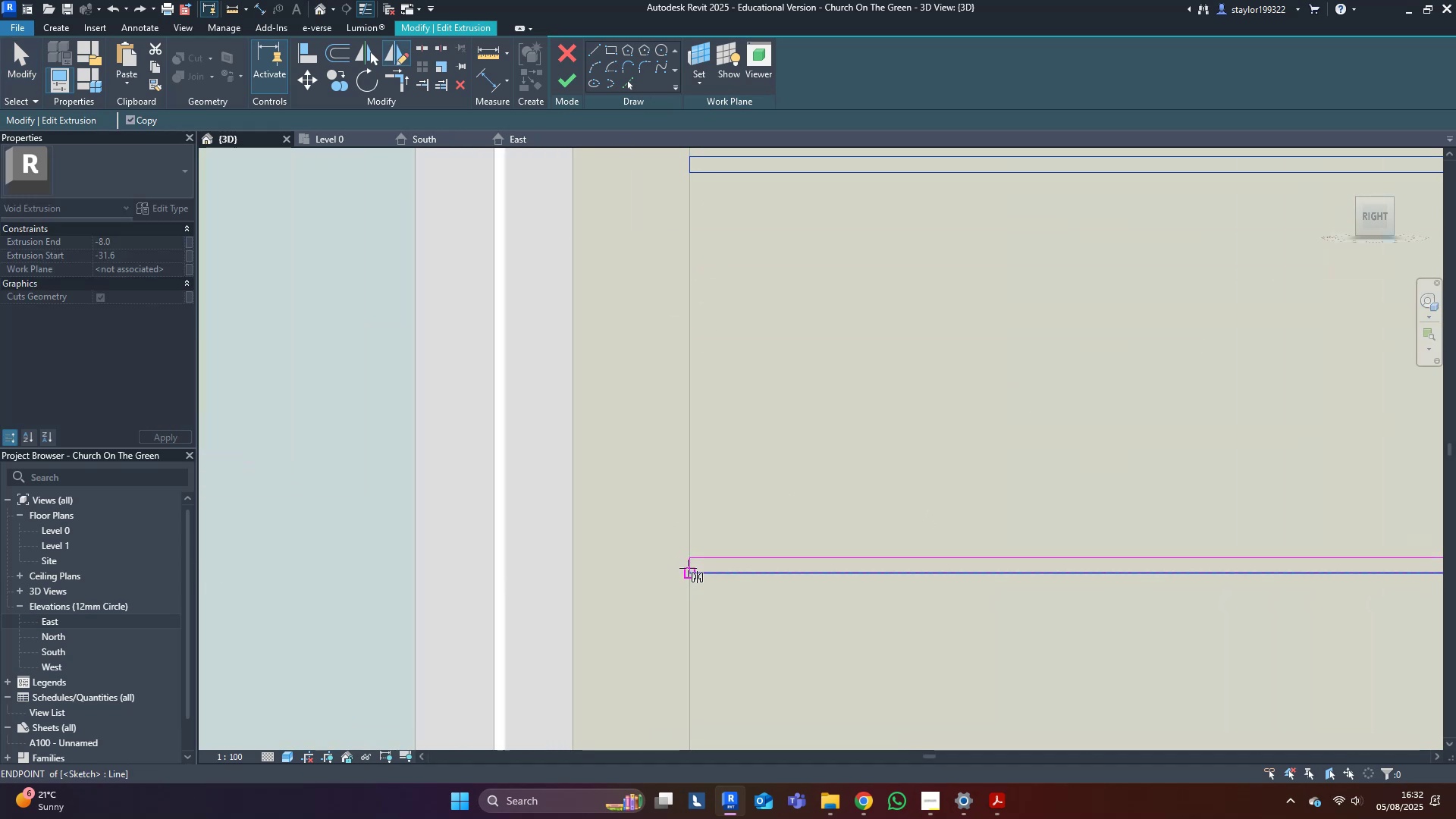 
left_click([688, 566])
 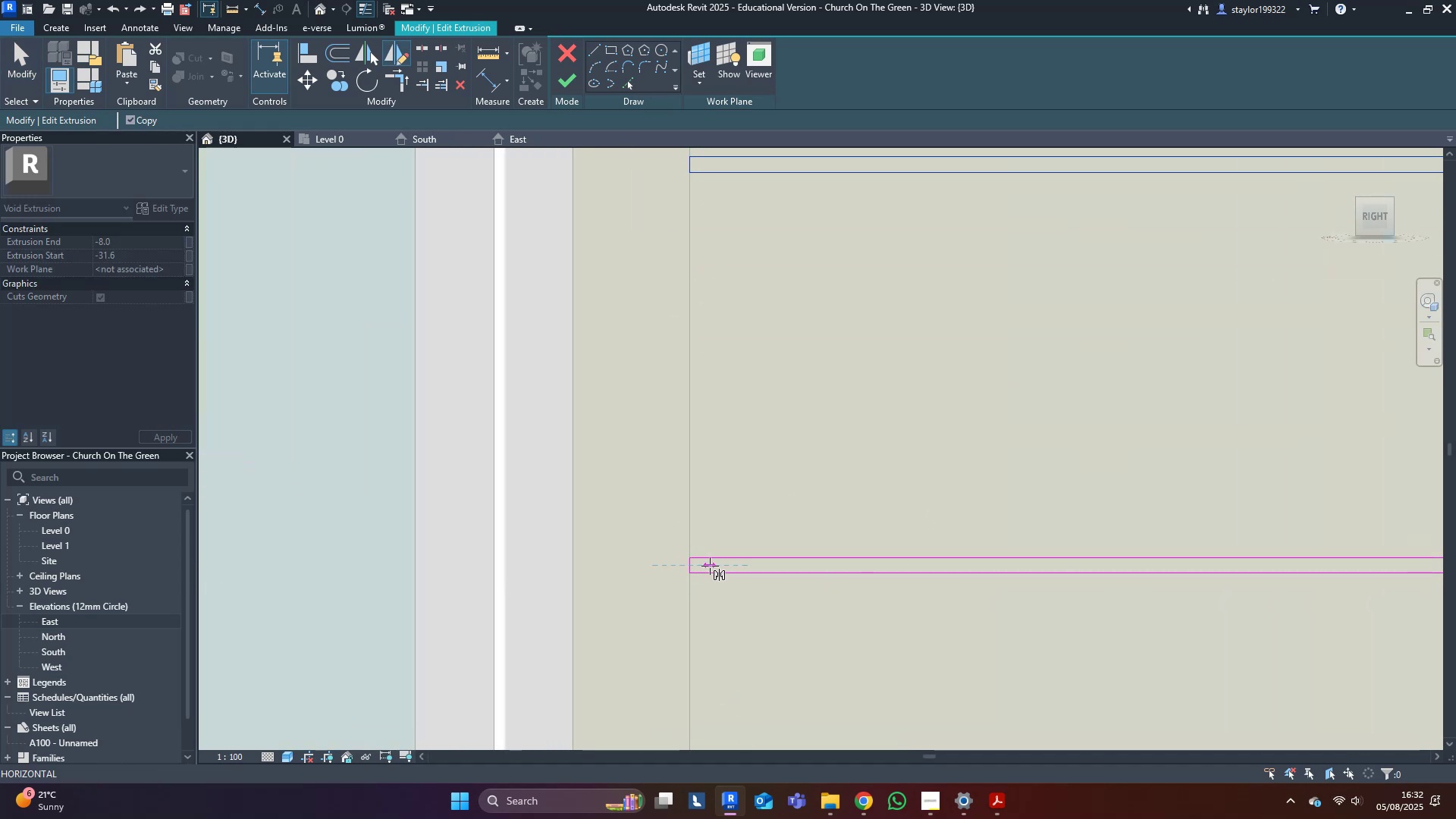 
left_click([710, 566])
 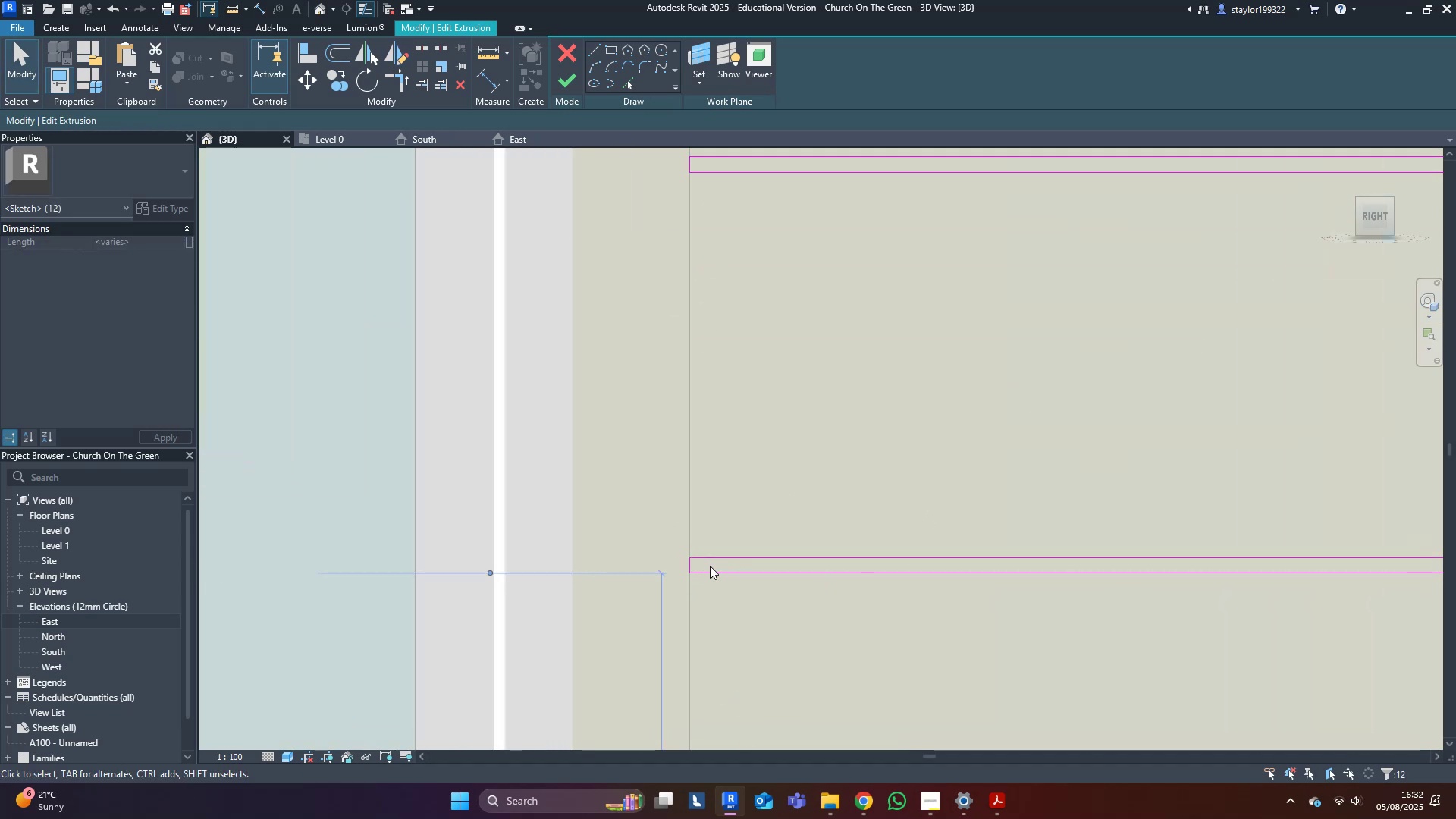 
scroll: coordinate [708, 563], scroll_direction: down, amount: 17.0
 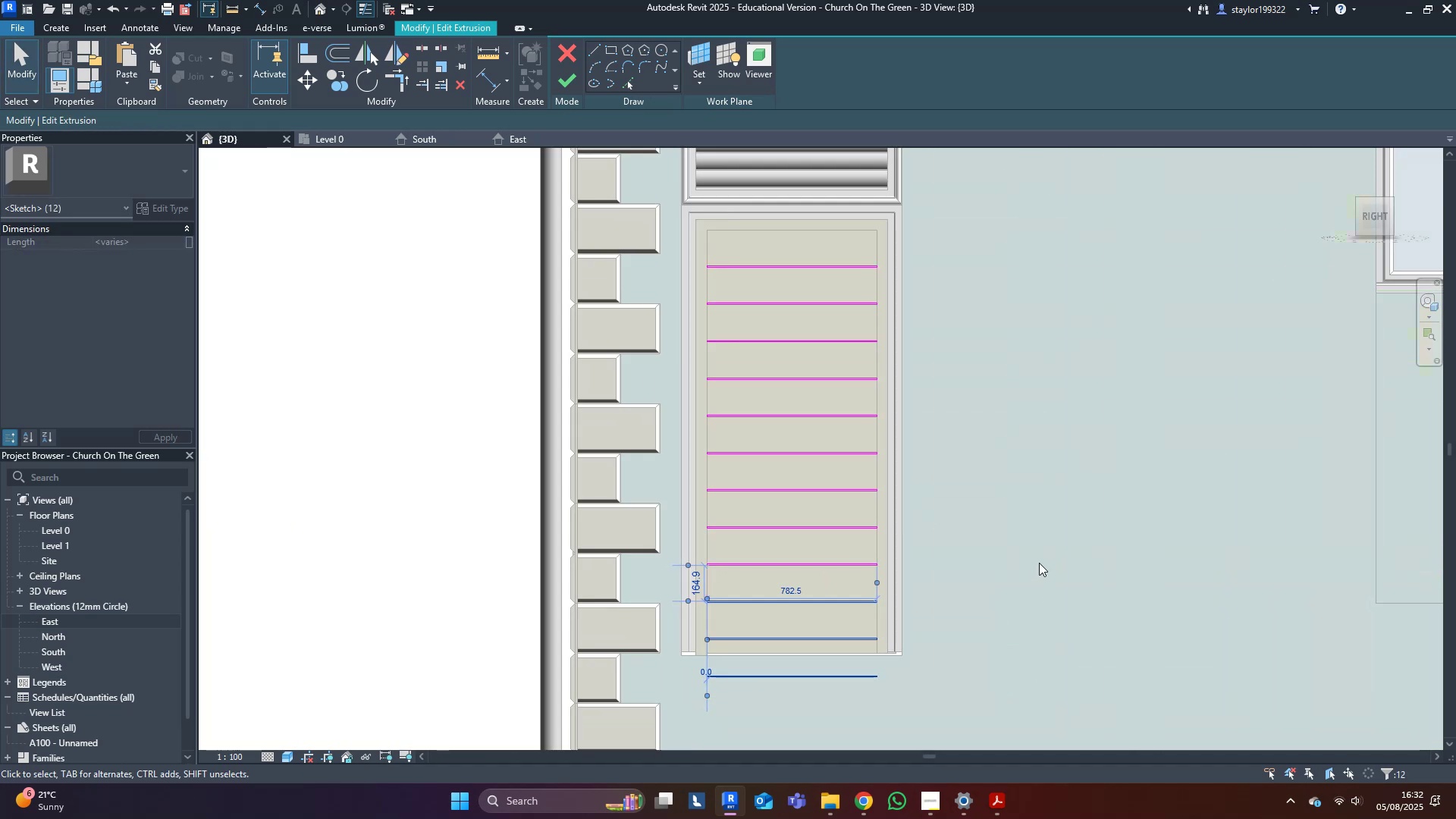 
left_click([1039, 562])
 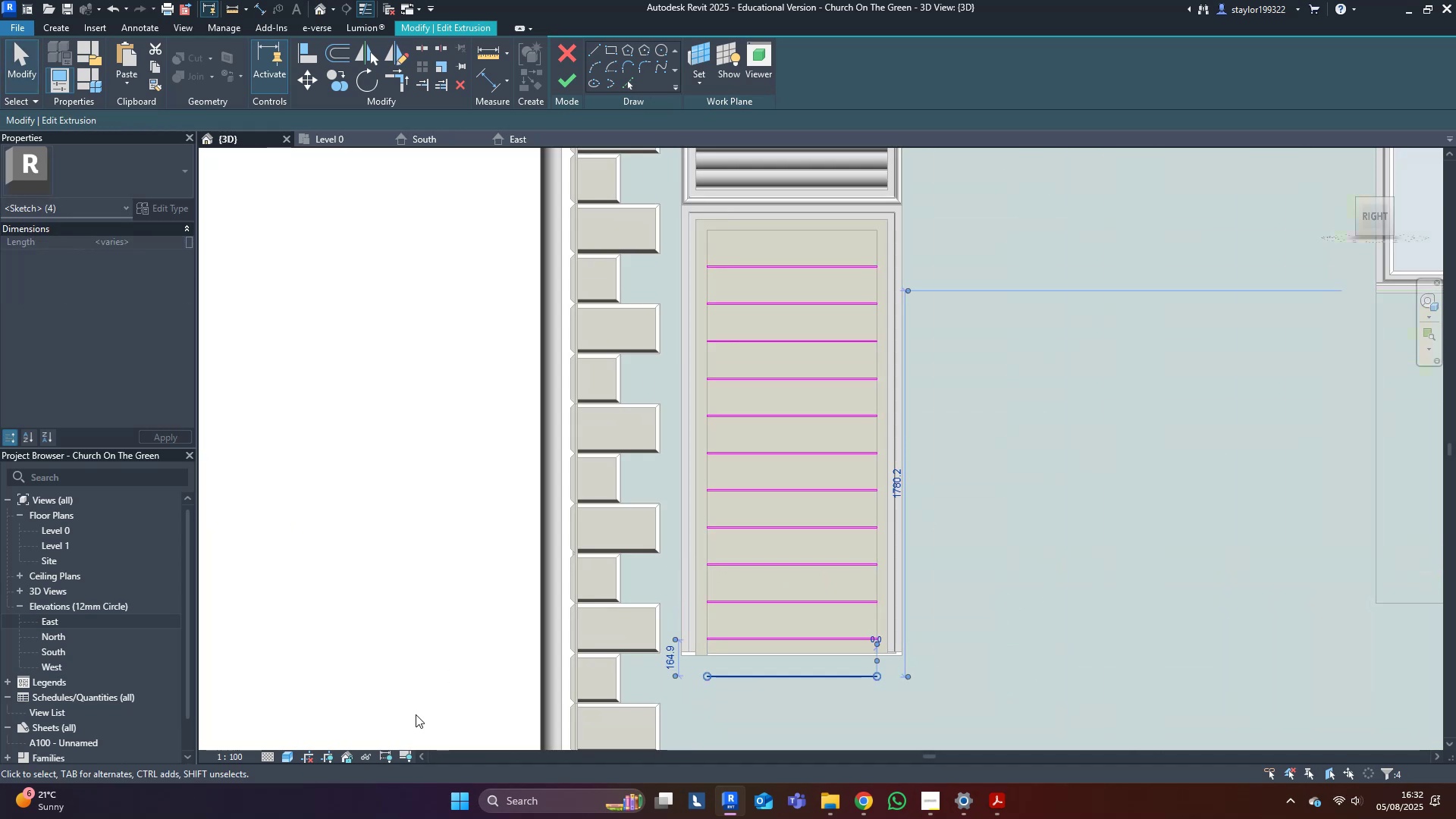 
key(Delete)
 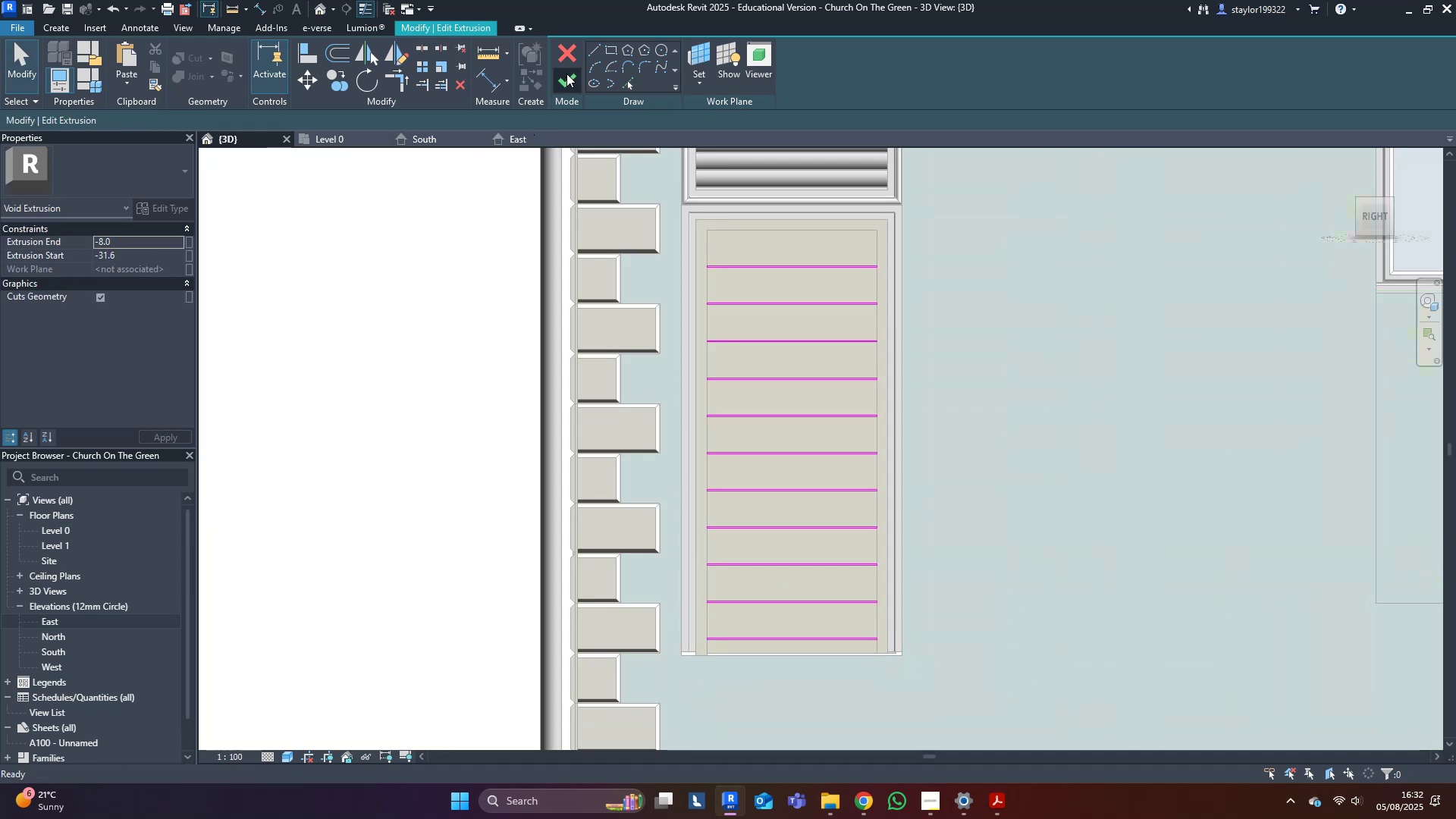 
double_click([308, 347])
 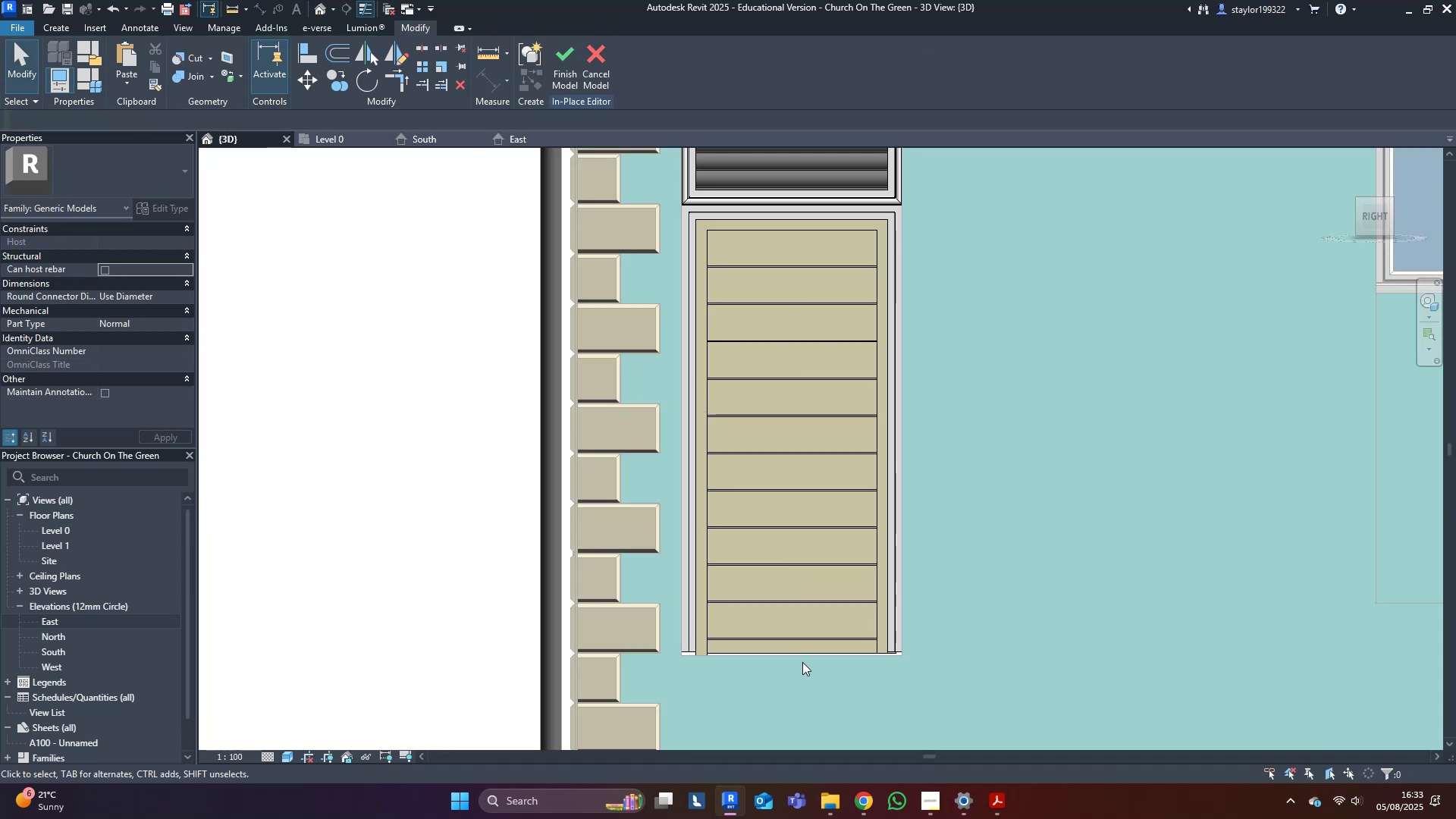 
left_click([806, 641])
 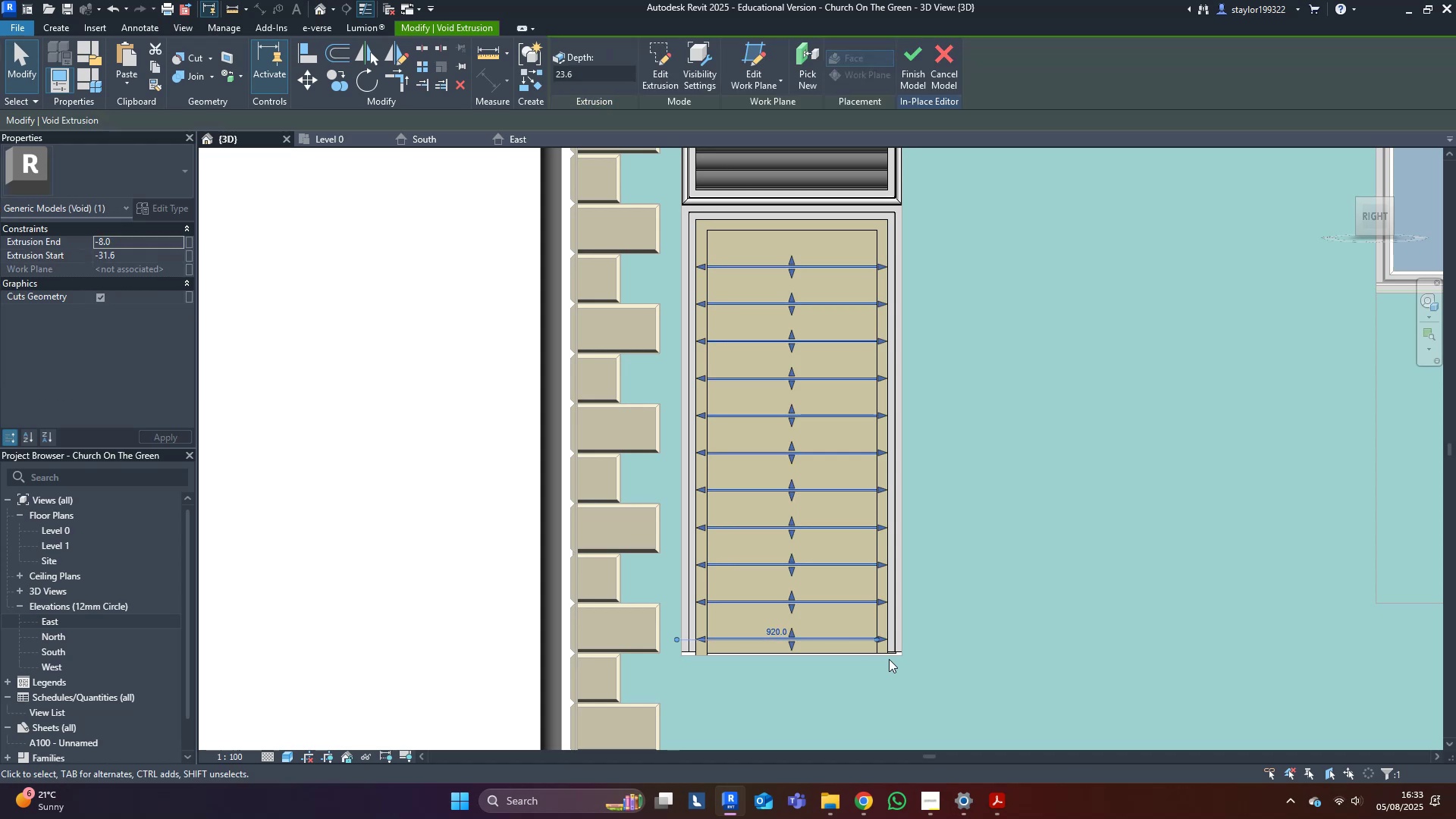 
key(ArrowUp)
 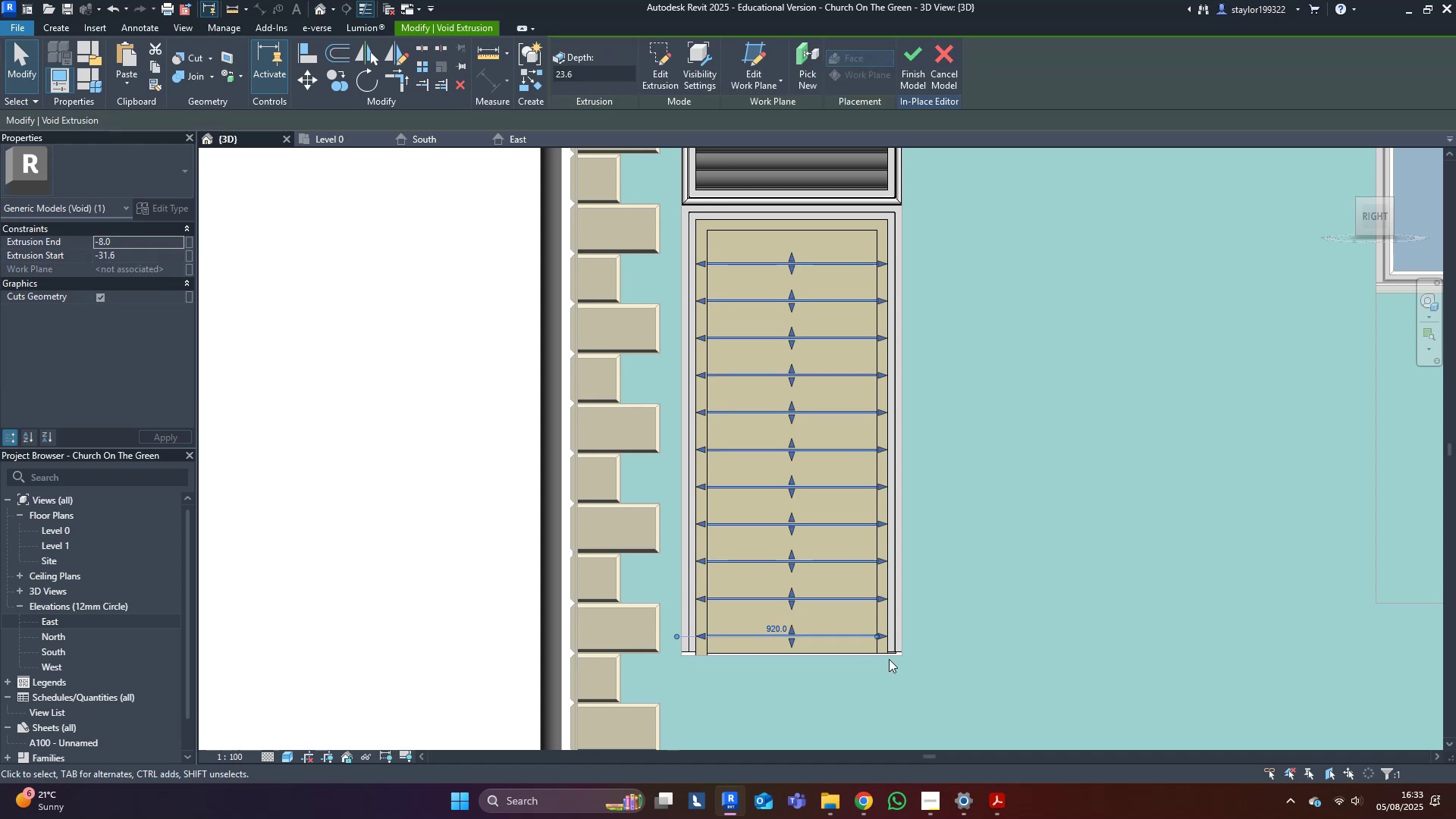 
key(ArrowUp)
 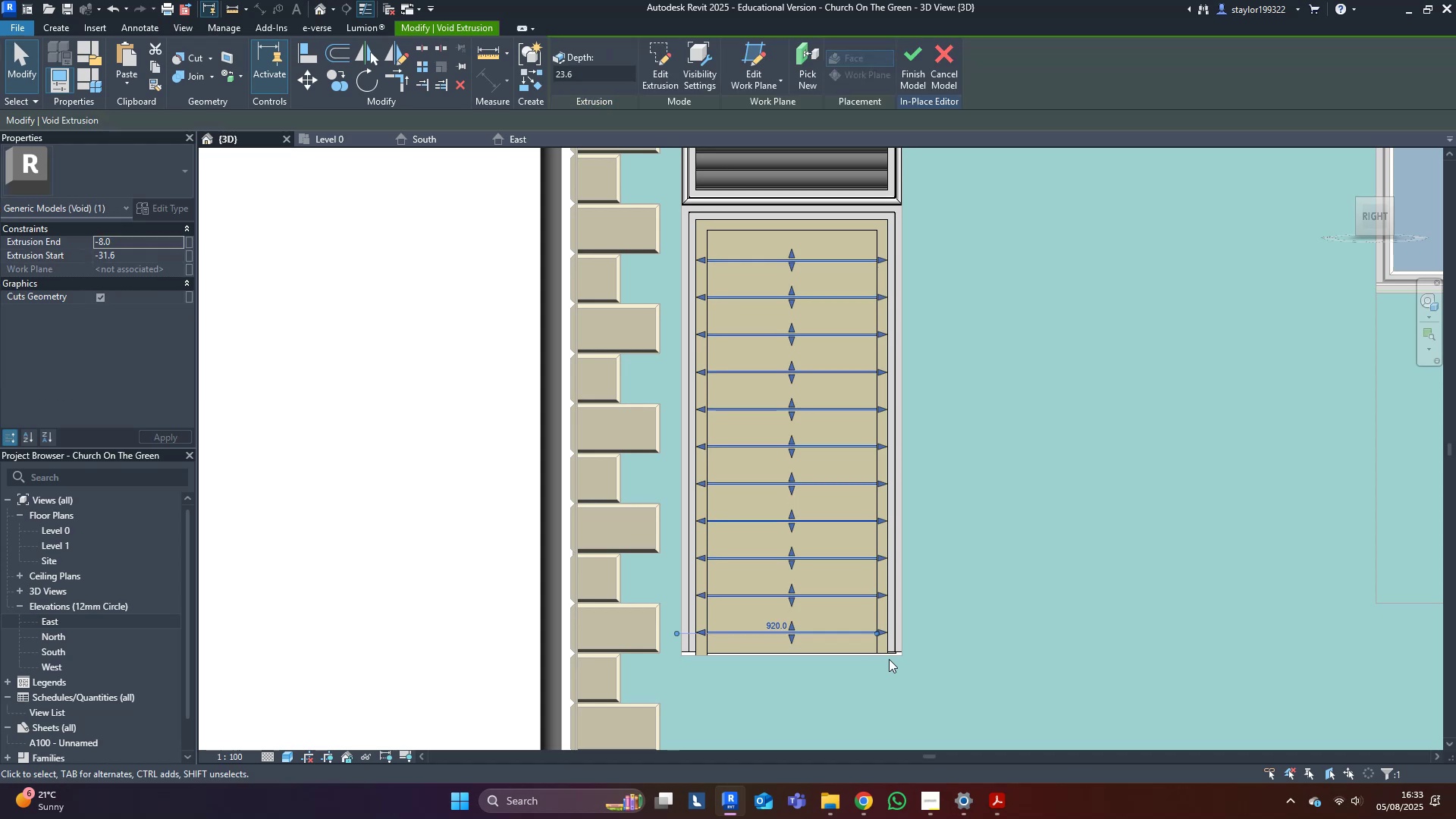 
key(ArrowUp)
 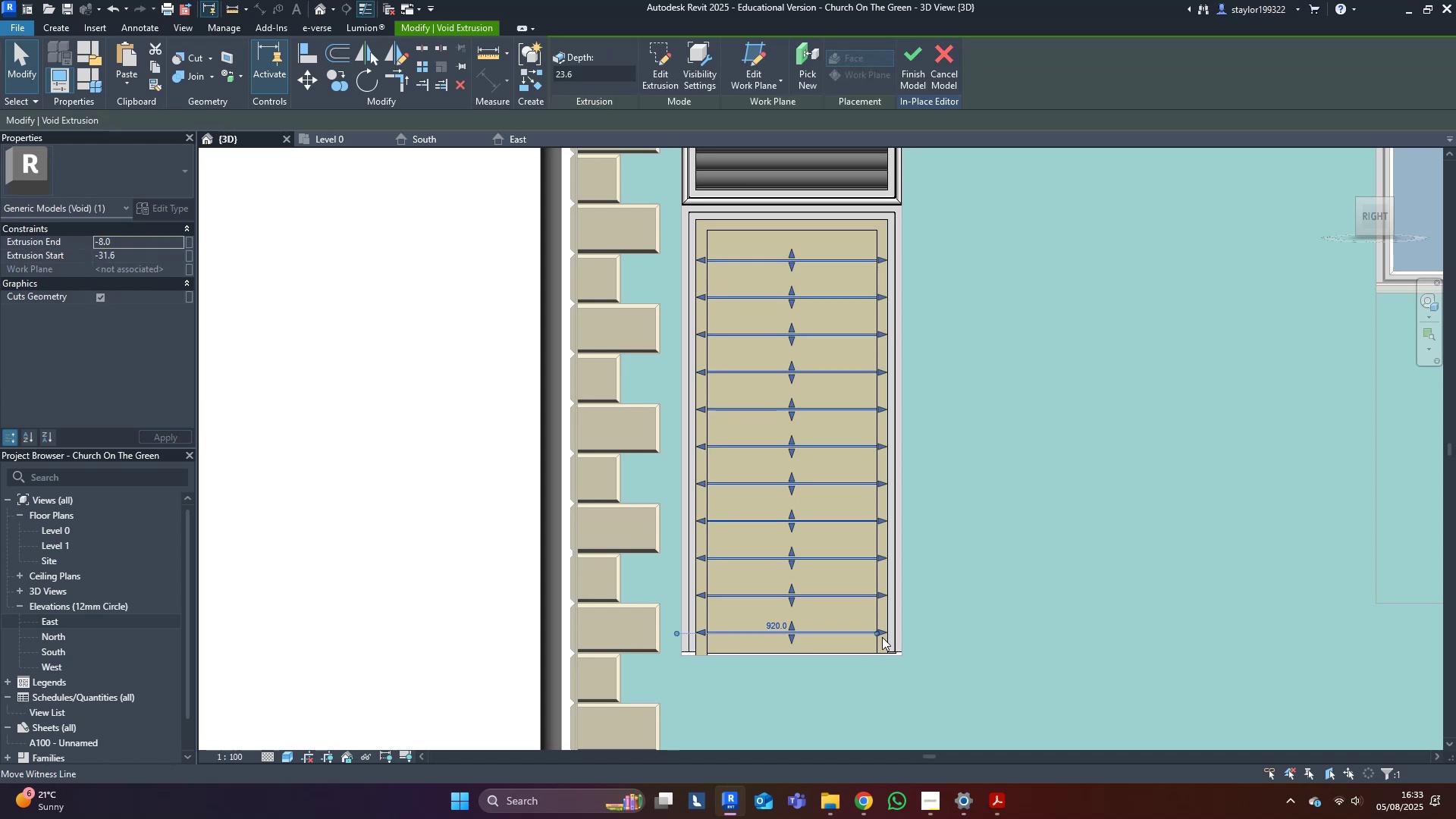 
key(ArrowUp)
 